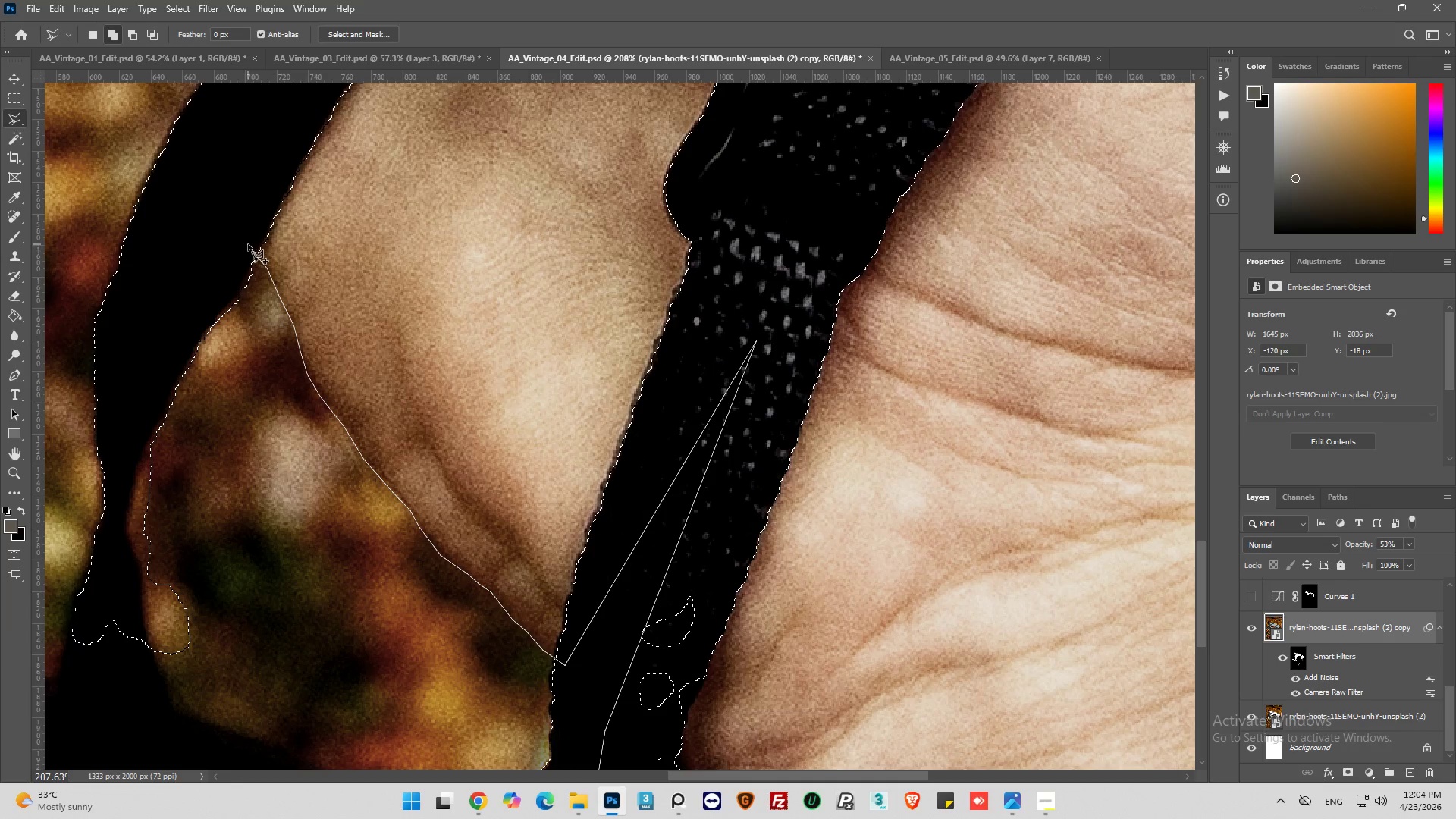 
left_click_drag(start_coordinate=[246, 244], to_coordinate=[243, 223])
 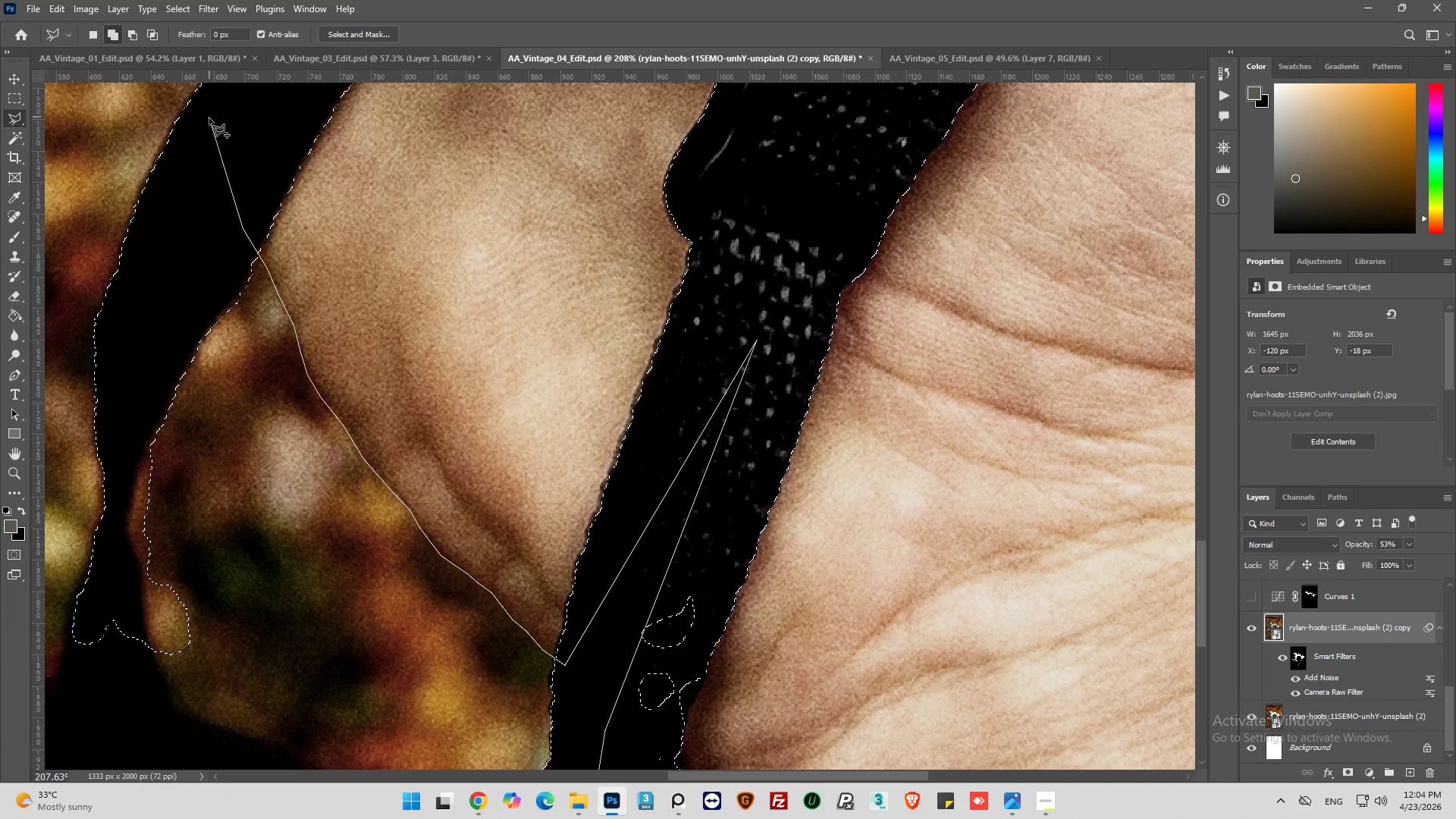 
left_click([212, 126])
 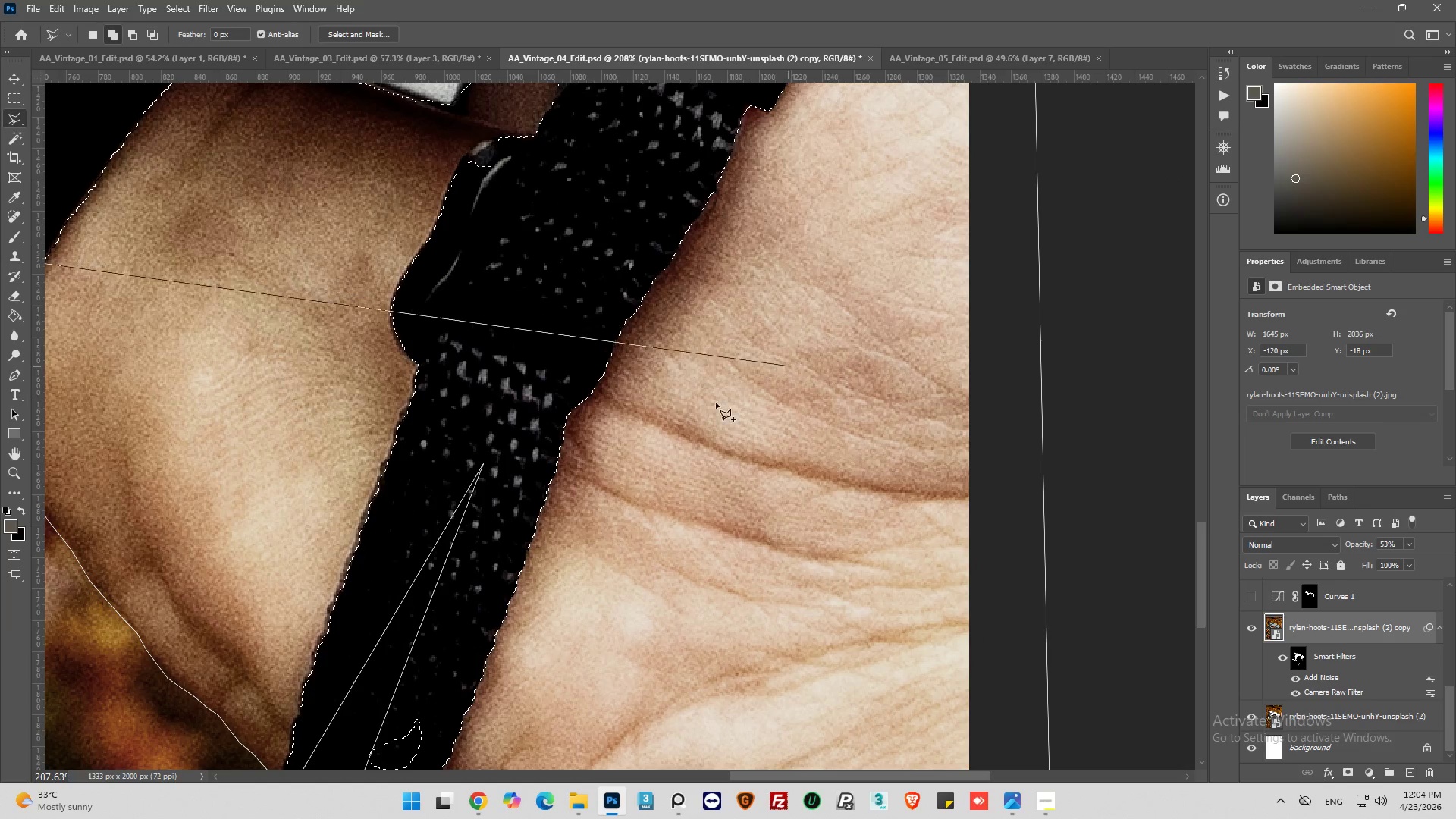 
hold_key(key=AltLeft, duration=0.89)
scroll: coordinate [720, 428], scroll_direction: down, amount: 16.0
 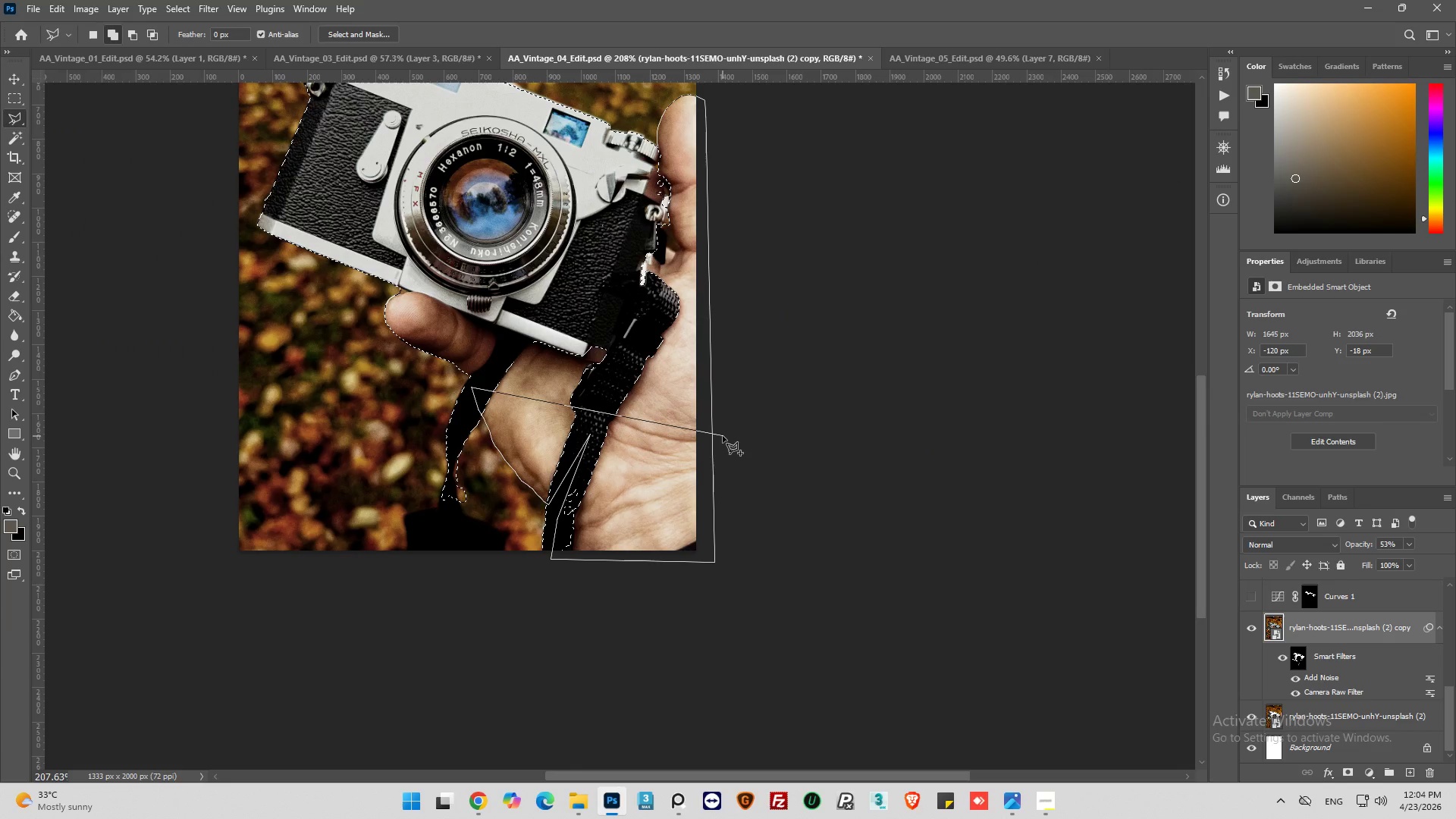 
scroll: coordinate [723, 436], scroll_direction: up, amount: 6.0
 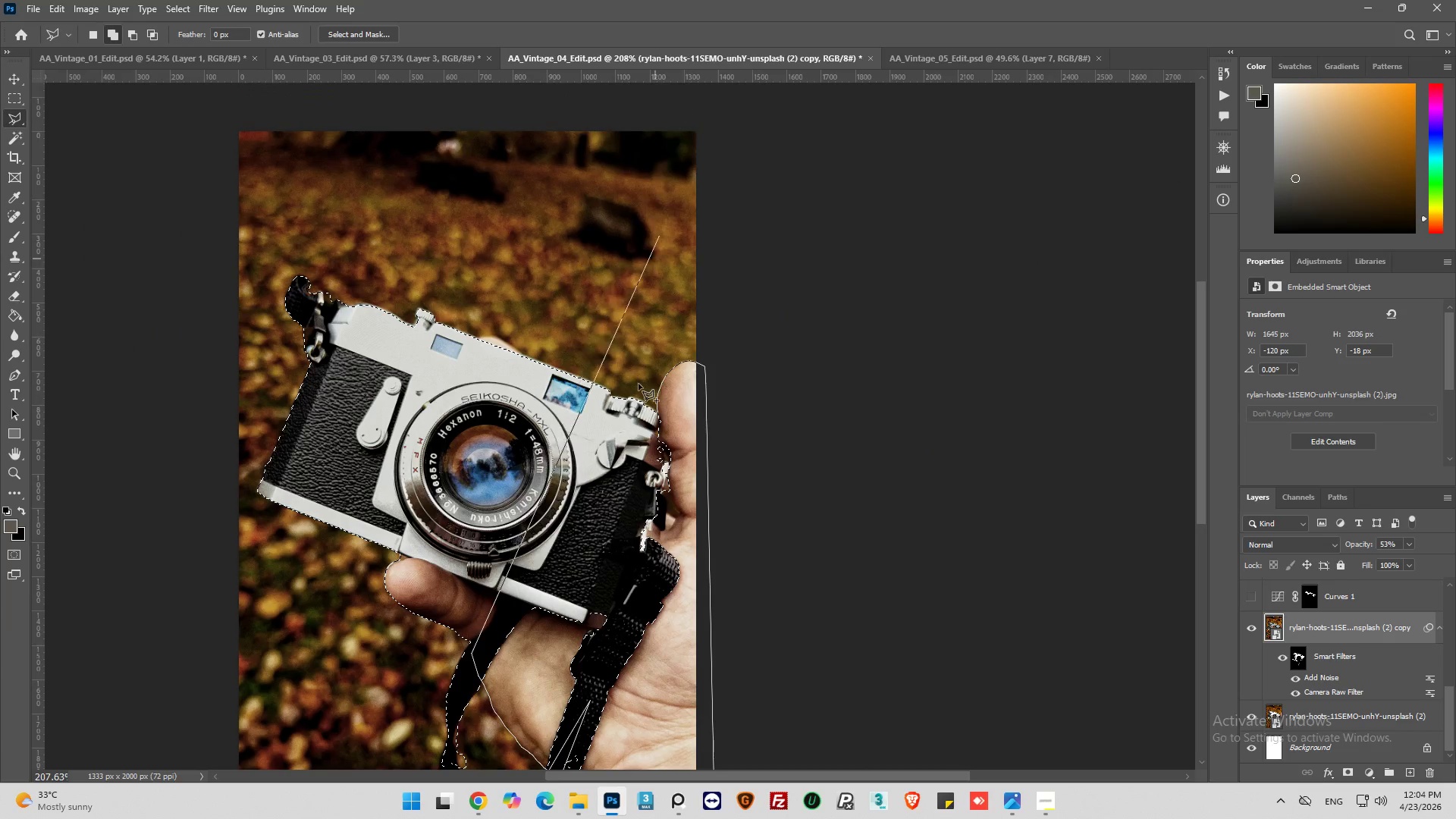 
hold_key(key=AltLeft, duration=2.62)
scroll: coordinate [750, 397], scroll_direction: up, amount: 20.0
 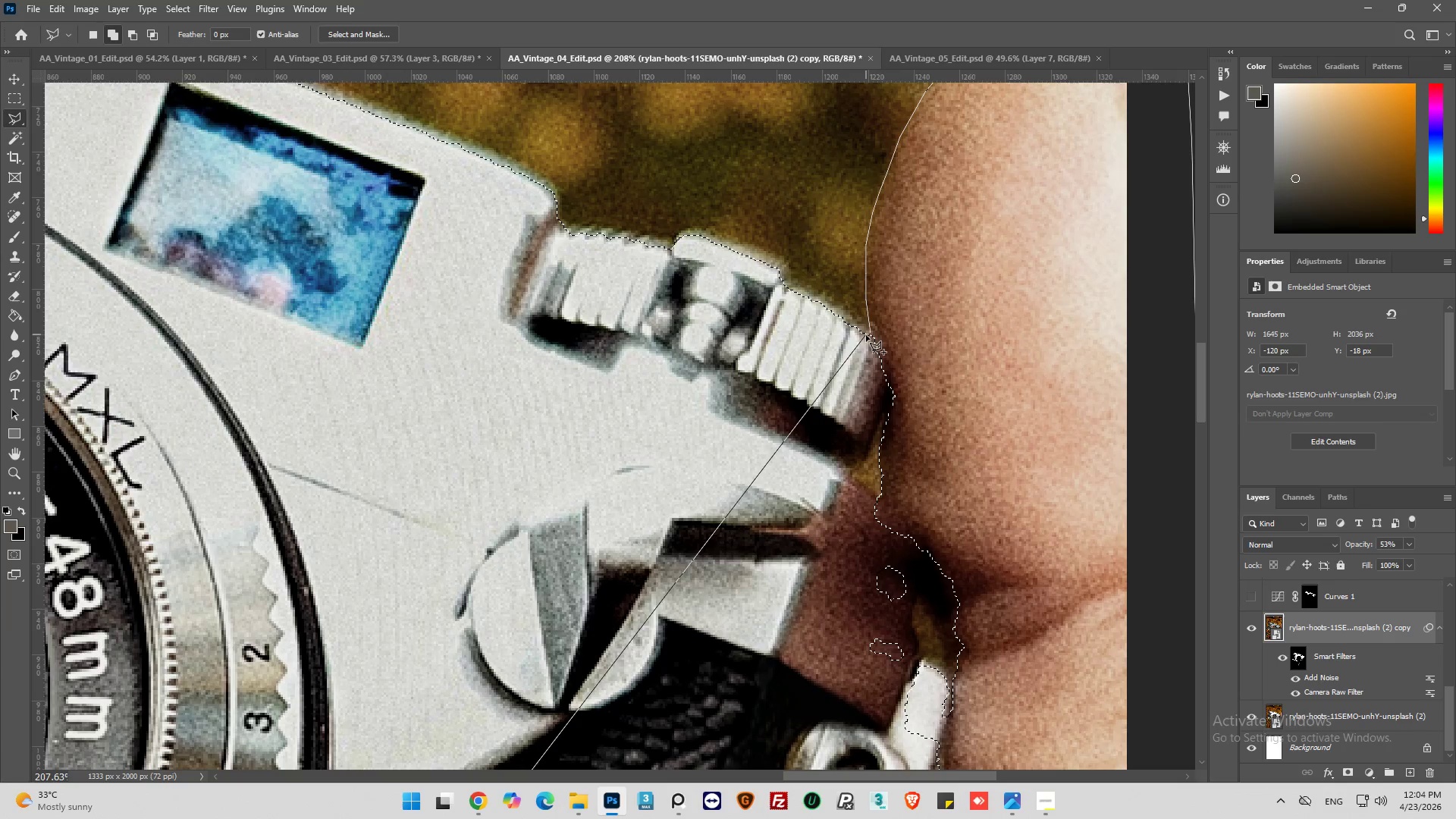 
left_click([870, 339])
 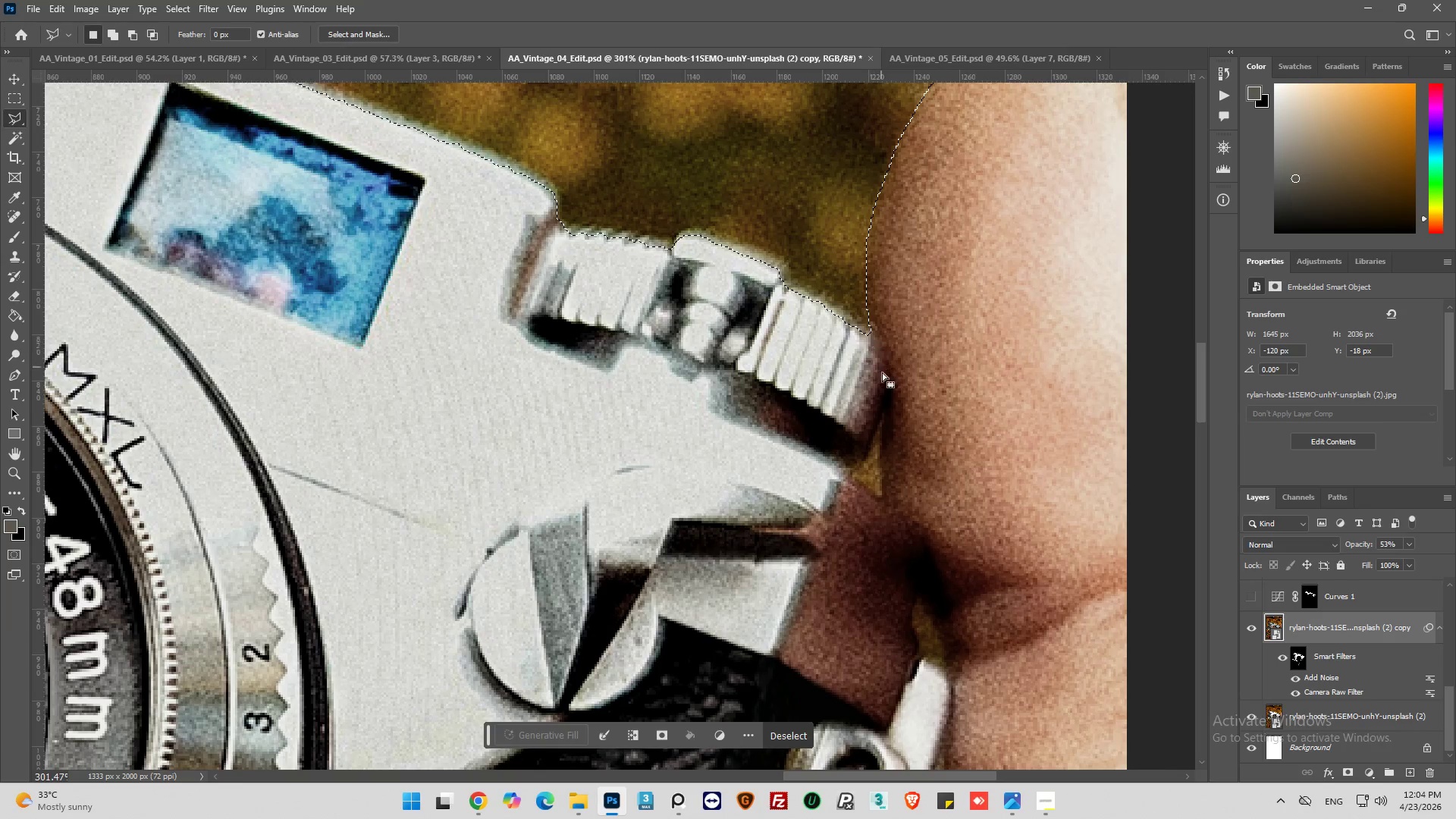 
hold_key(key=AltLeft, duration=0.72)
scroll: coordinate [854, 413], scroll_direction: down, amount: 35.0
 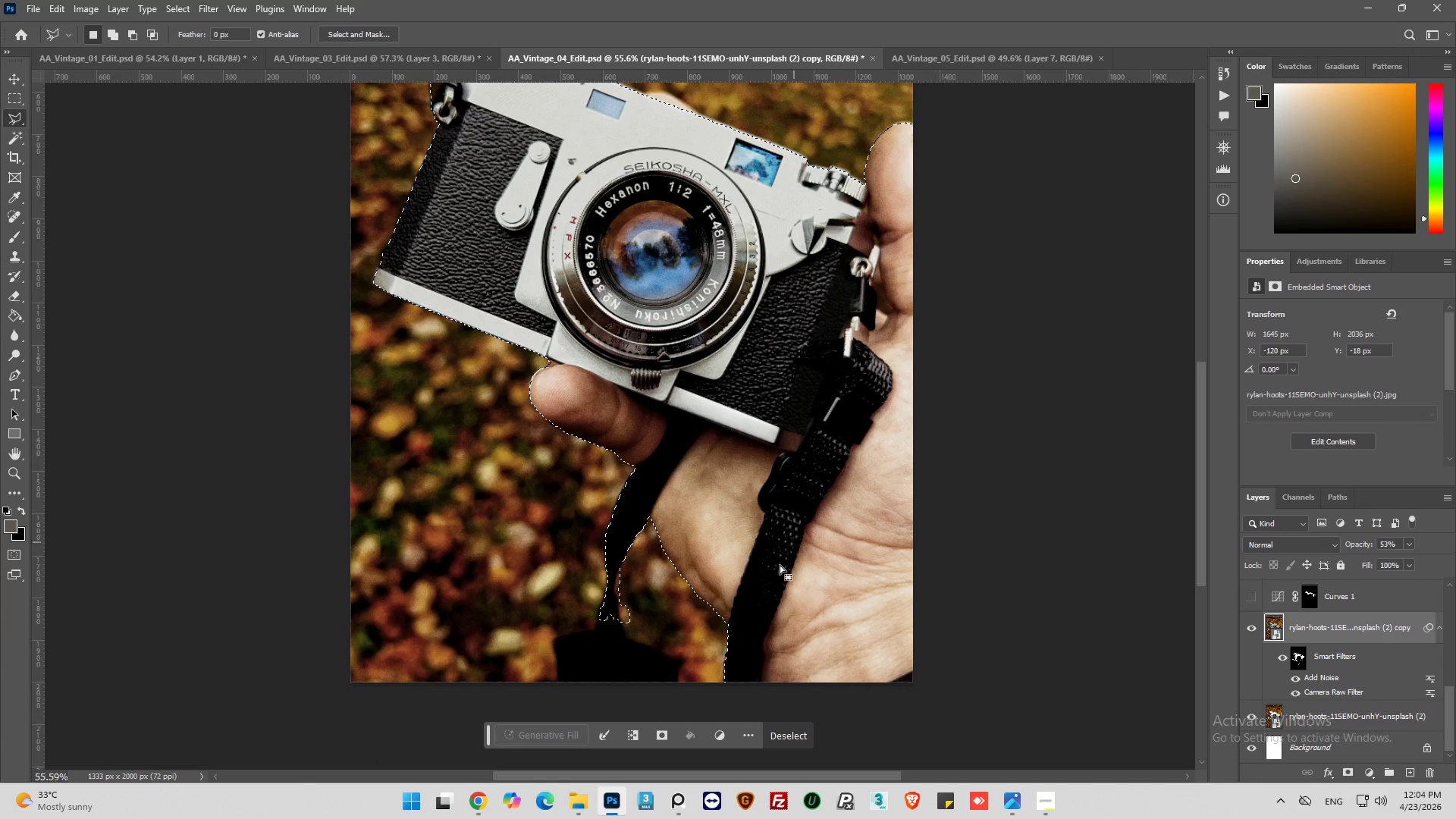 
hold_key(key=AltLeft, duration=1.05)
scroll: coordinate [624, 519], scroll_direction: up, amount: 11.0
 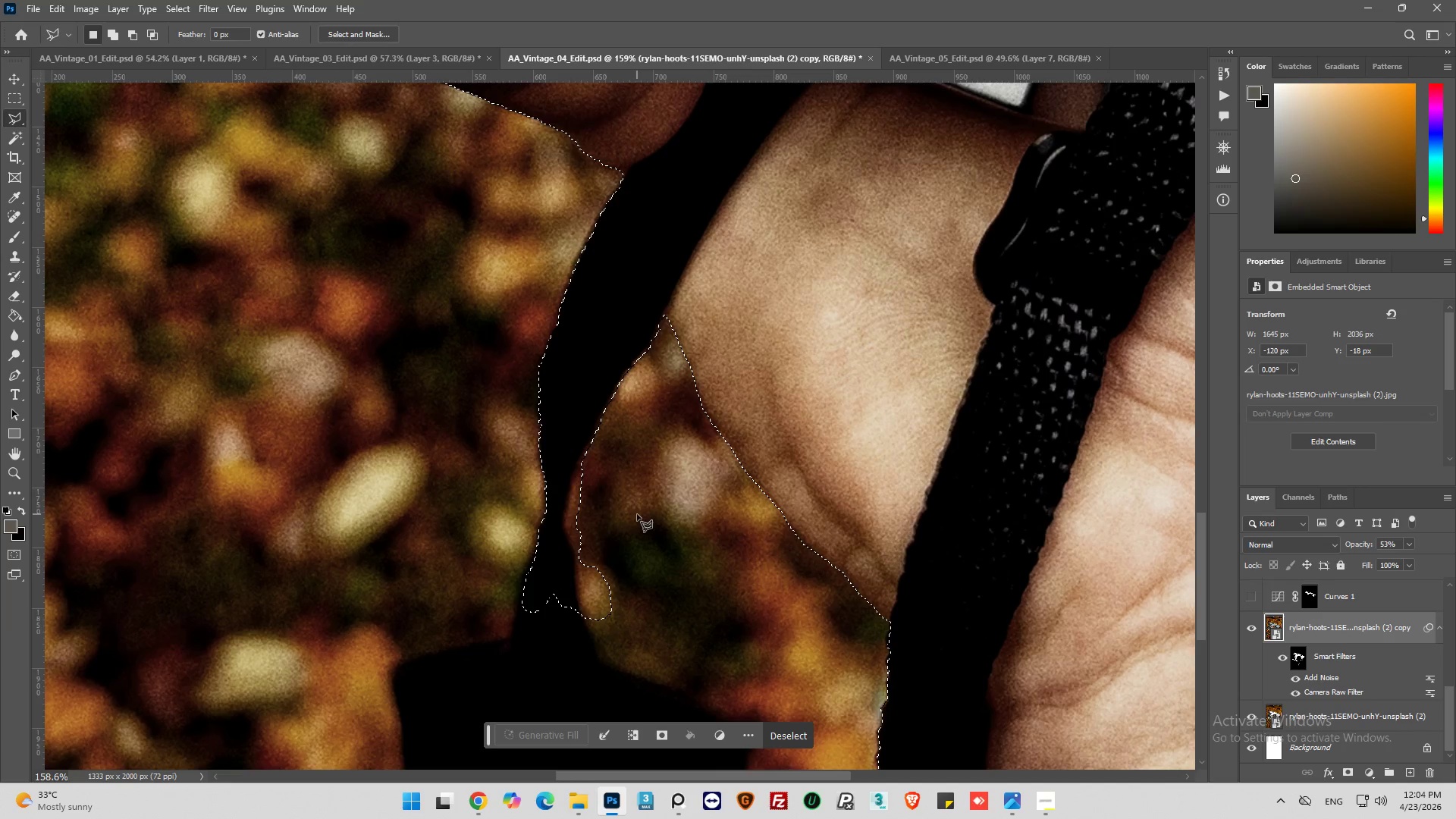 
hold_key(key=AltLeft, duration=0.41)
scroll: coordinate [626, 500], scroll_direction: down, amount: 6.0
 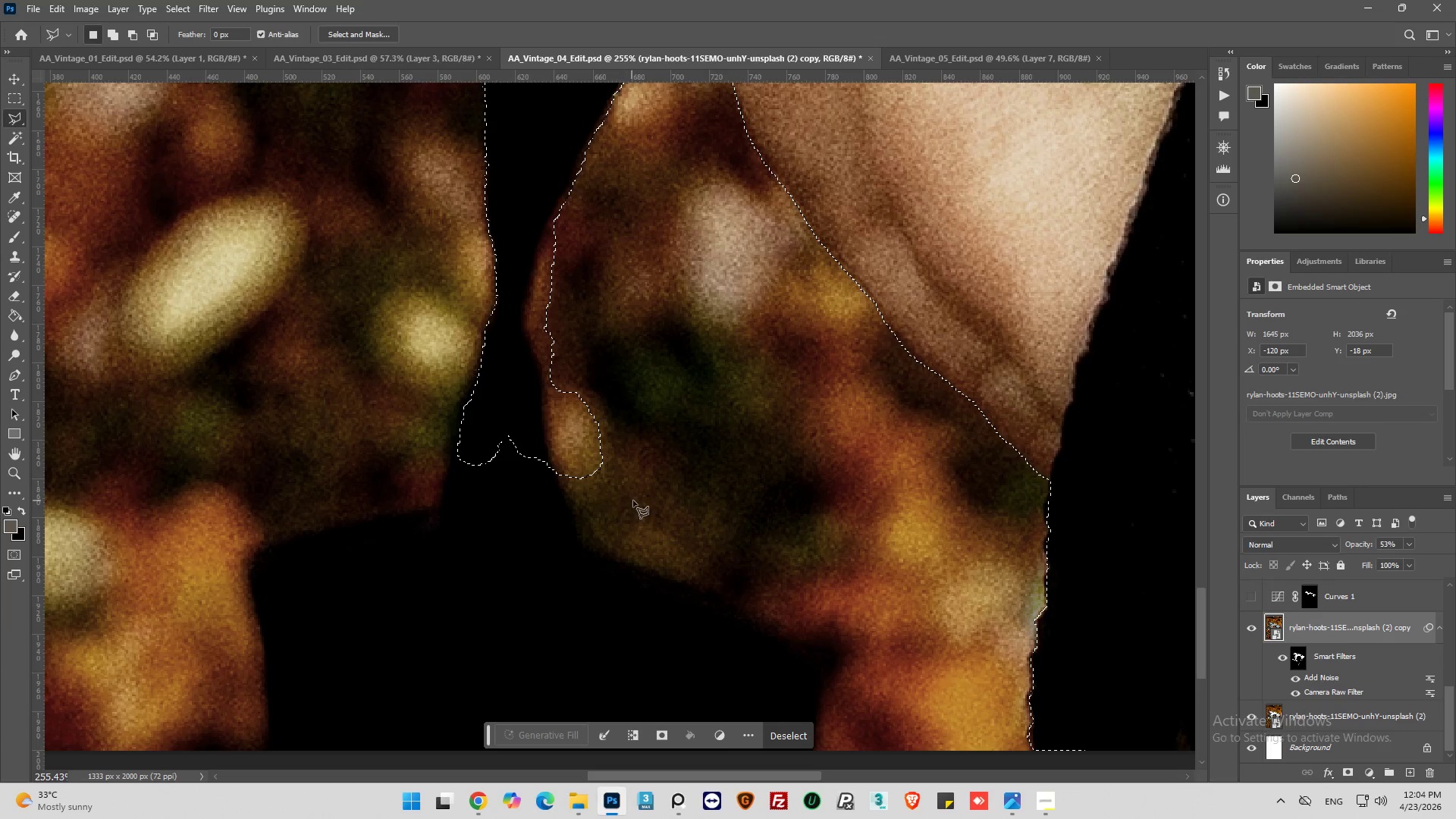 
hold_key(key=AltLeft, duration=0.53)
left_click_drag(start_coordinate=[642, 503], to_coordinate=[604, 514])
 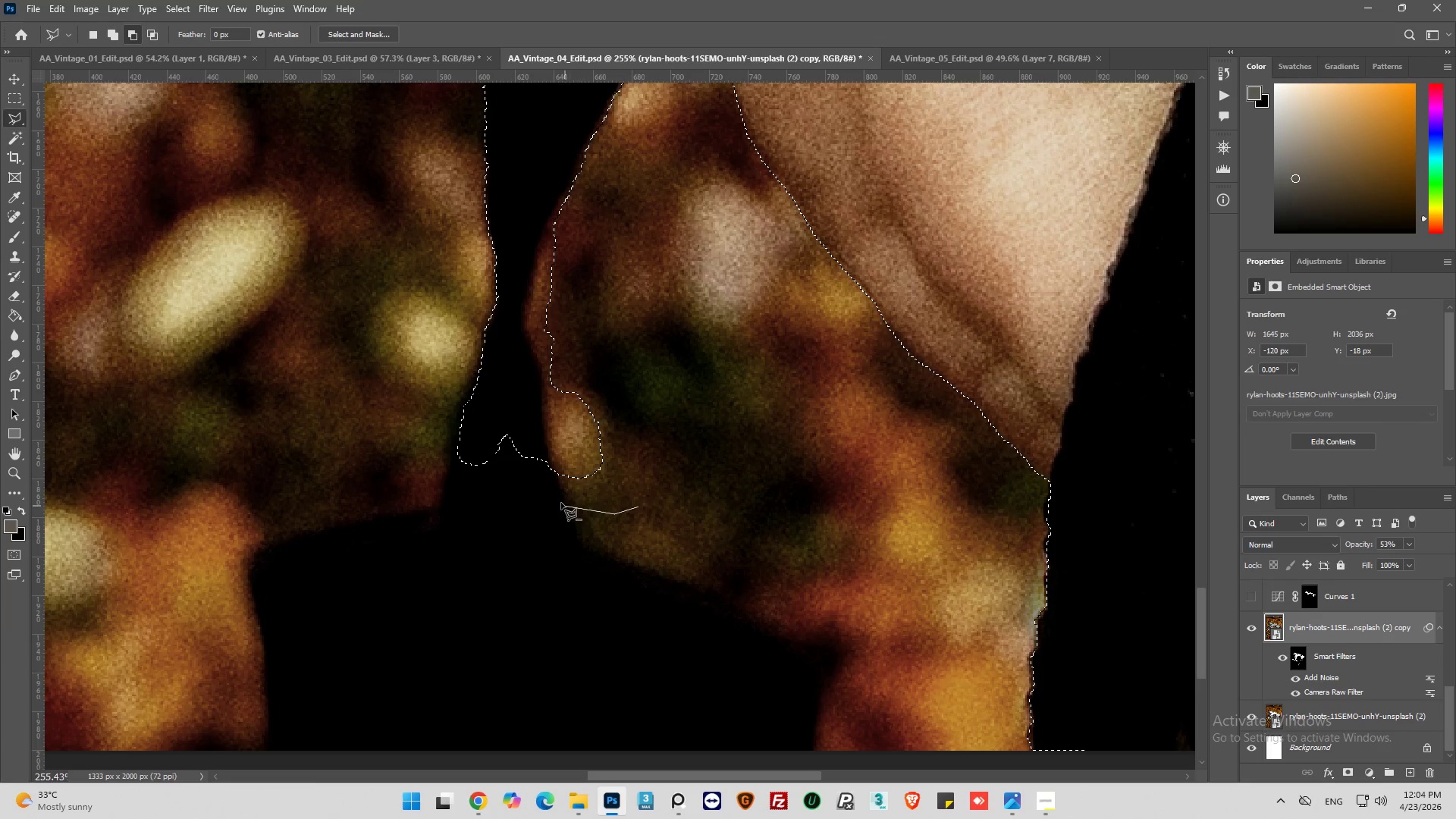 
left_click_drag(start_coordinate=[560, 502], to_coordinate=[553, 497])
 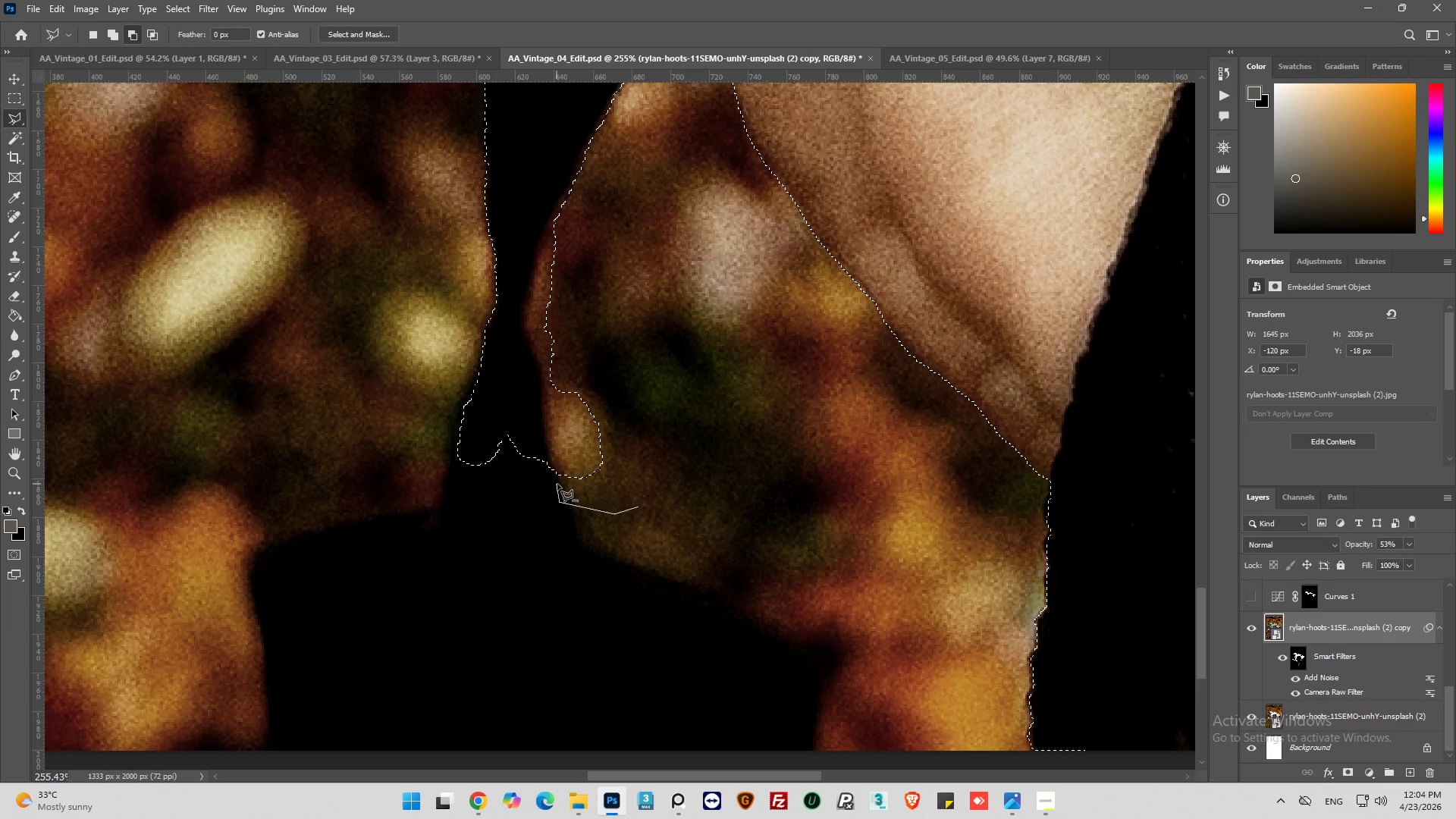 
hold_key(key=AltLeft, duration=1.74)
scroll: coordinate [616, 523], scroll_direction: down, amount: 18.0
 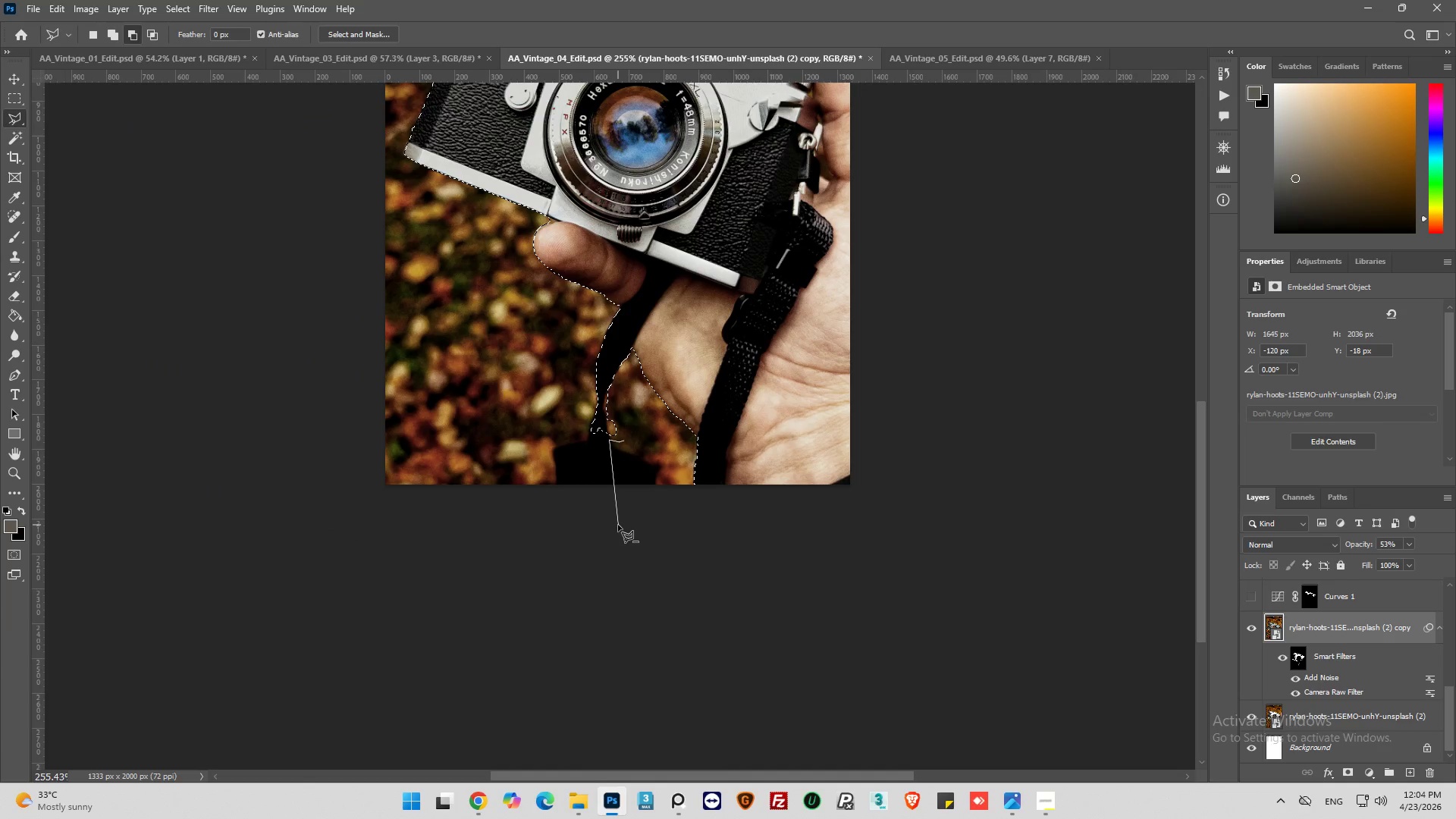 
hold_key(key=AltLeft, duration=1.8)
scroll: coordinate [621, 459], scroll_direction: up, amount: 17.0
 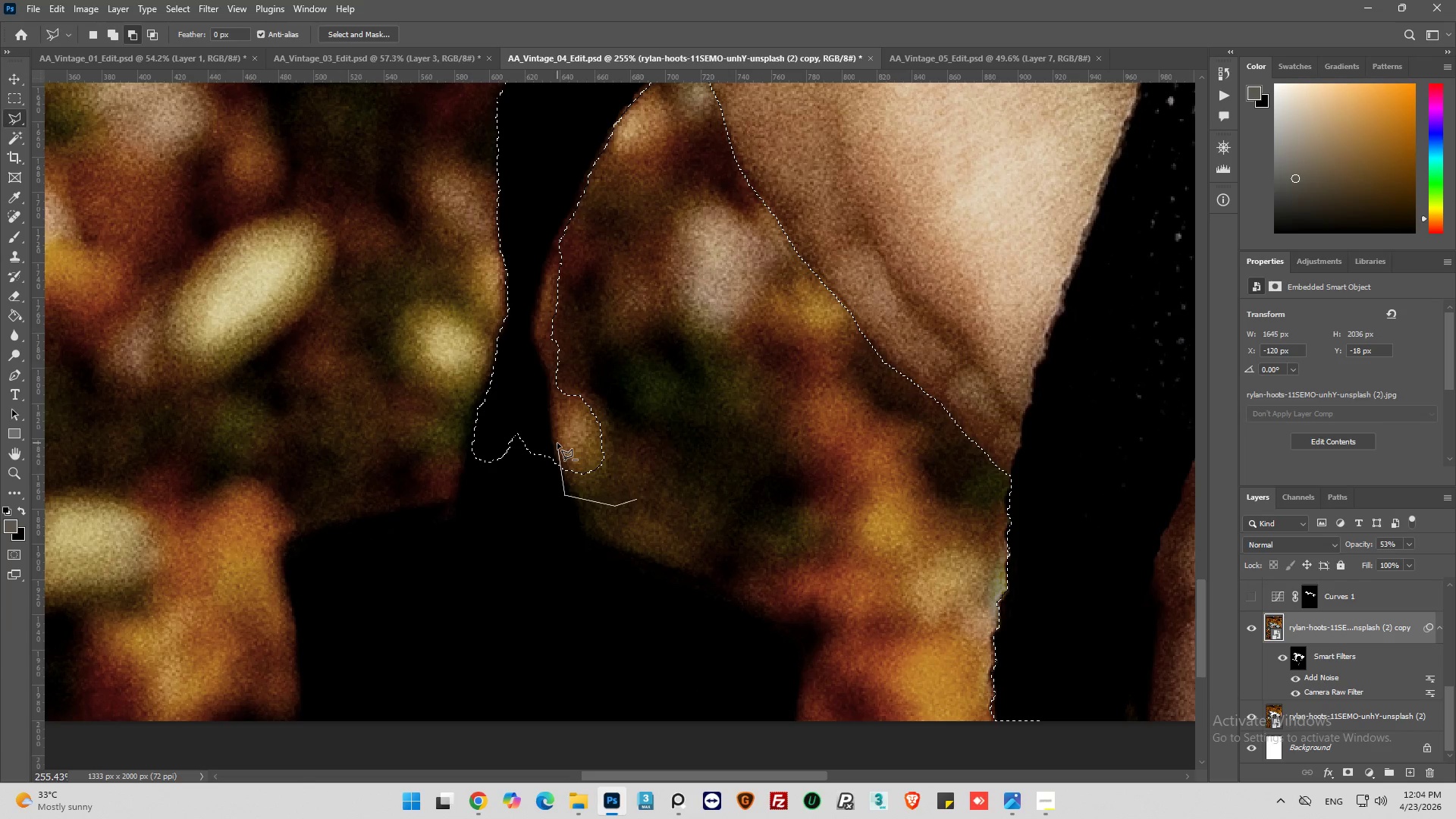 
left_click_drag(start_coordinate=[557, 443], to_coordinate=[555, 436])
 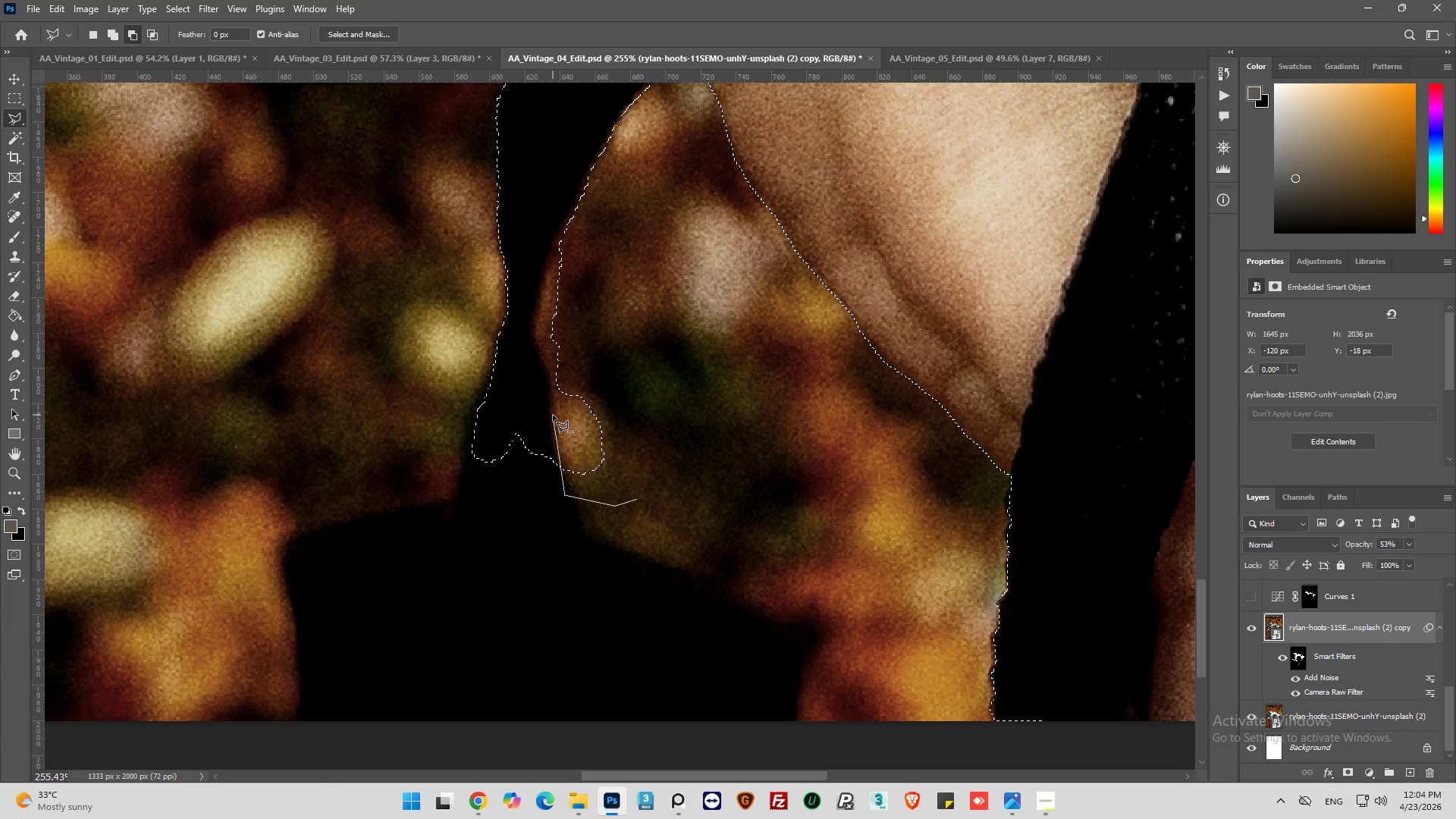 
left_click([553, 415])
 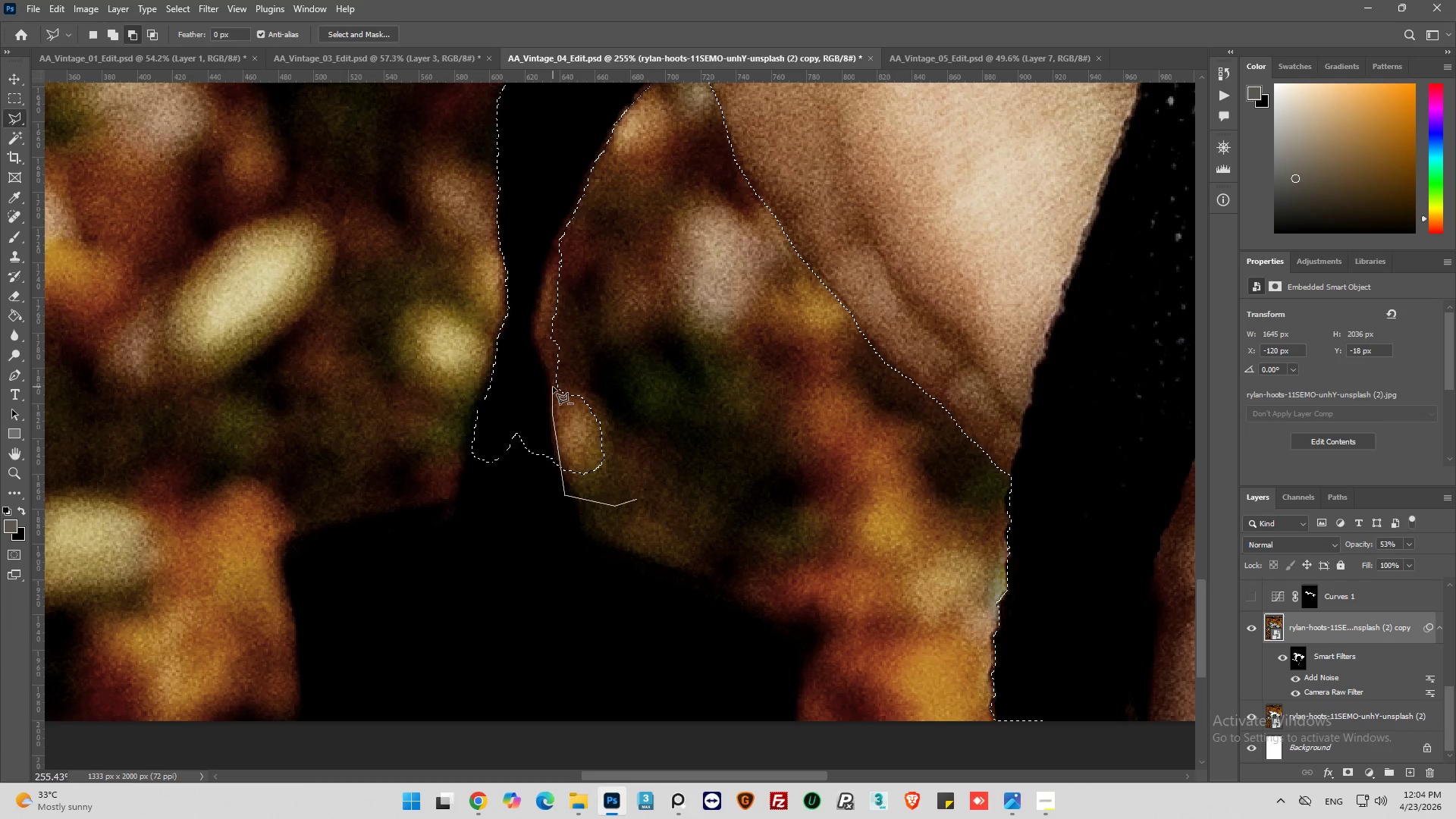 
left_click_drag(start_coordinate=[553, 386], to_coordinate=[553, 380])
 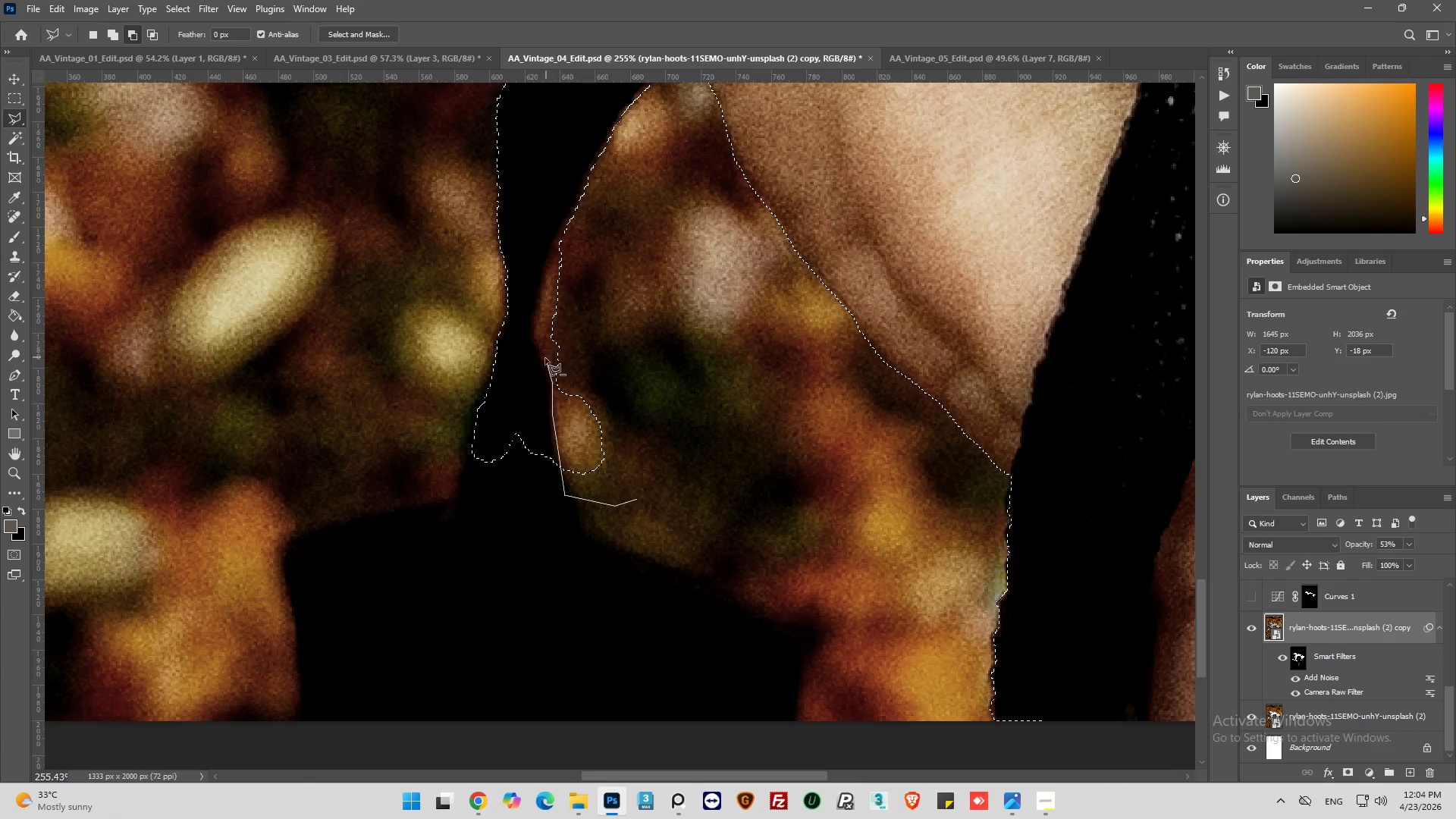 
left_click([544, 359])
 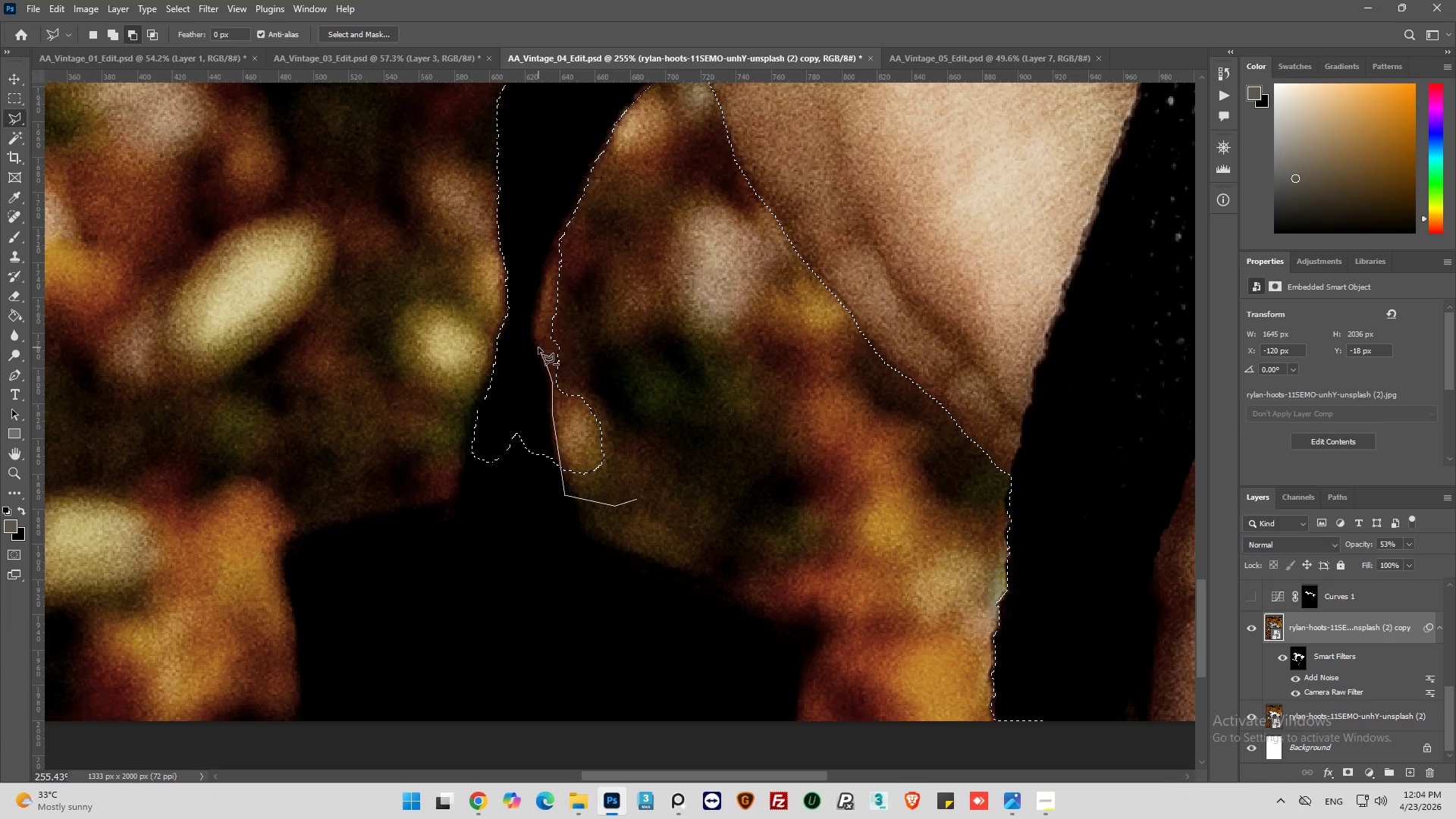 
left_click([538, 346])
 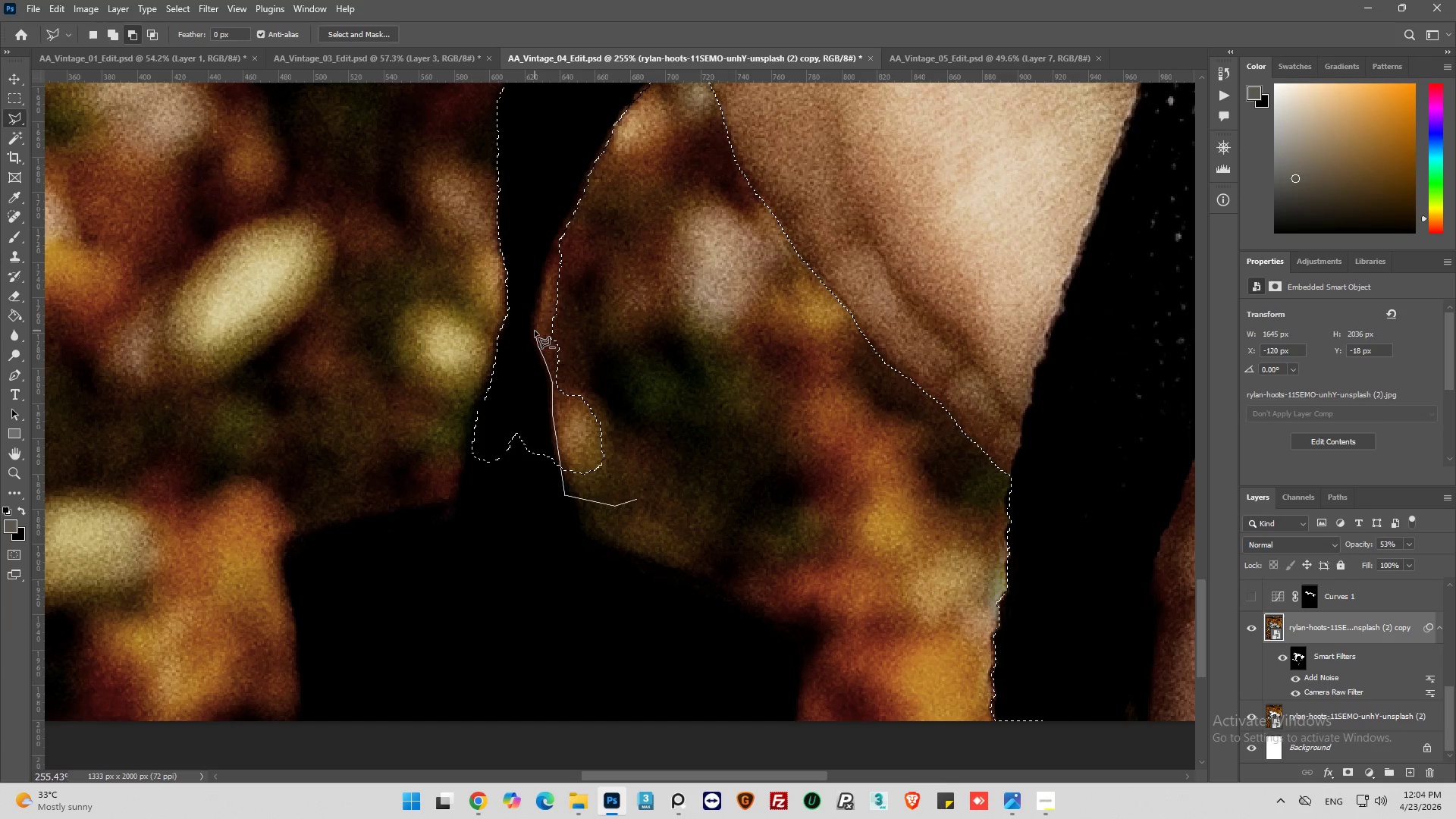 
left_click([535, 331])
 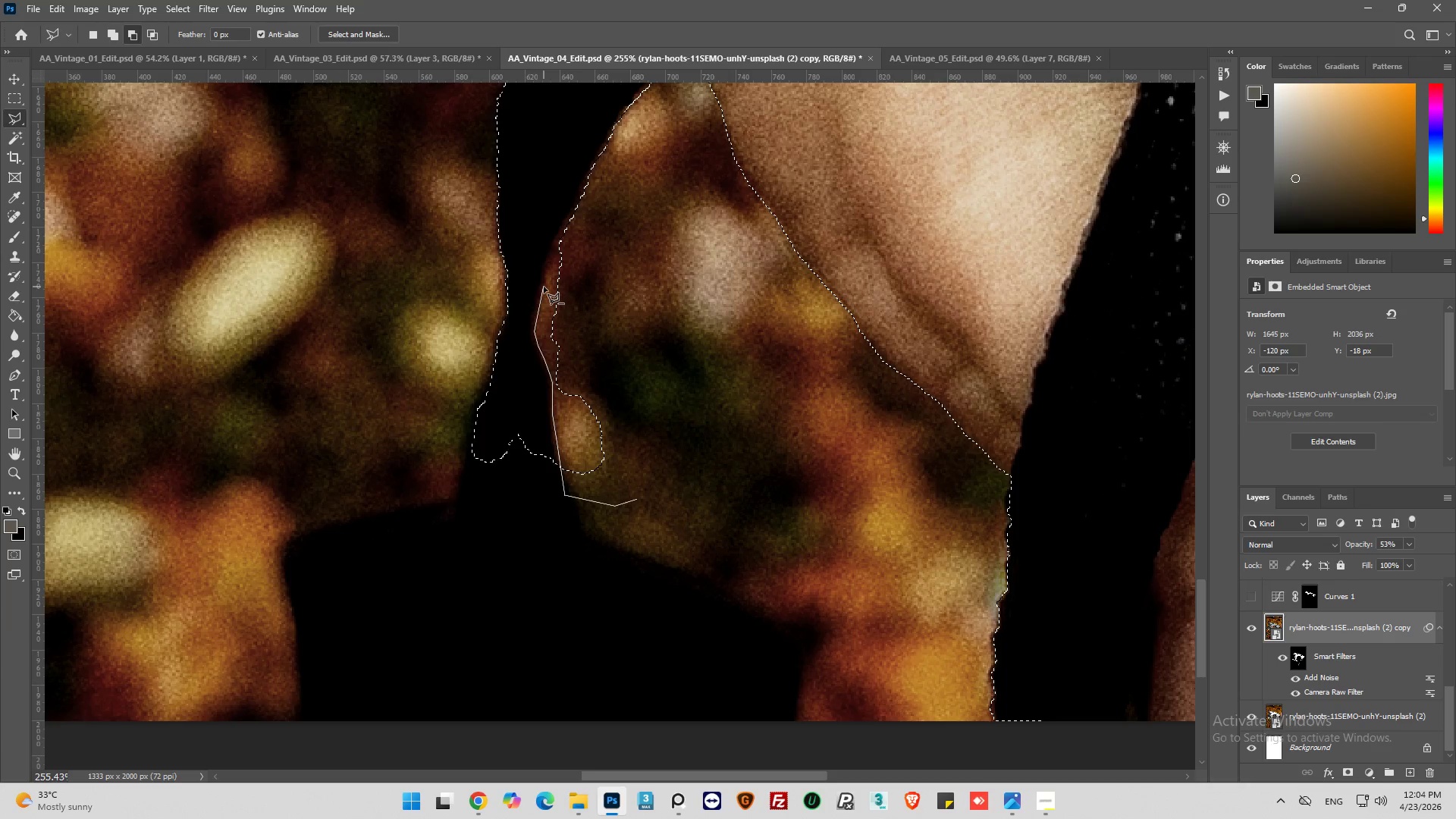 
left_click([543, 287])
 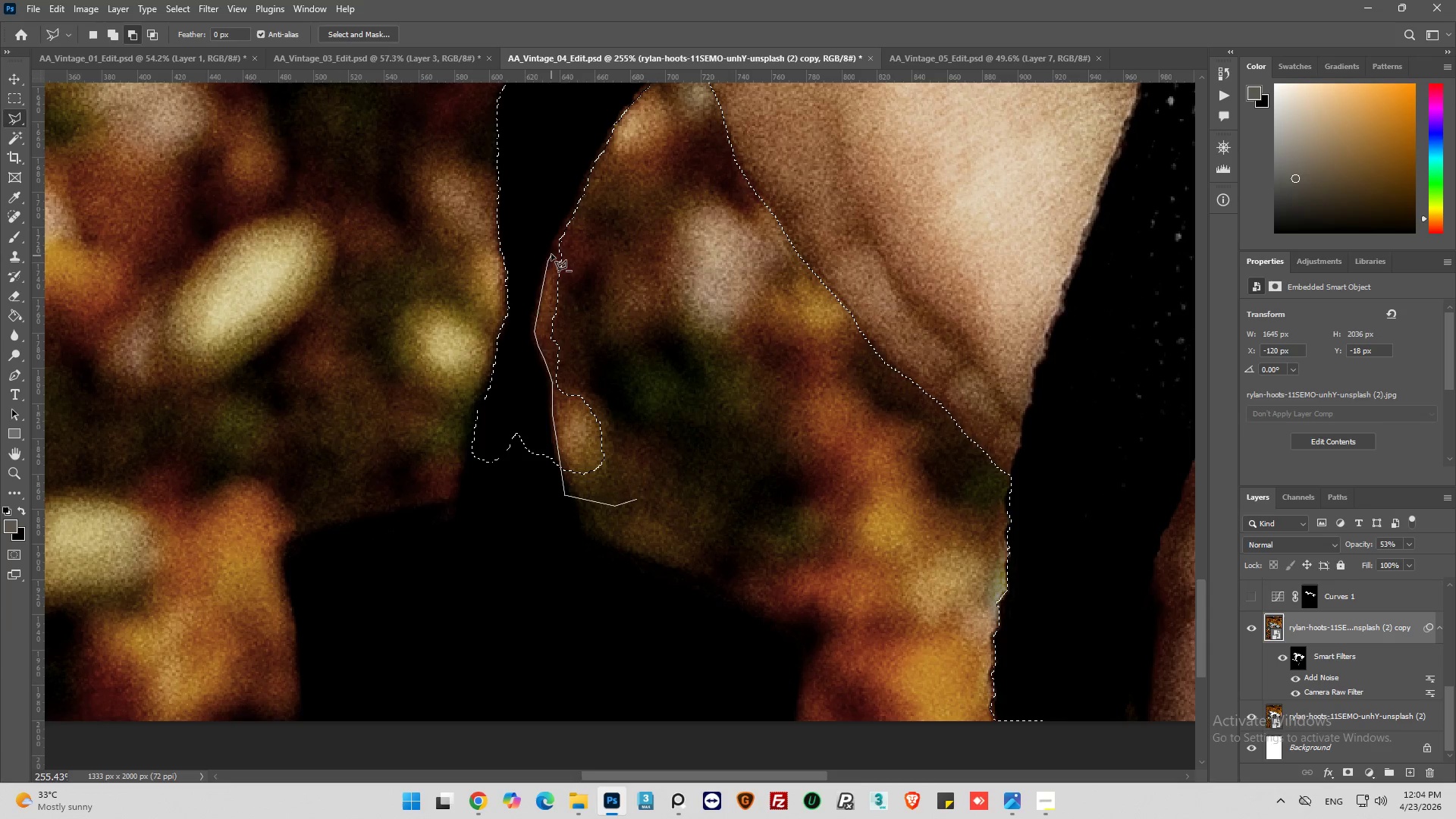 
left_click([558, 240])
 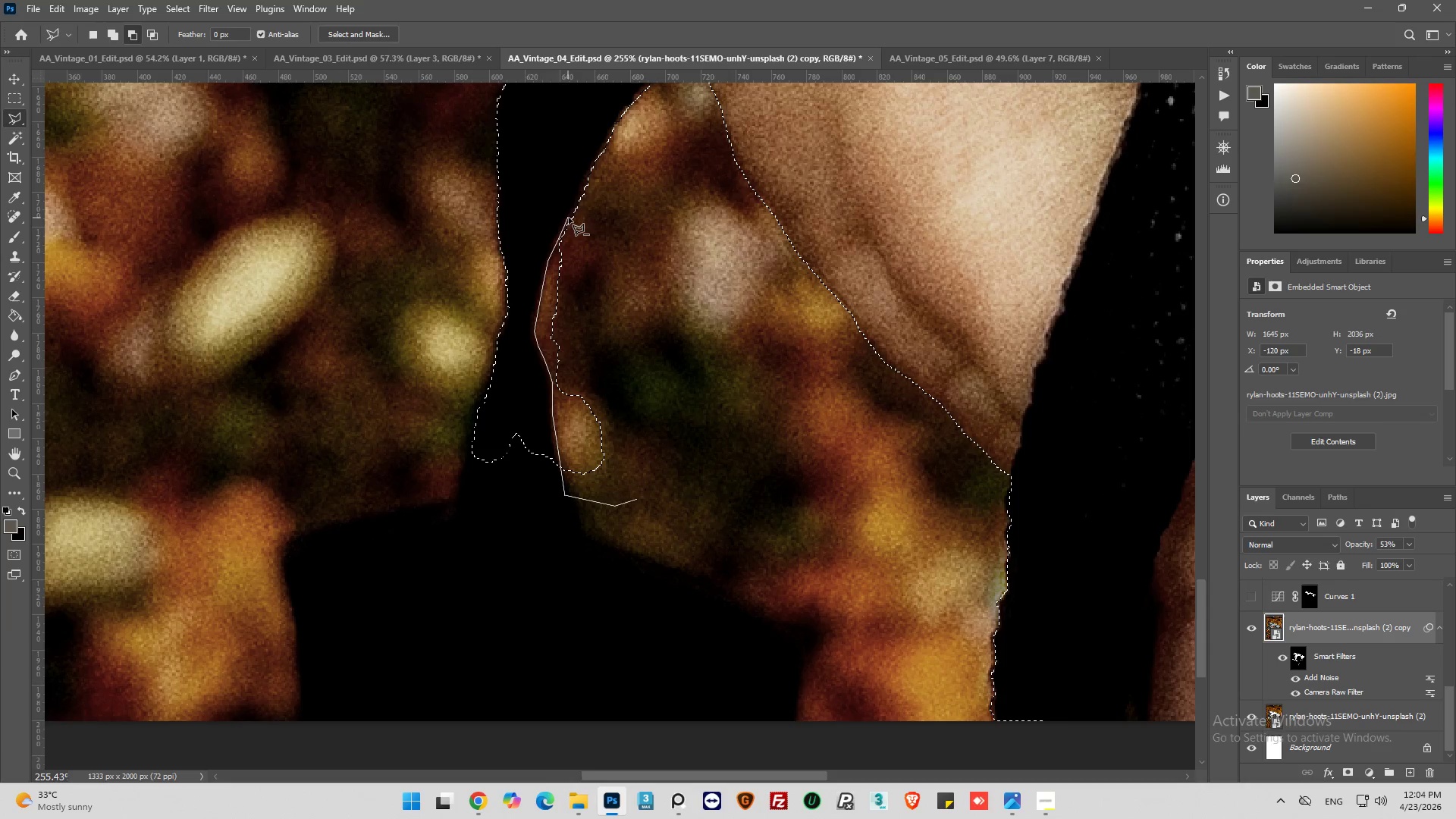 
left_click_drag(start_coordinate=[659, 243], to_coordinate=[665, 260])
 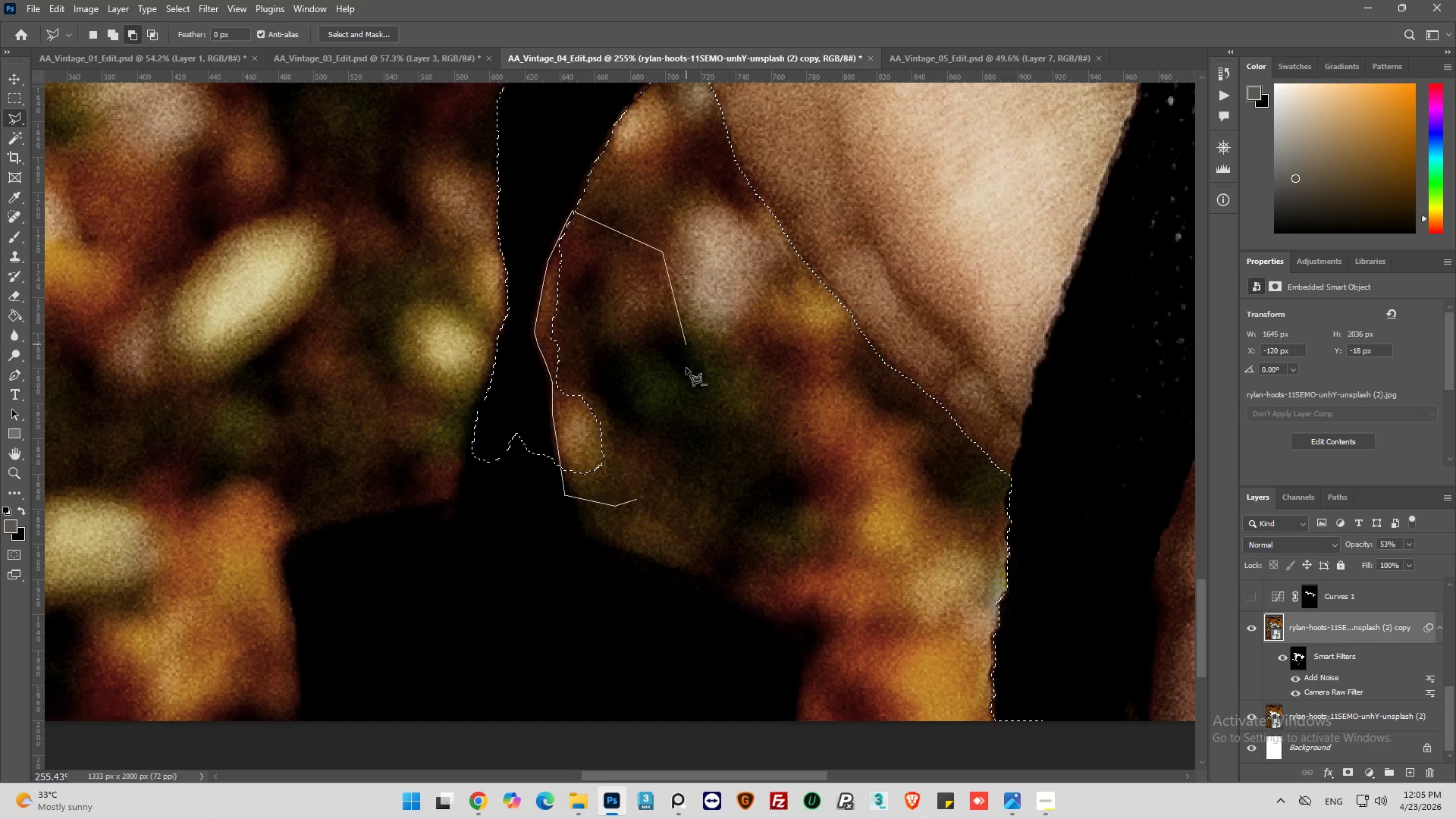 
left_click_drag(start_coordinate=[686, 400], to_coordinate=[684, 435])
 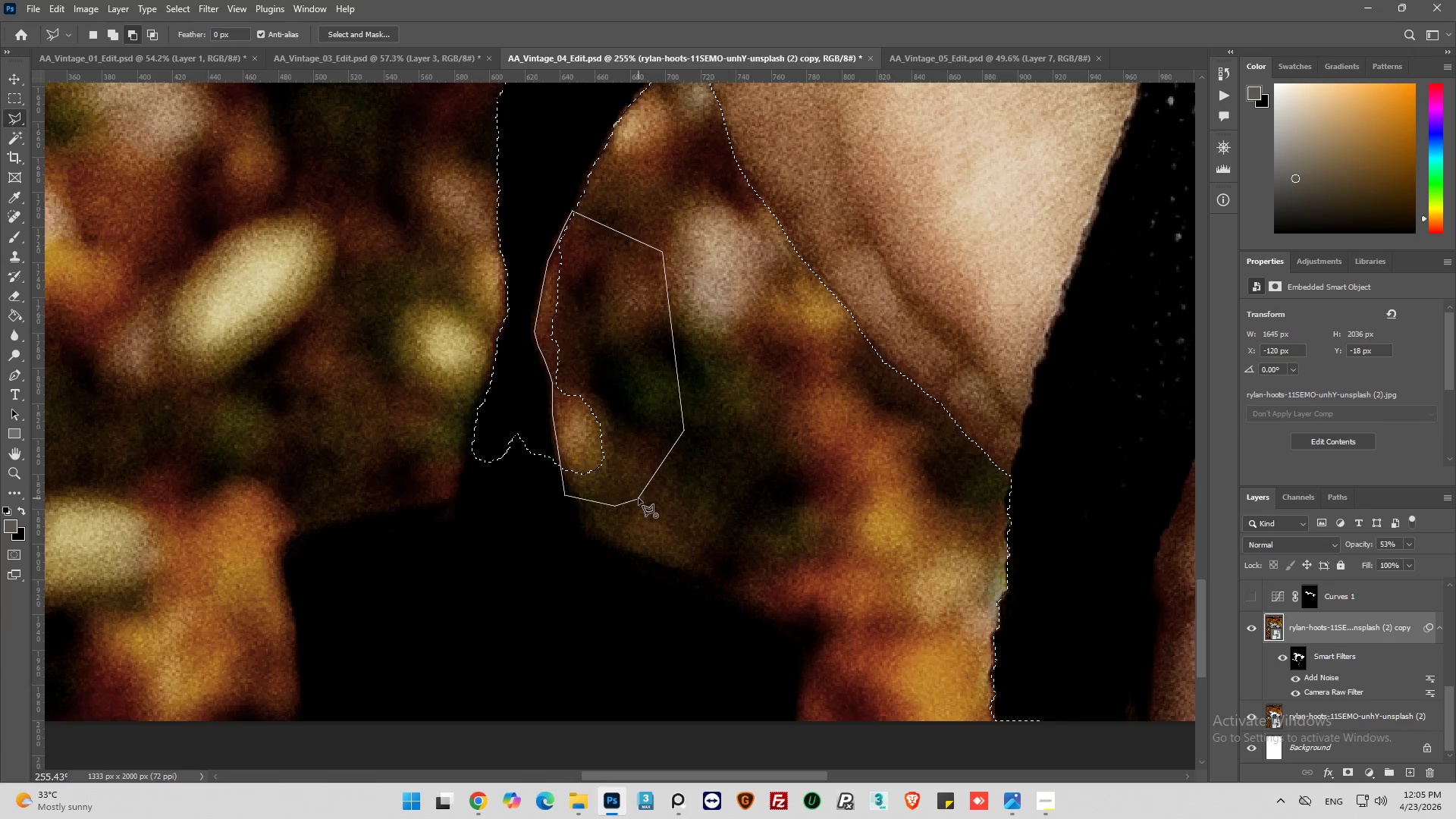 
left_click([637, 500])
 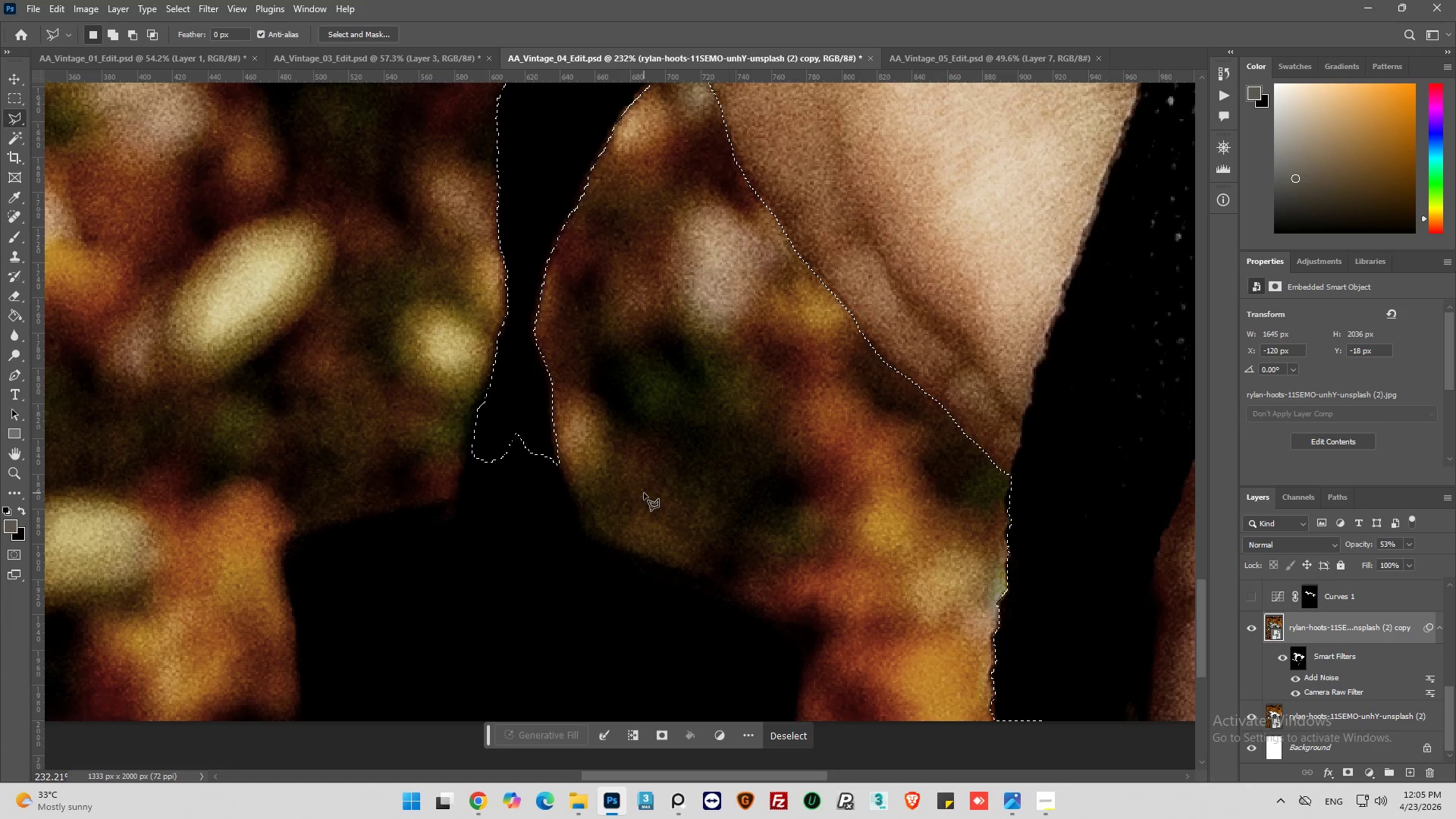 
hold_key(key=AltLeft, duration=0.33)
scroll: coordinate [647, 491], scroll_direction: down, amount: 2.0
 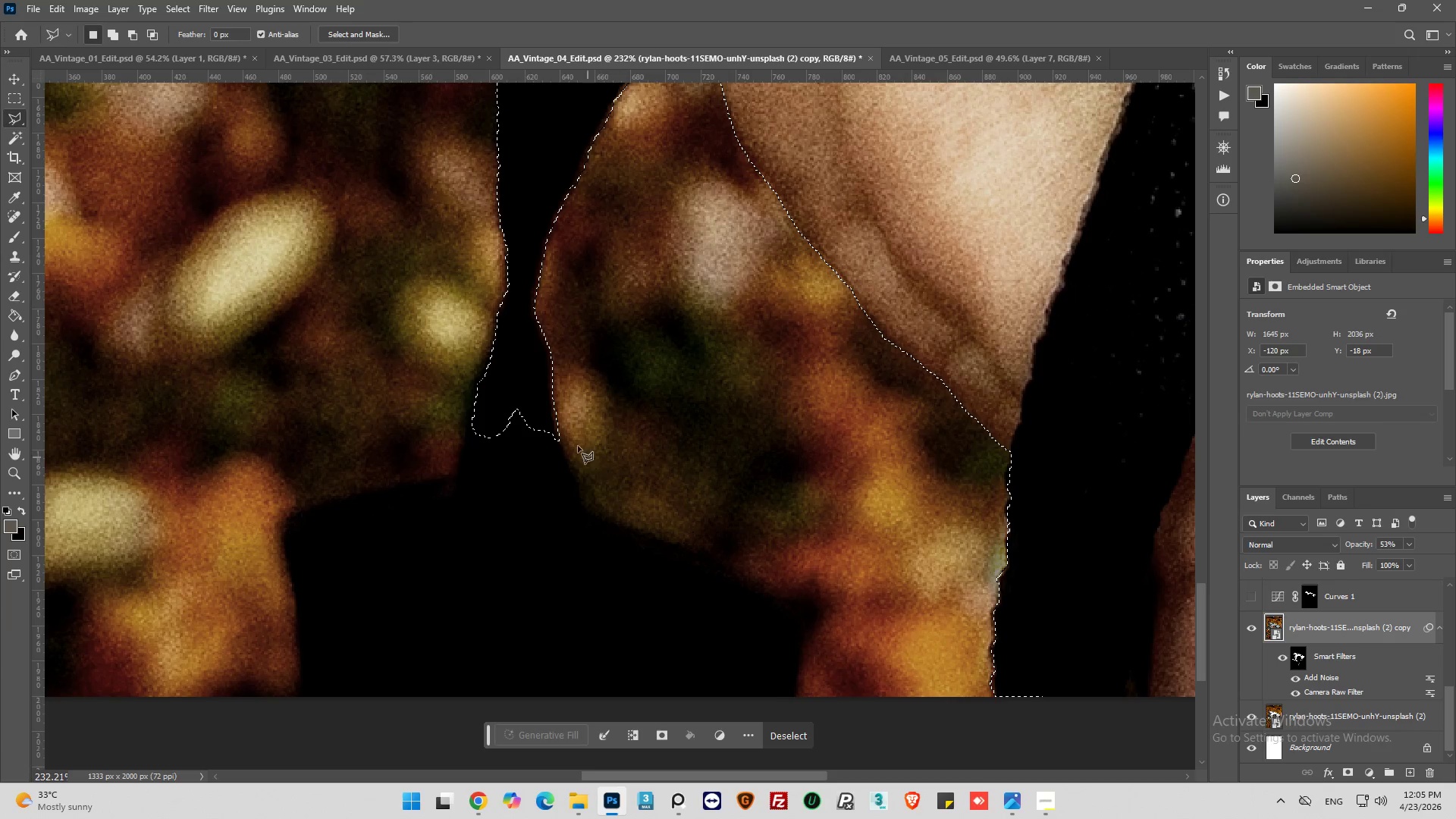 
hold_key(key=ShiftLeft, duration=1.58)
left_click([528, 159])
 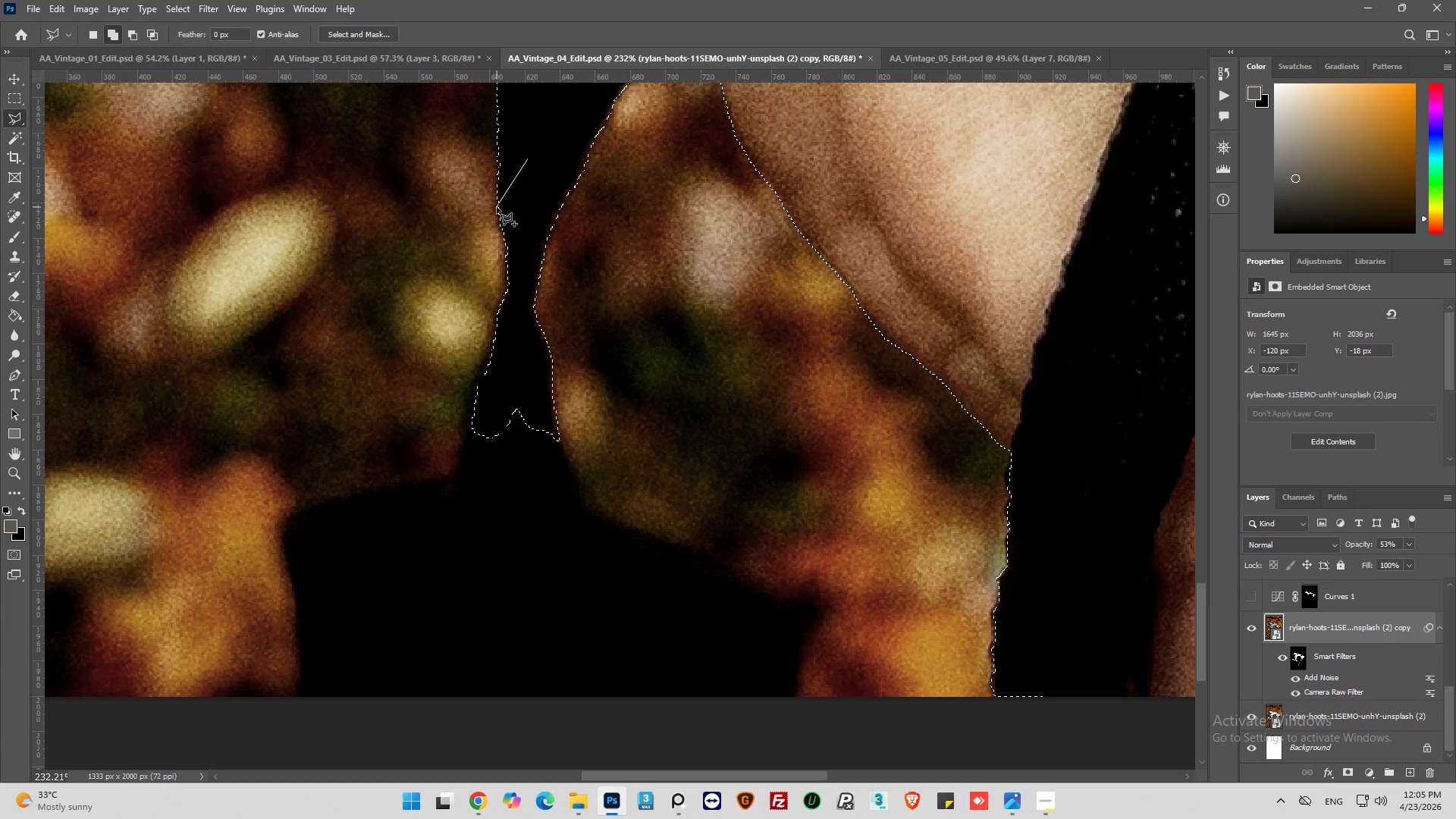 
left_click([497, 206])
 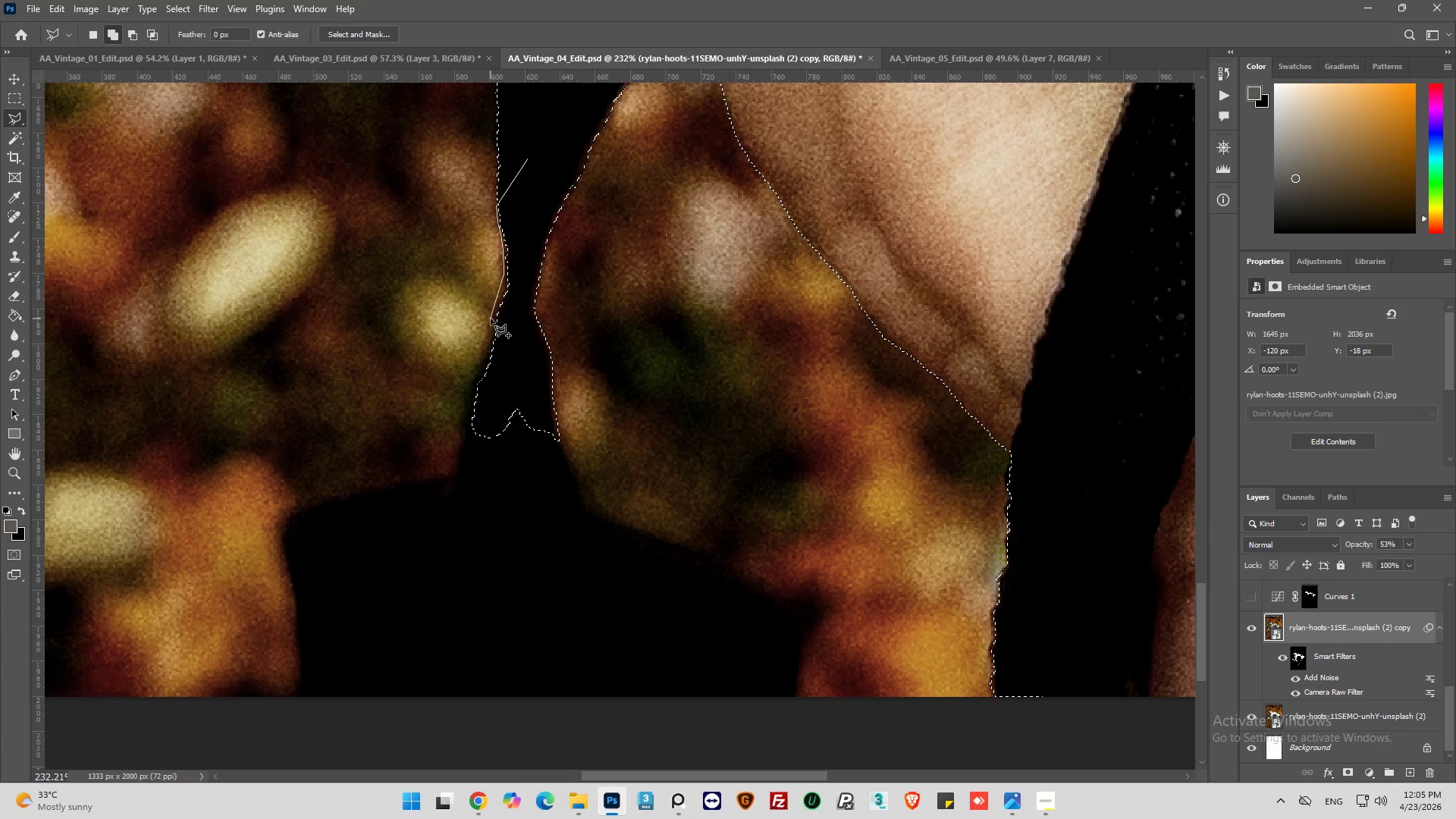 
wait(13.23)
 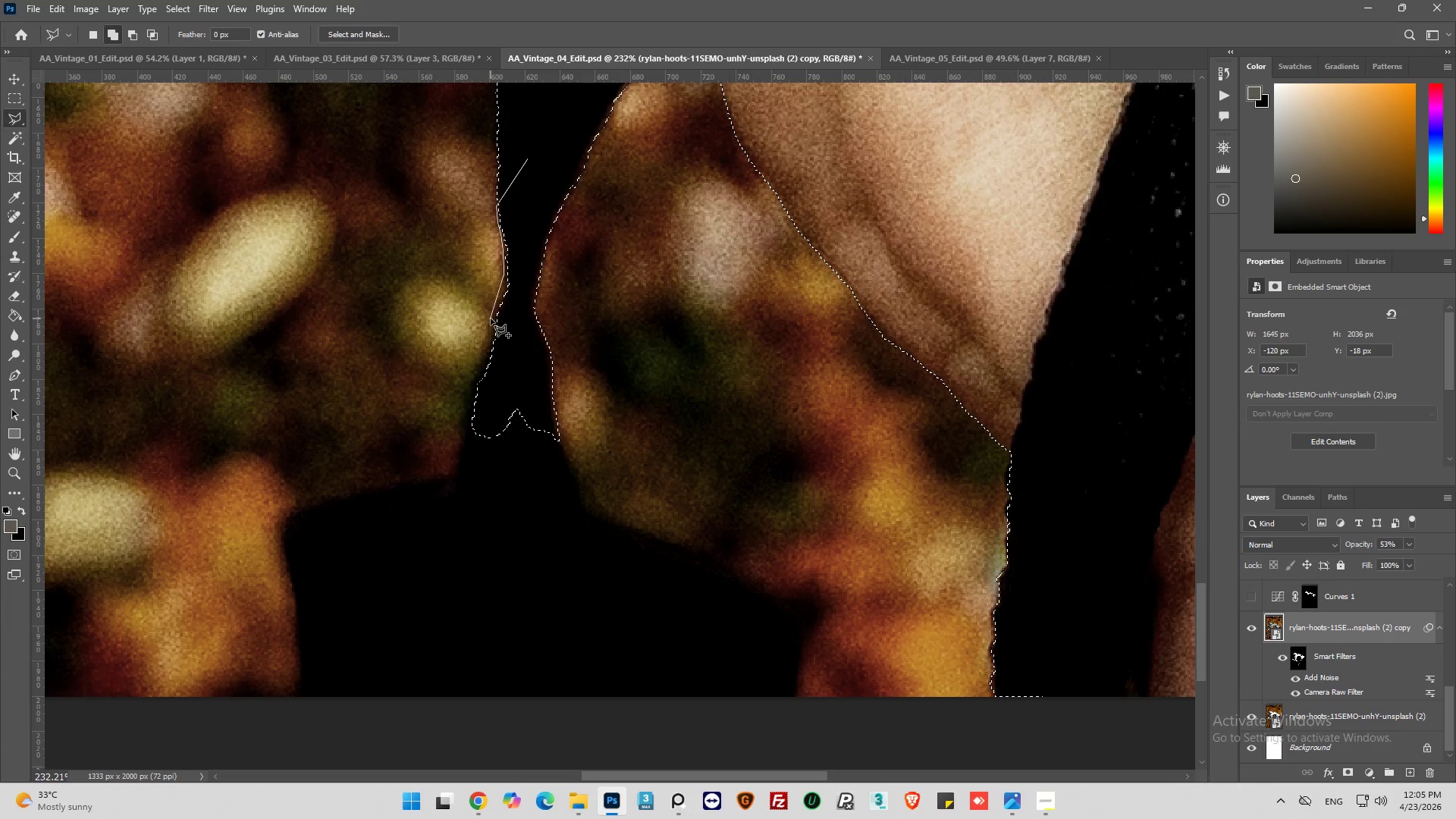 
left_click([494, 313])
 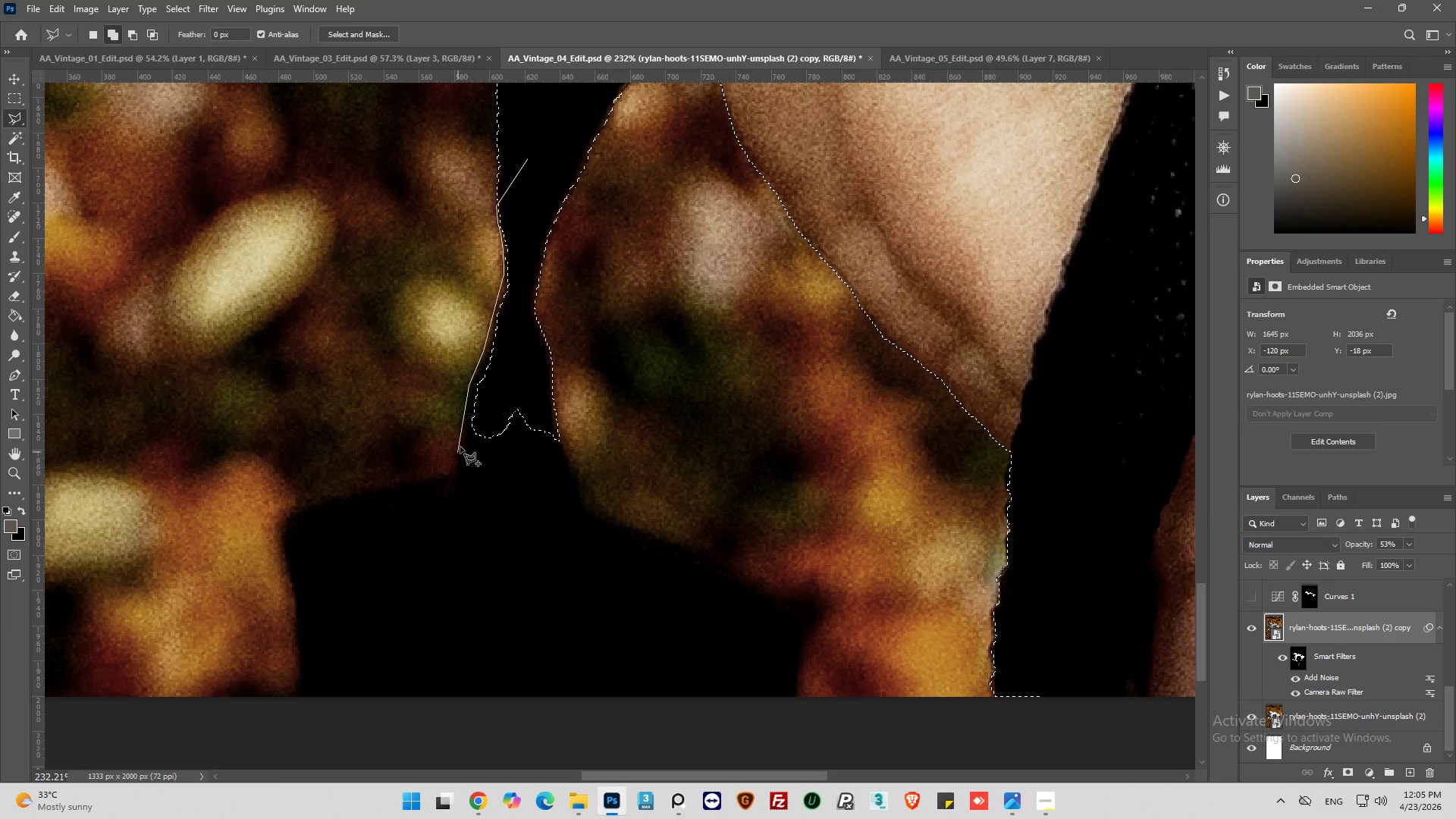 
left_click([457, 457])
 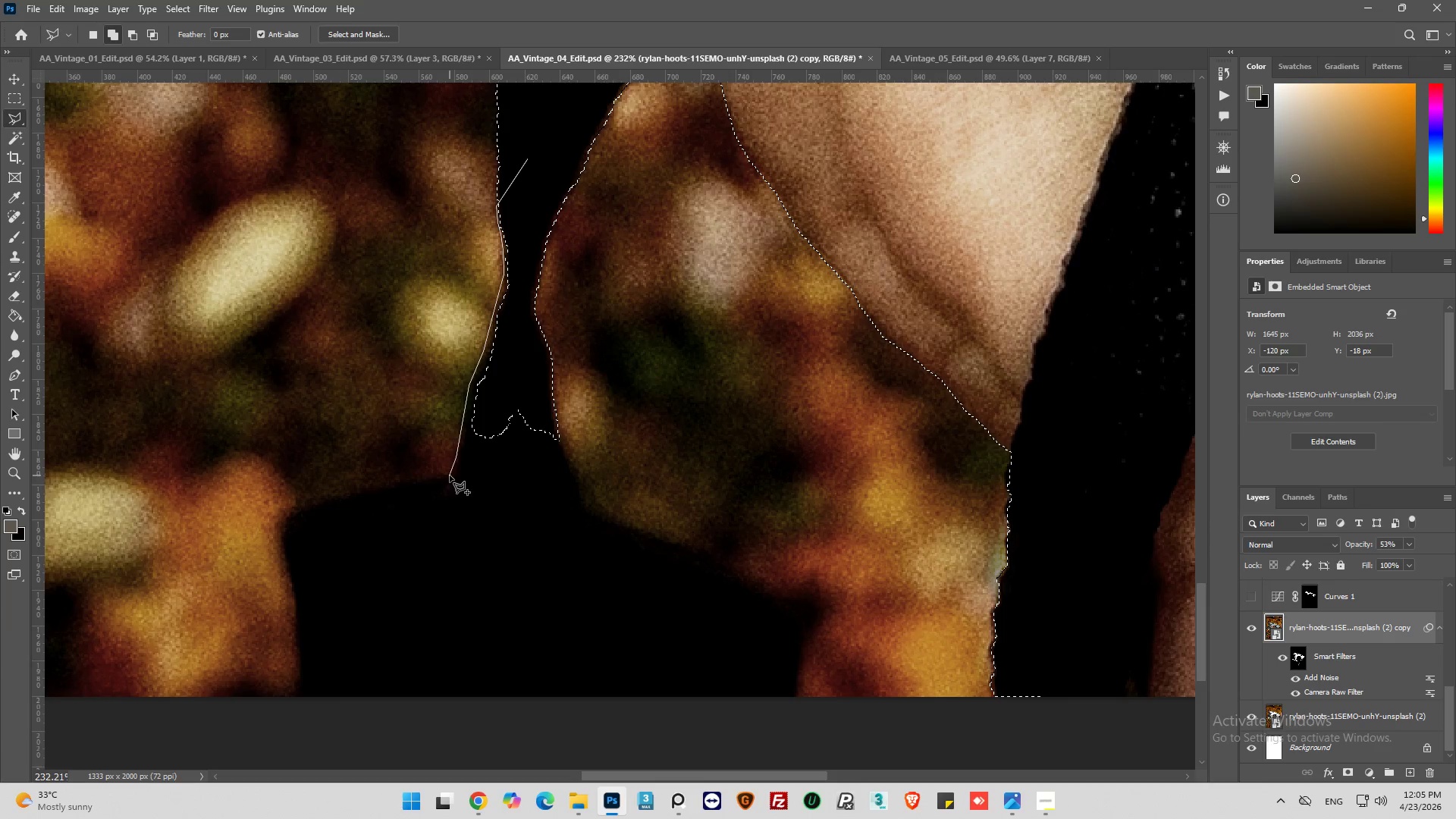 
left_click([450, 475])
 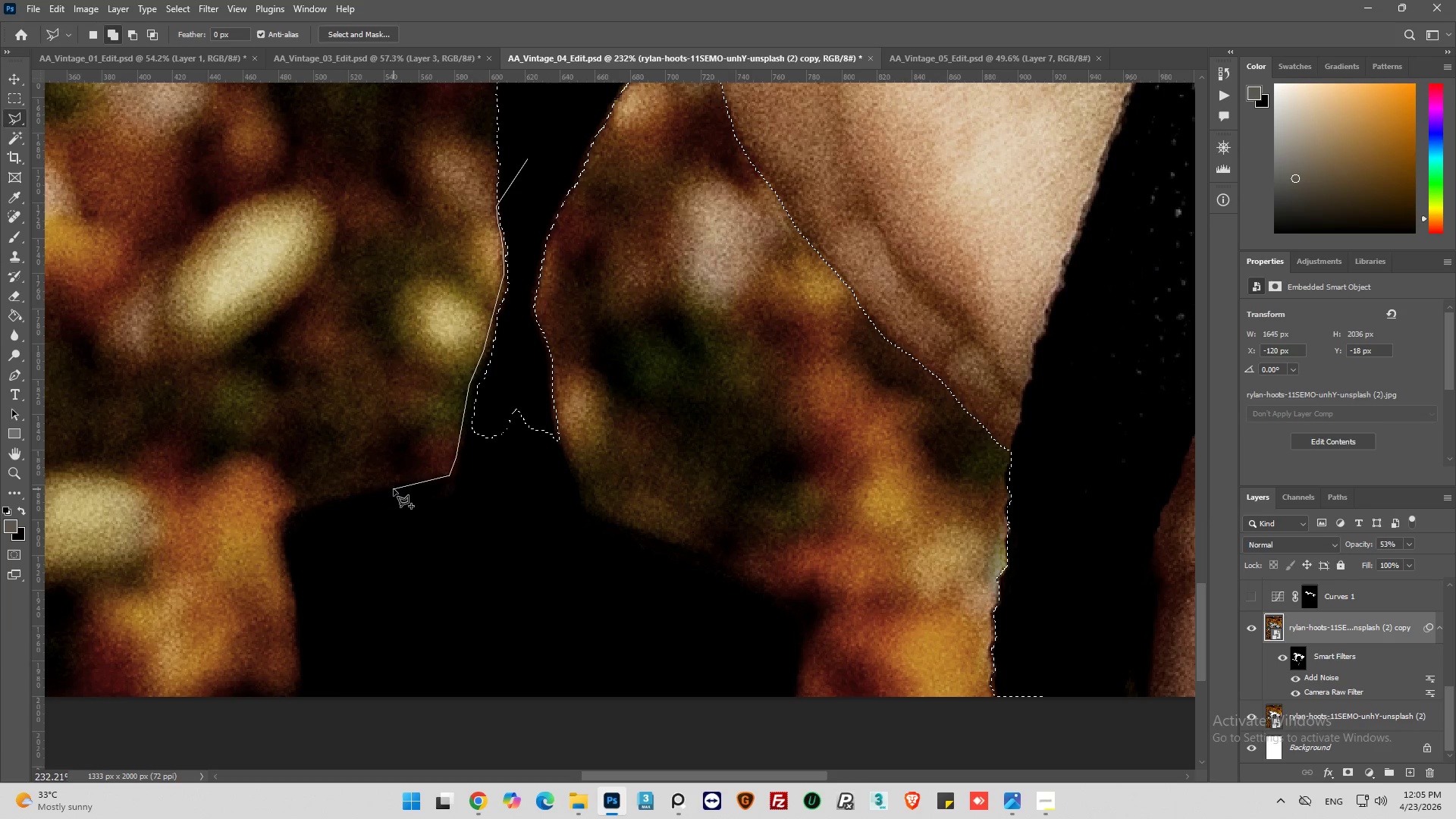 
left_click([394, 487])
 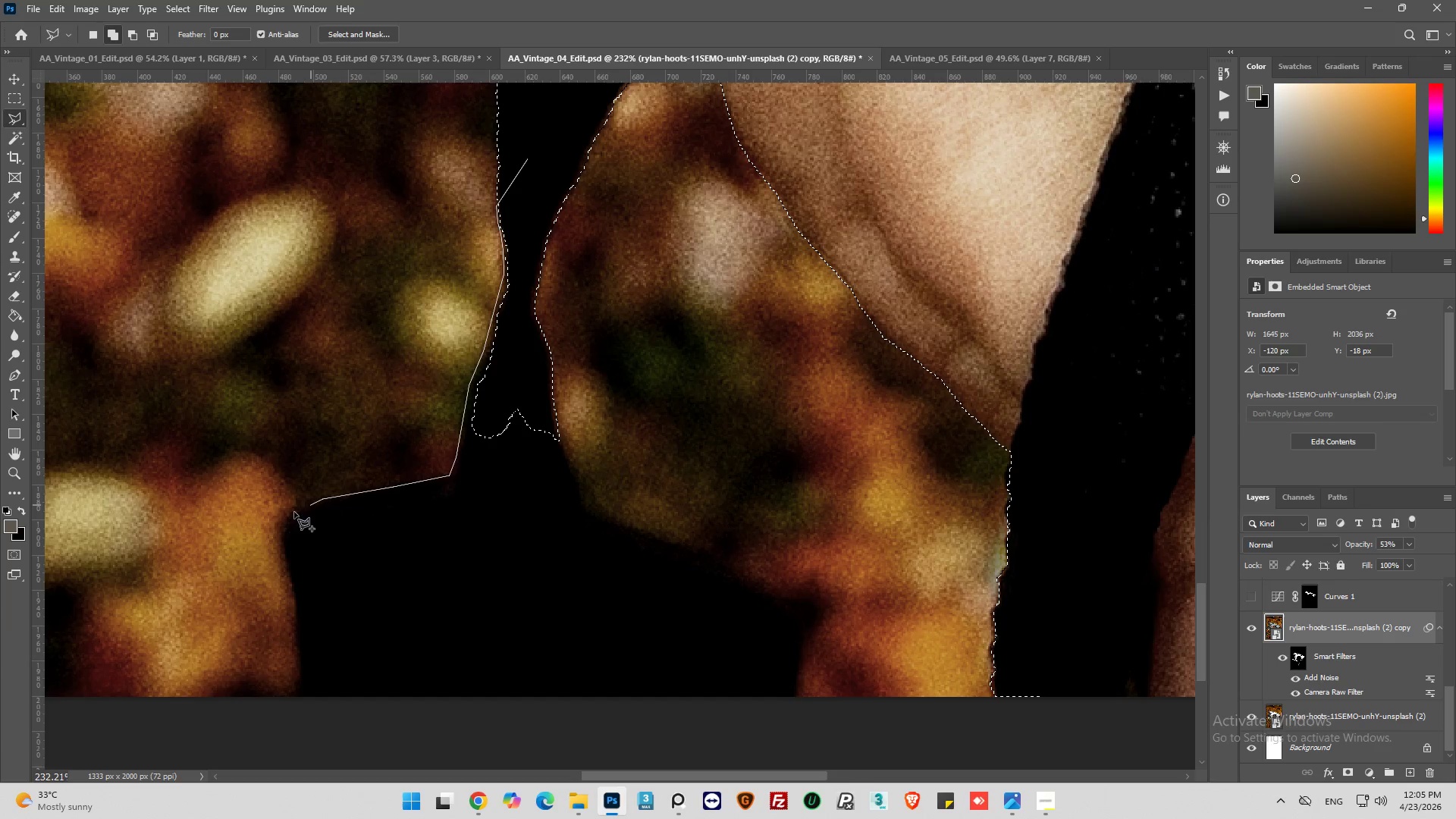 
left_click([290, 513])
 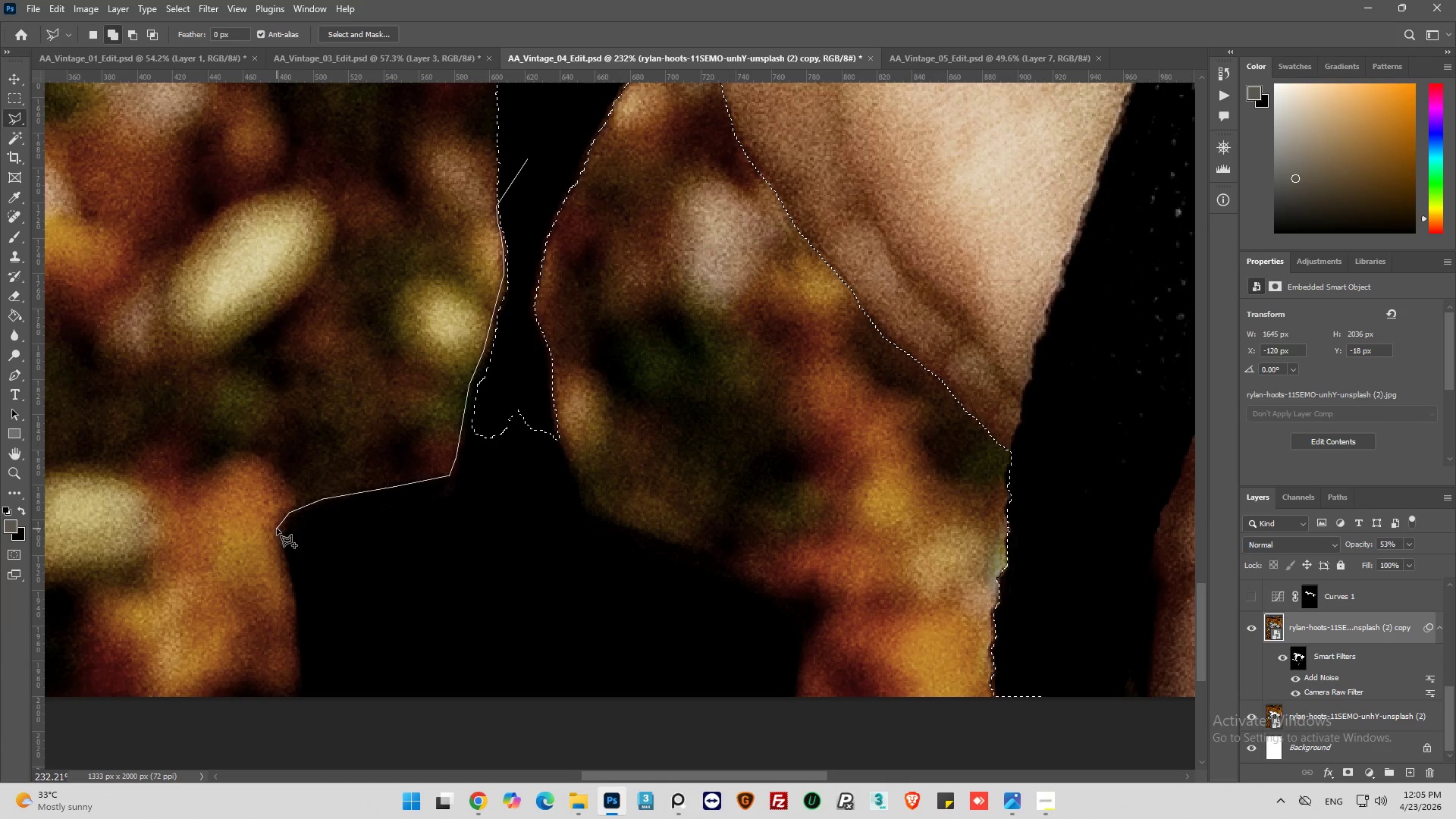 
left_click_drag(start_coordinate=[277, 530], to_coordinate=[278, 535])
 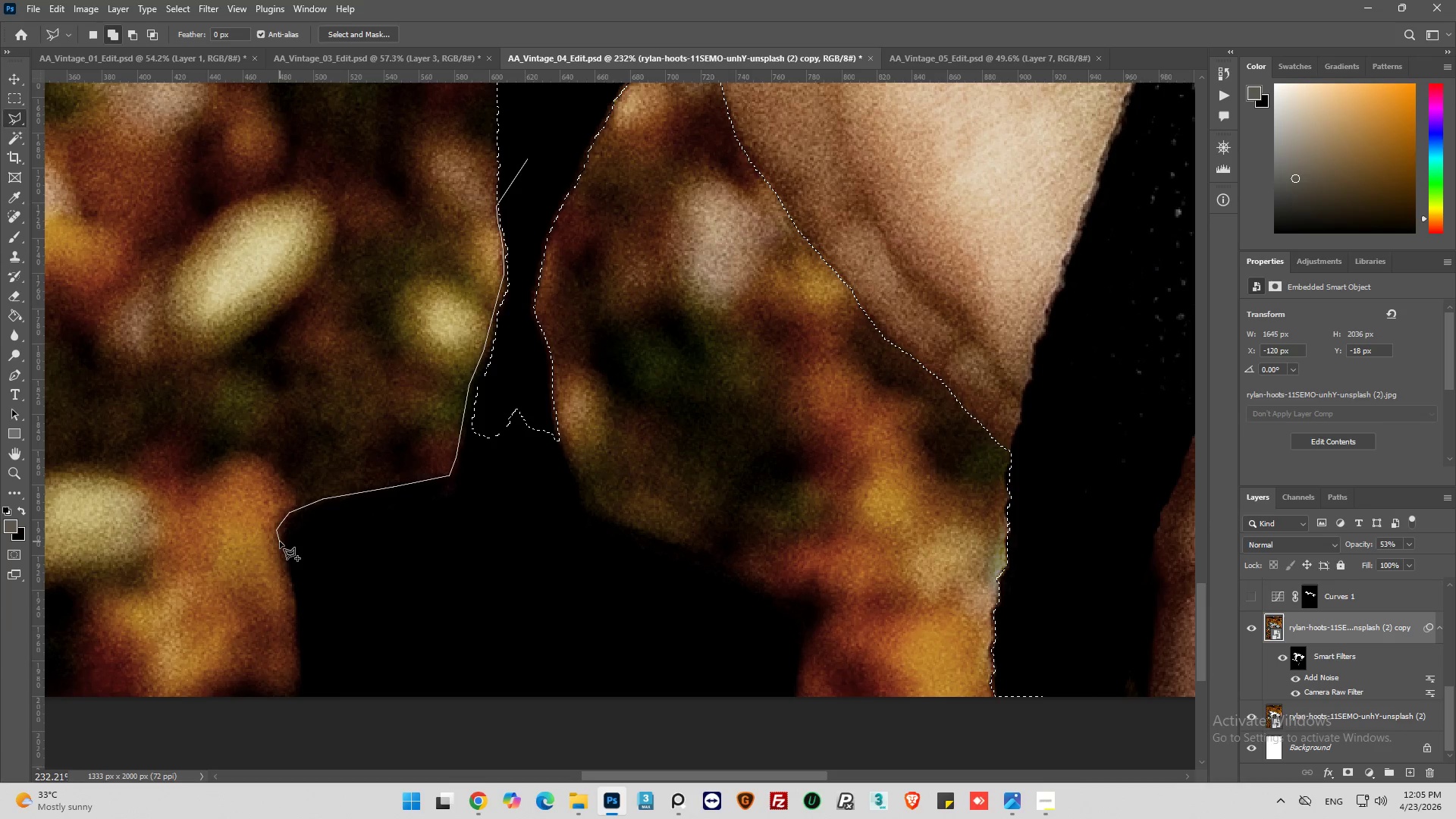 
left_click_drag(start_coordinate=[280, 543], to_coordinate=[280, 547])
 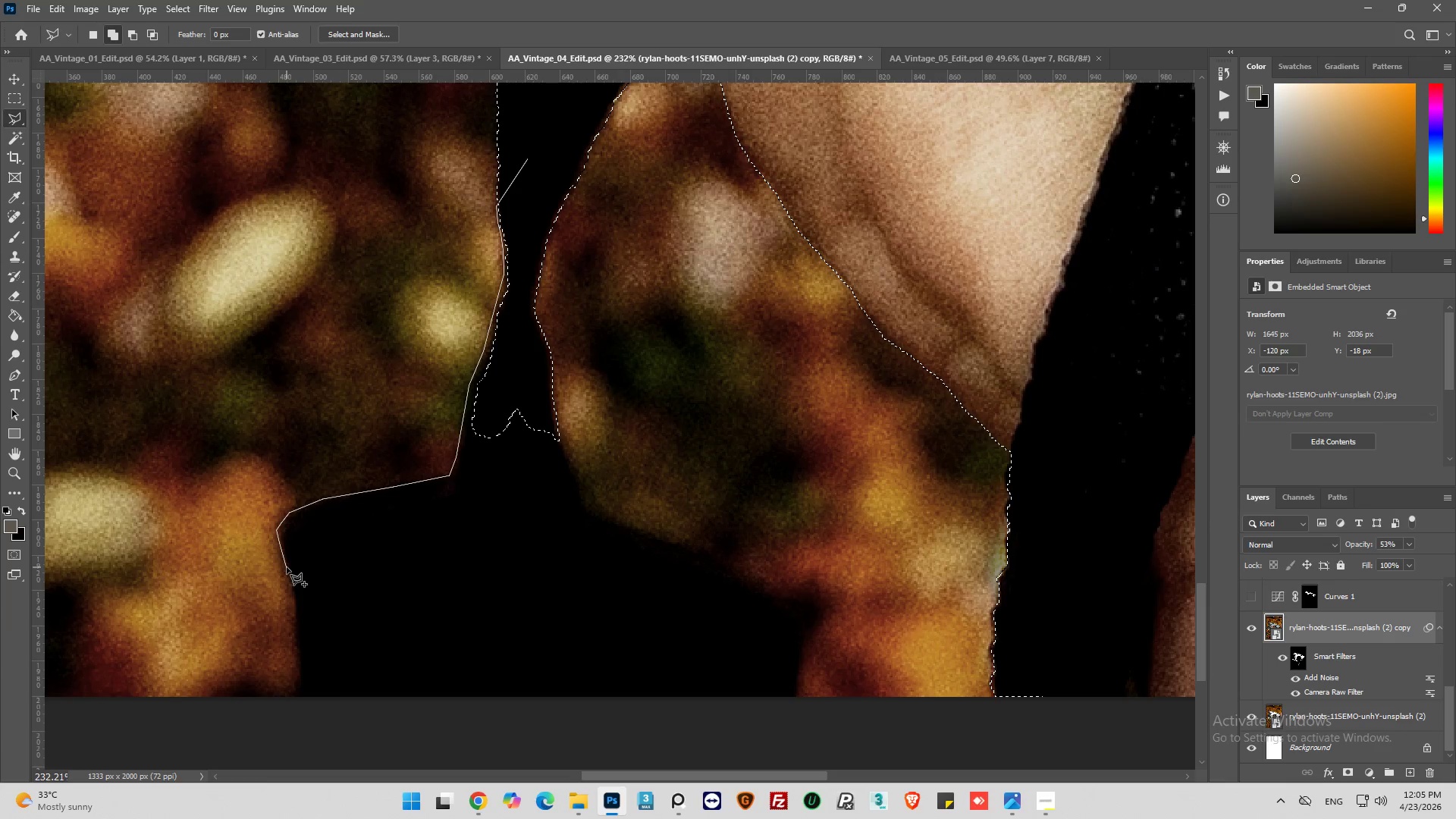 
left_click_drag(start_coordinate=[287, 567], to_coordinate=[287, 571])
 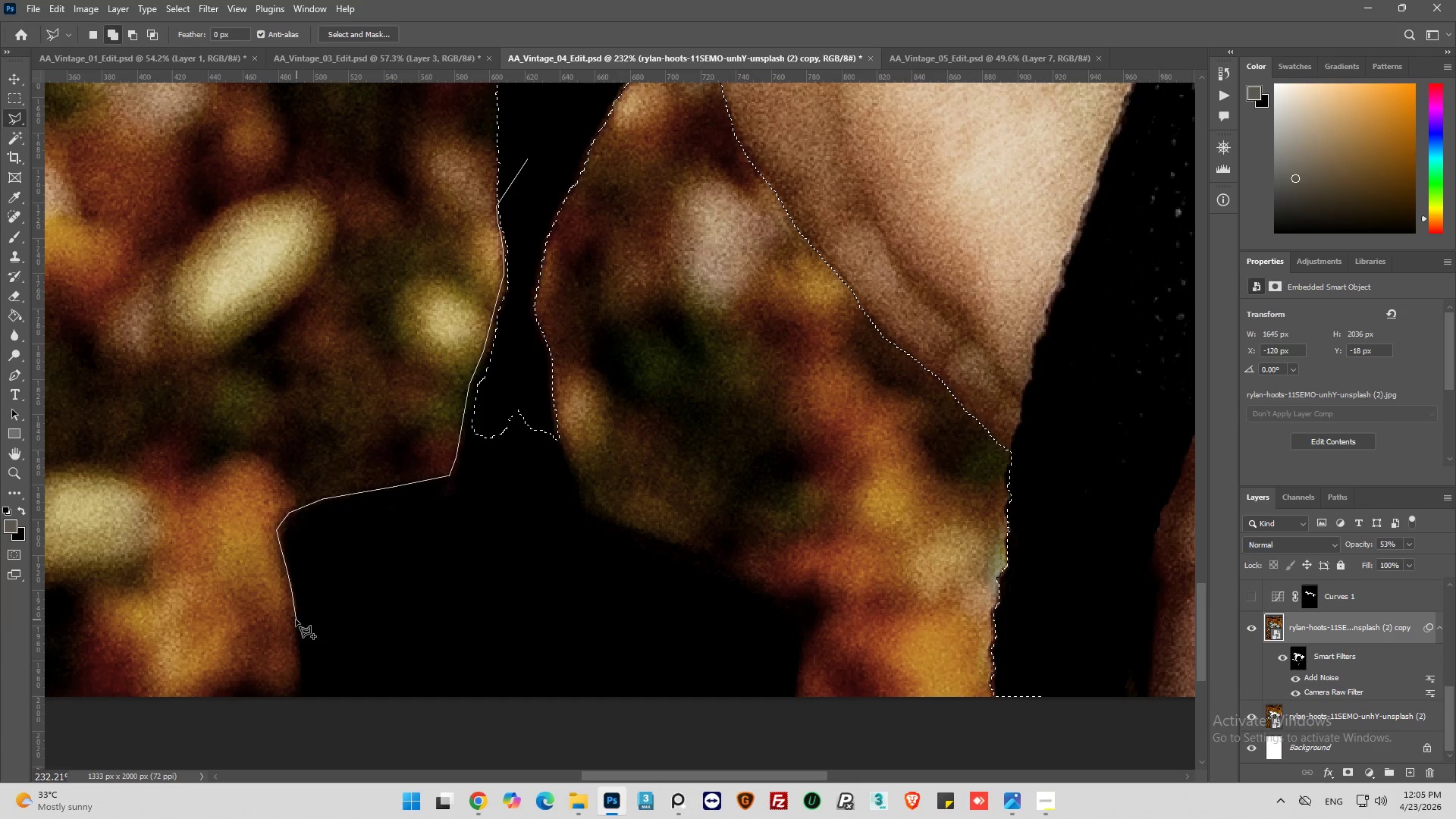 
left_click_drag(start_coordinate=[296, 638], to_coordinate=[298, 647])
 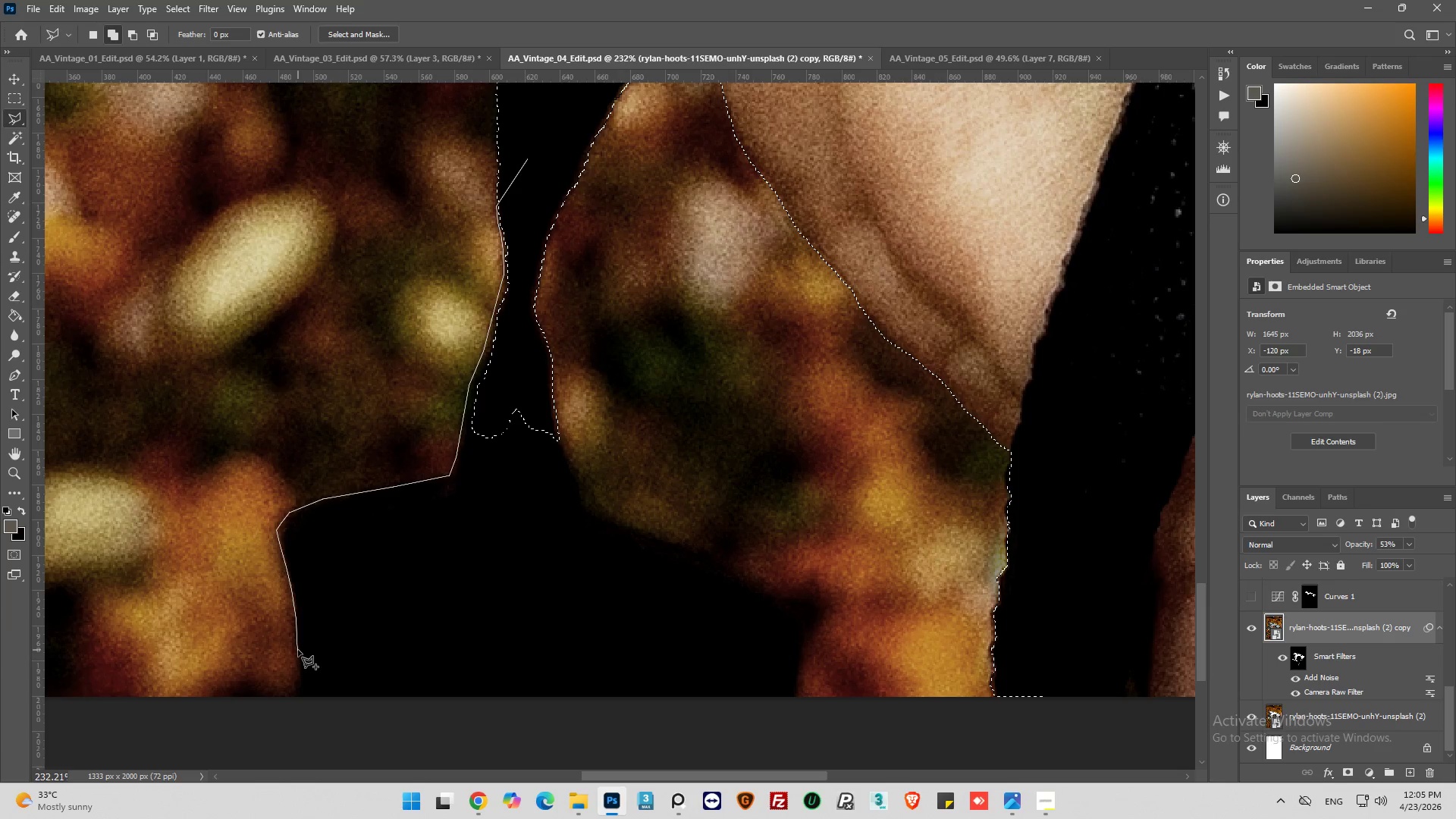 
left_click_drag(start_coordinate=[298, 650], to_coordinate=[297, 664])
 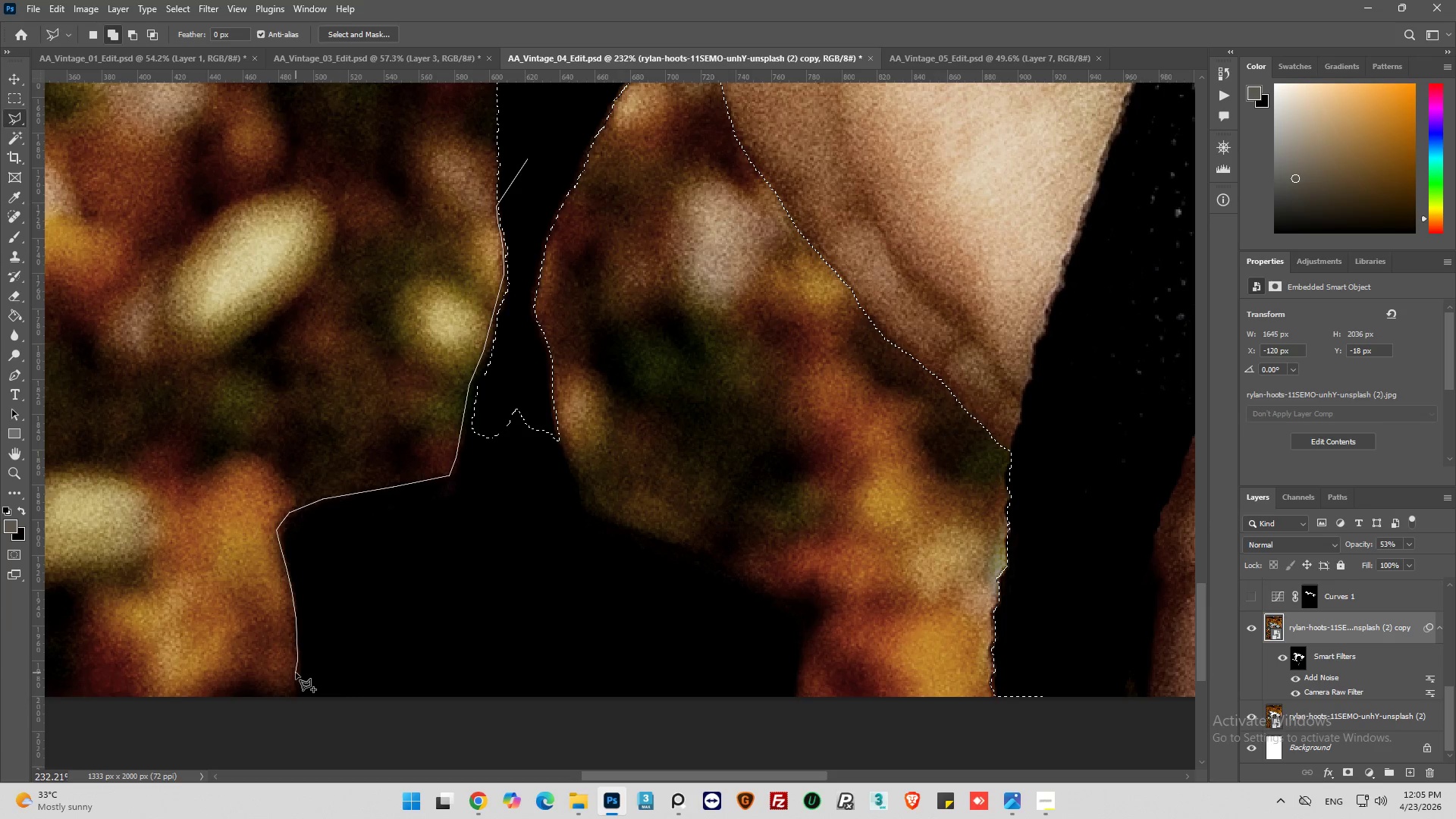 
left_click_drag(start_coordinate=[296, 673], to_coordinate=[293, 678])
 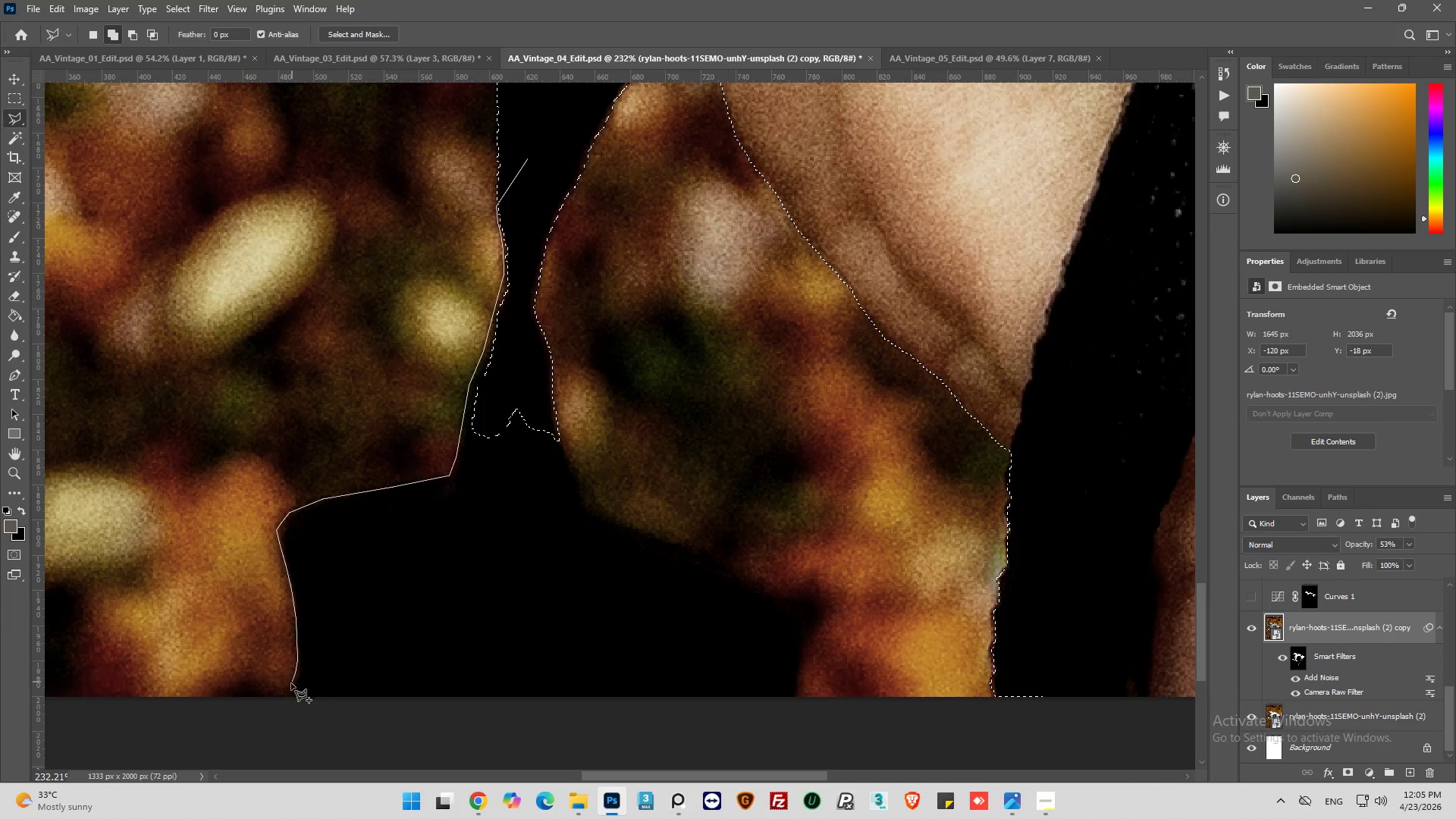 
left_click_drag(start_coordinate=[290, 687], to_coordinate=[286, 715])
 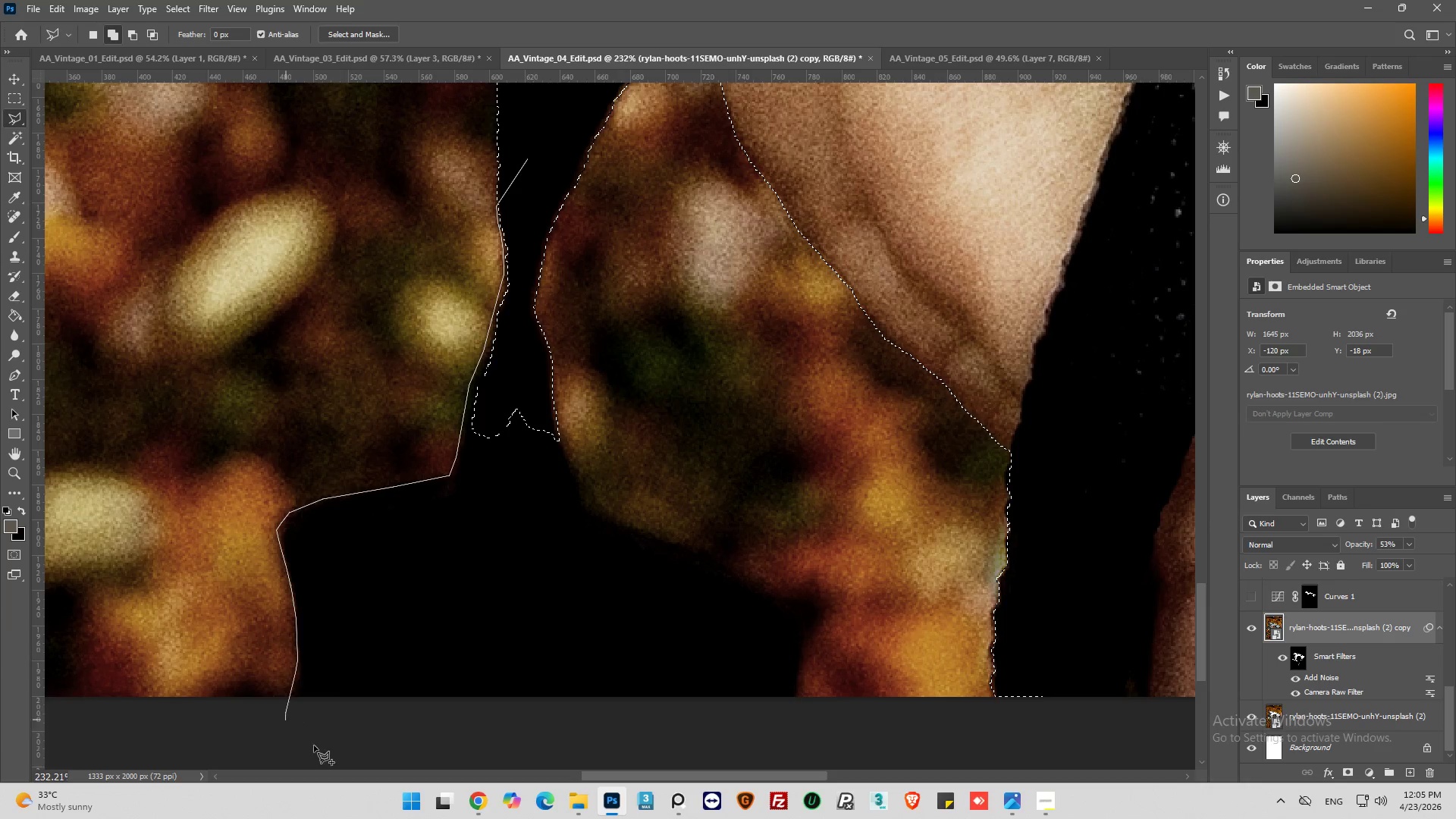 
left_click_drag(start_coordinate=[295, 730], to_coordinate=[655, 818])
 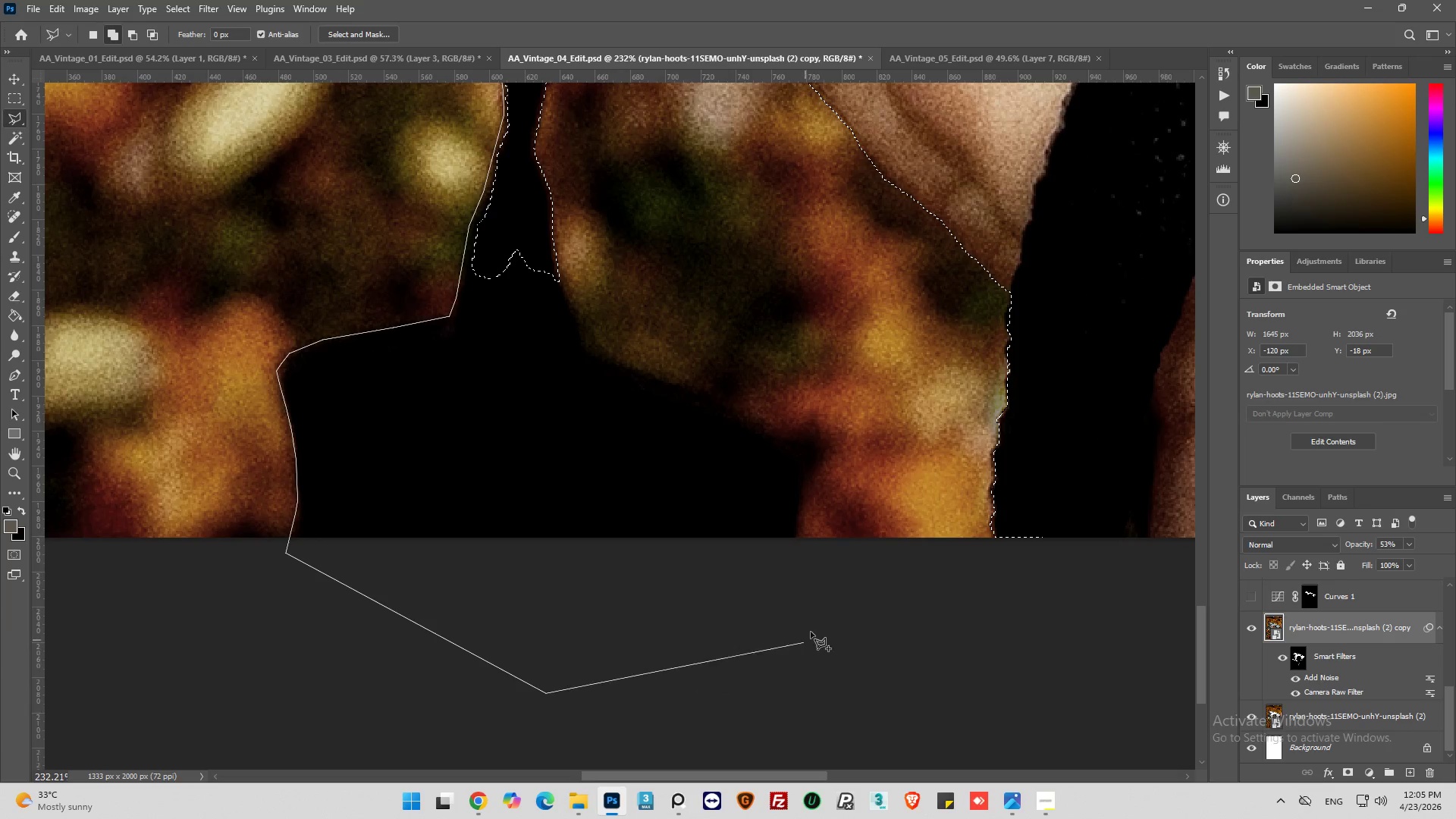 
left_click_drag(start_coordinate=[816, 617], to_coordinate=[811, 604])
 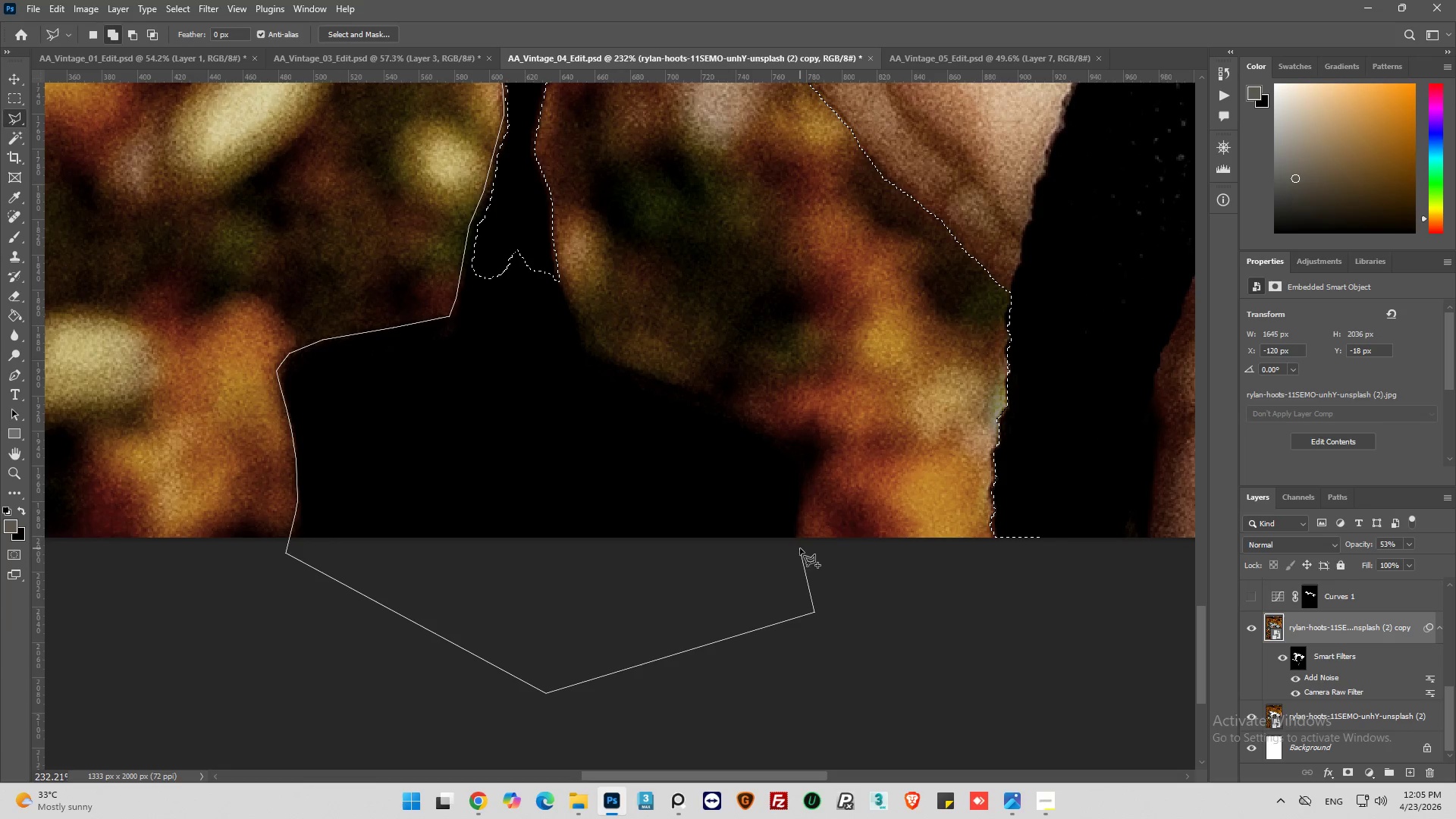 
left_click_drag(start_coordinate=[800, 544], to_coordinate=[799, 538])
 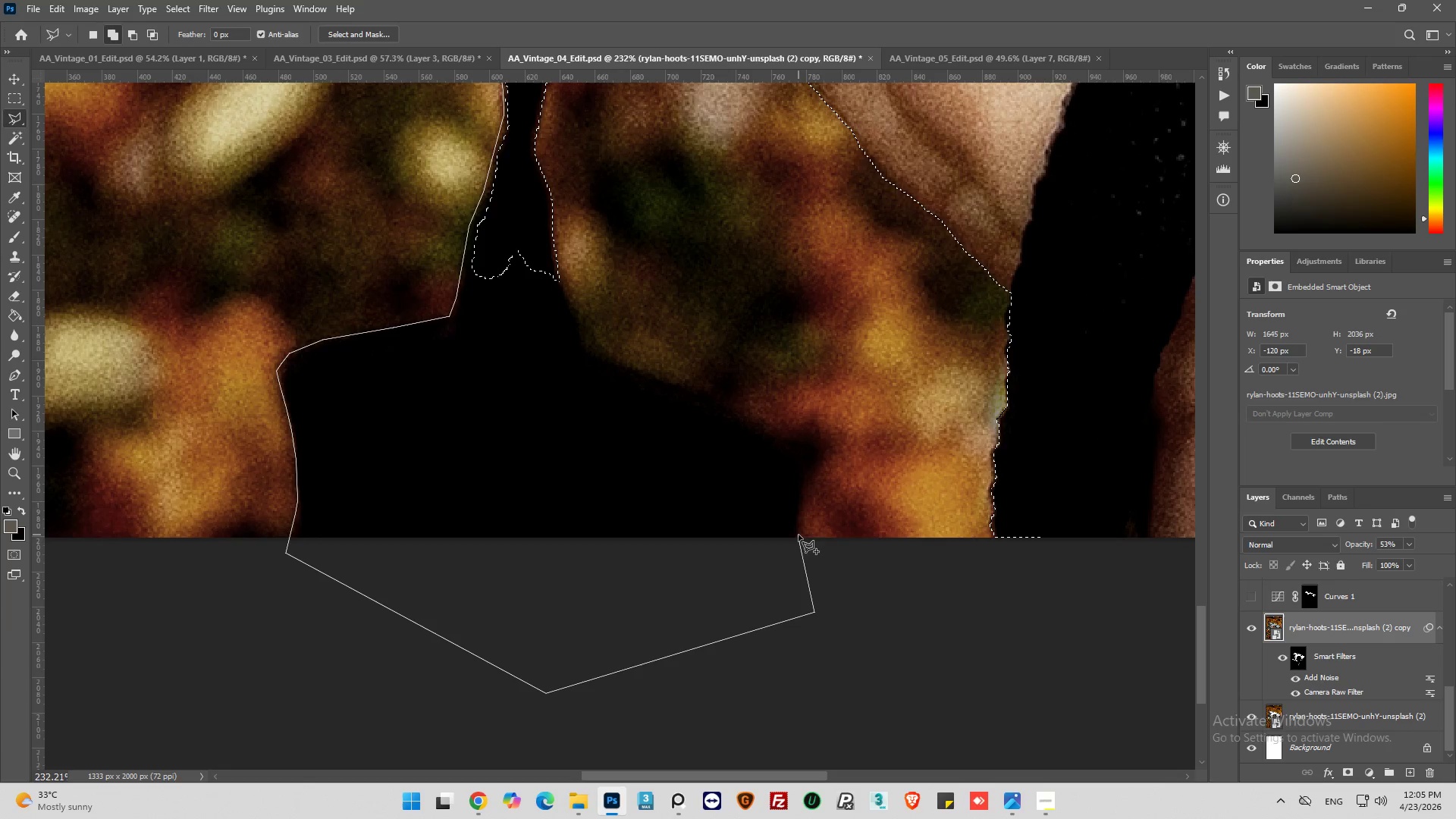 
left_click_drag(start_coordinate=[799, 534], to_coordinate=[799, 529])
 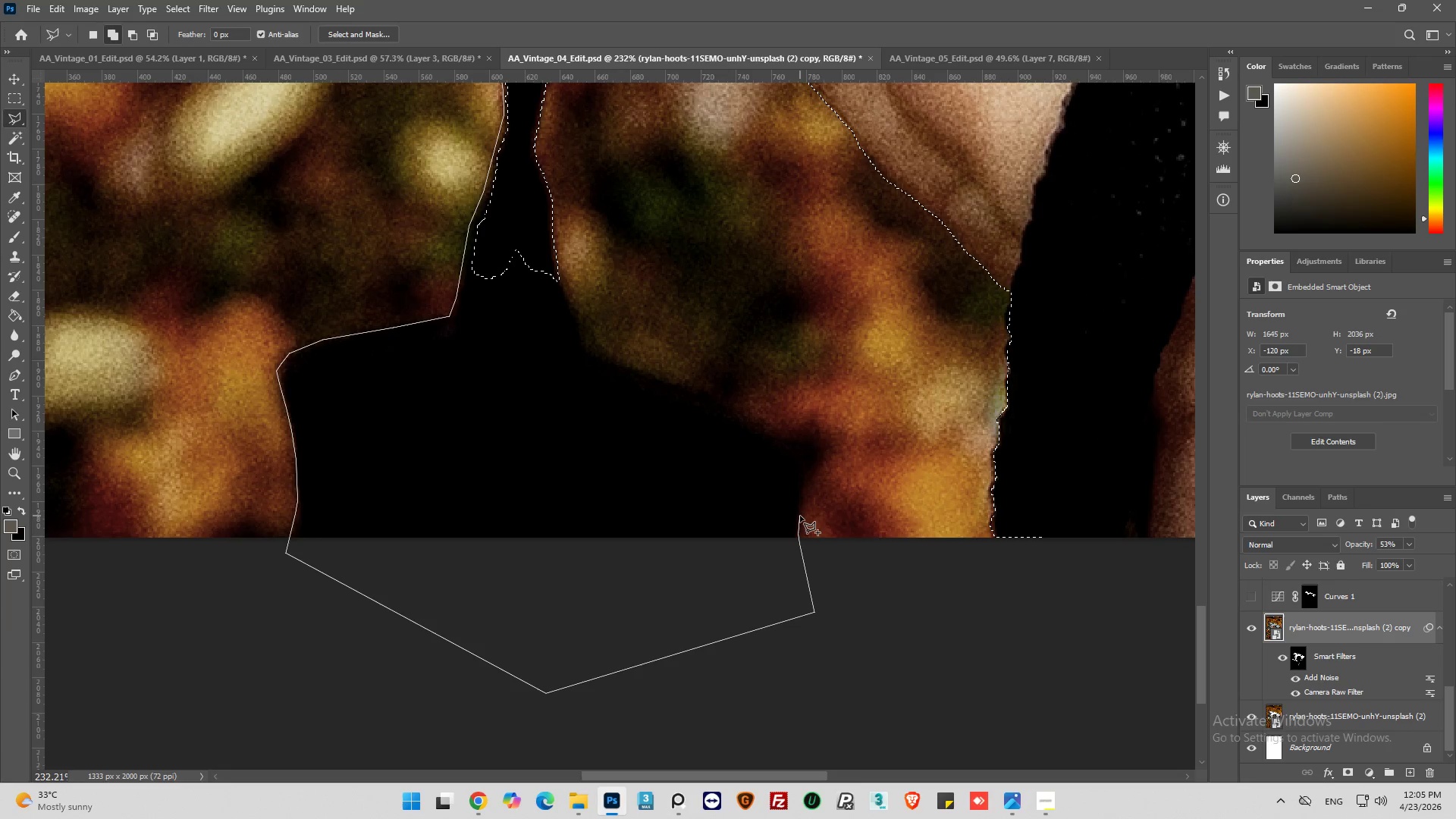 
left_click_drag(start_coordinate=[801, 513], to_coordinate=[801, 510])
 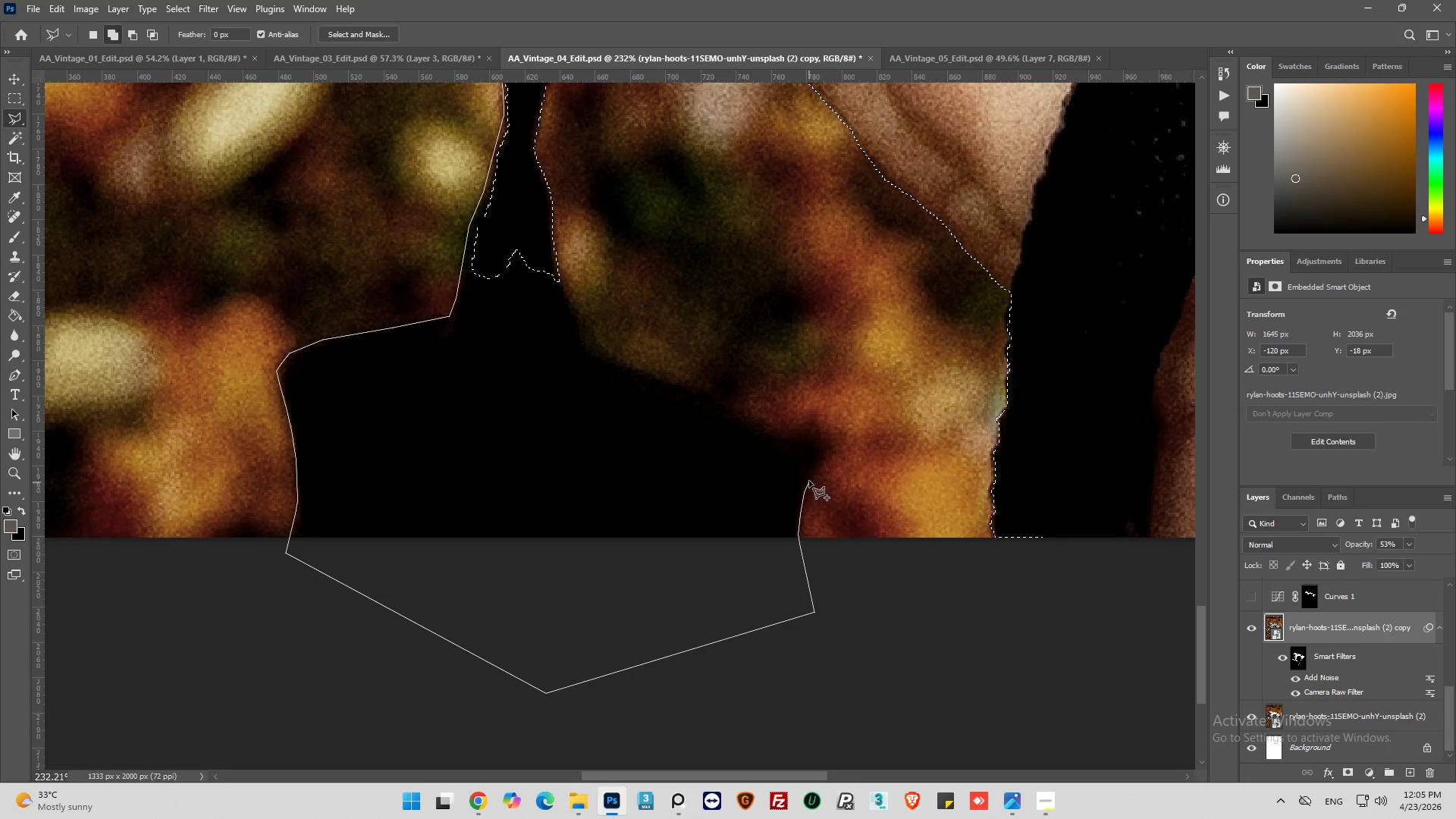 
left_click_drag(start_coordinate=[811, 479], to_coordinate=[820, 464])
 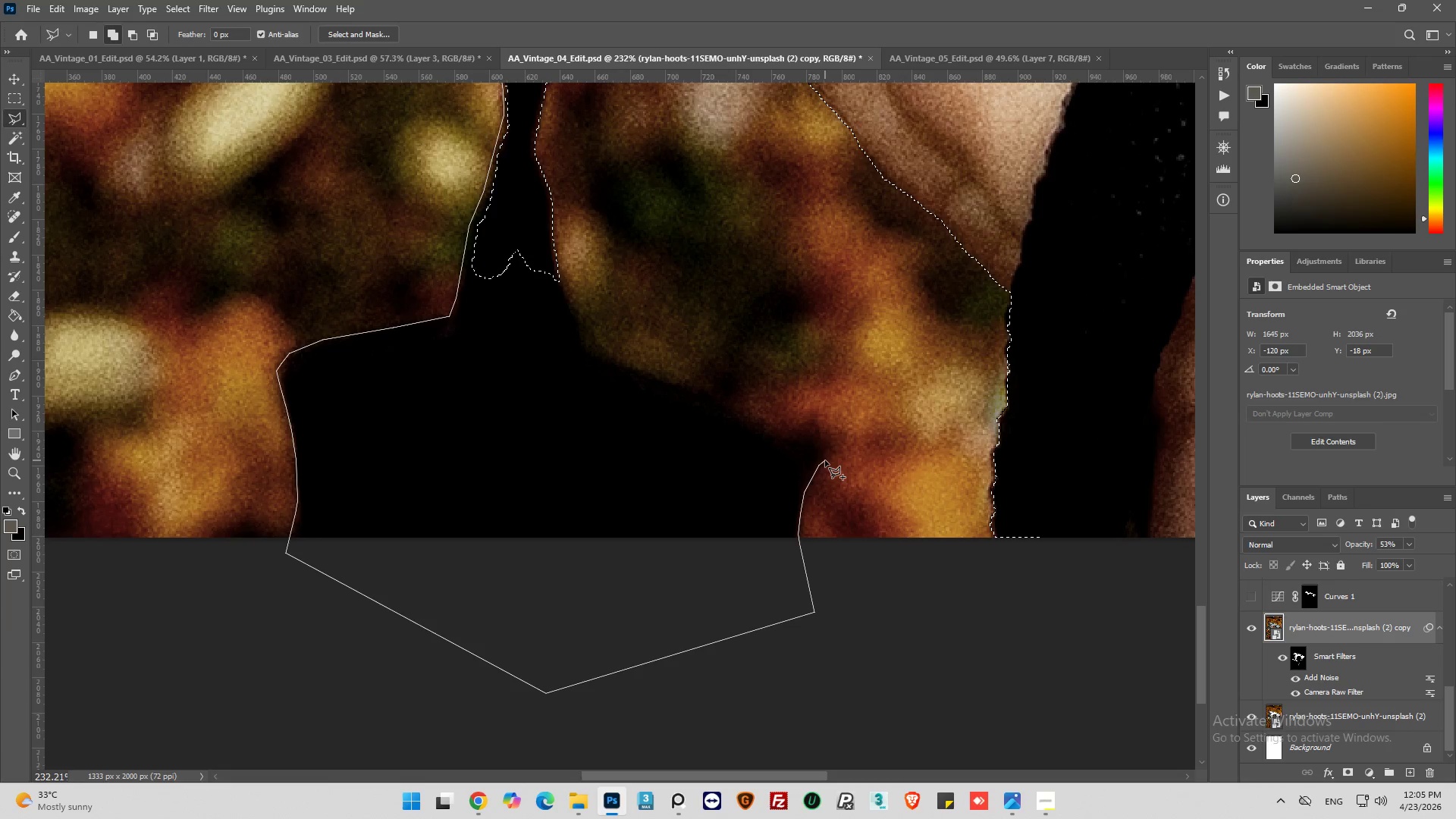 
left_click_drag(start_coordinate=[826, 460], to_coordinate=[830, 457])
 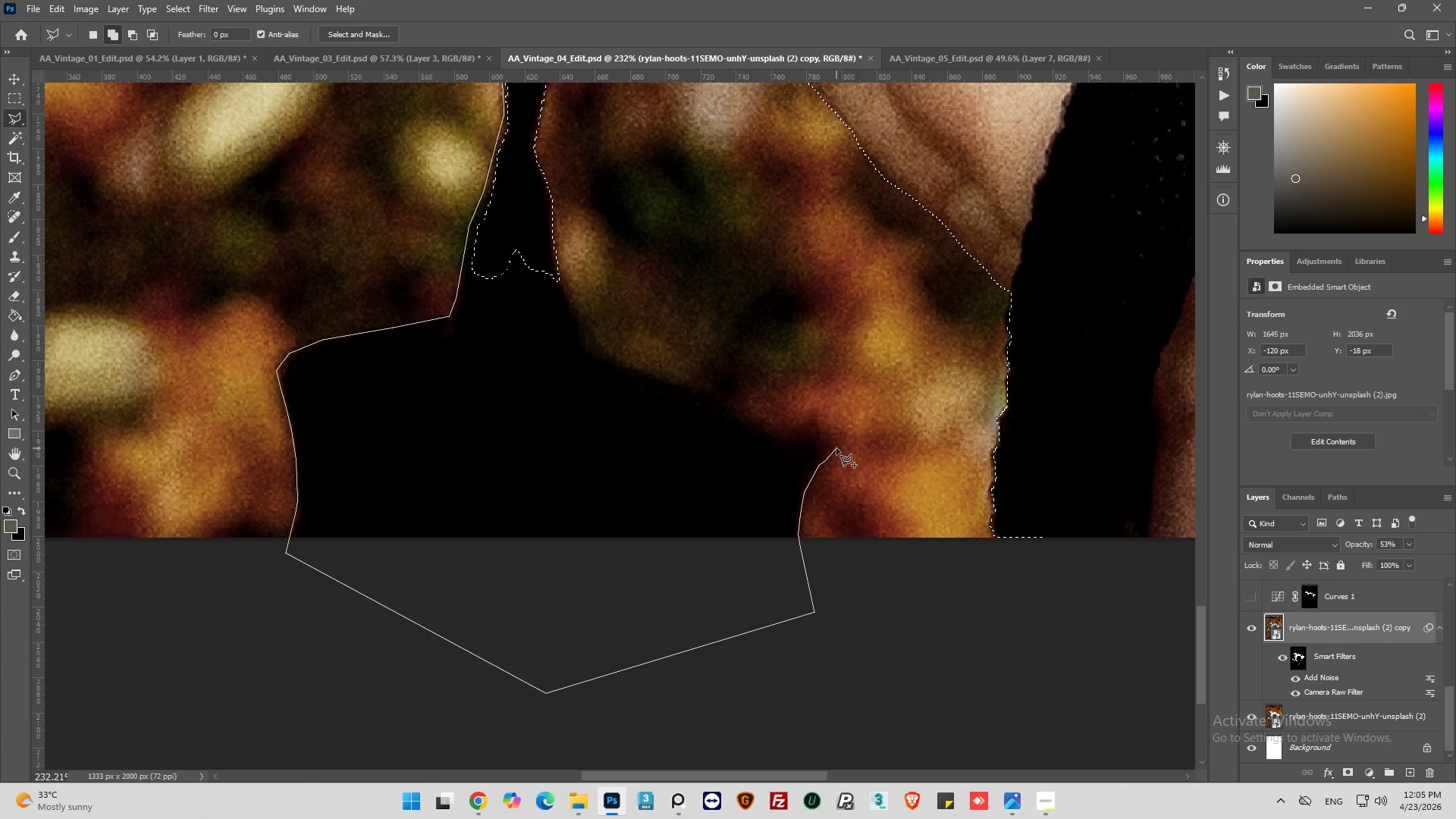 
left_click_drag(start_coordinate=[836, 448], to_coordinate=[836, 442])
 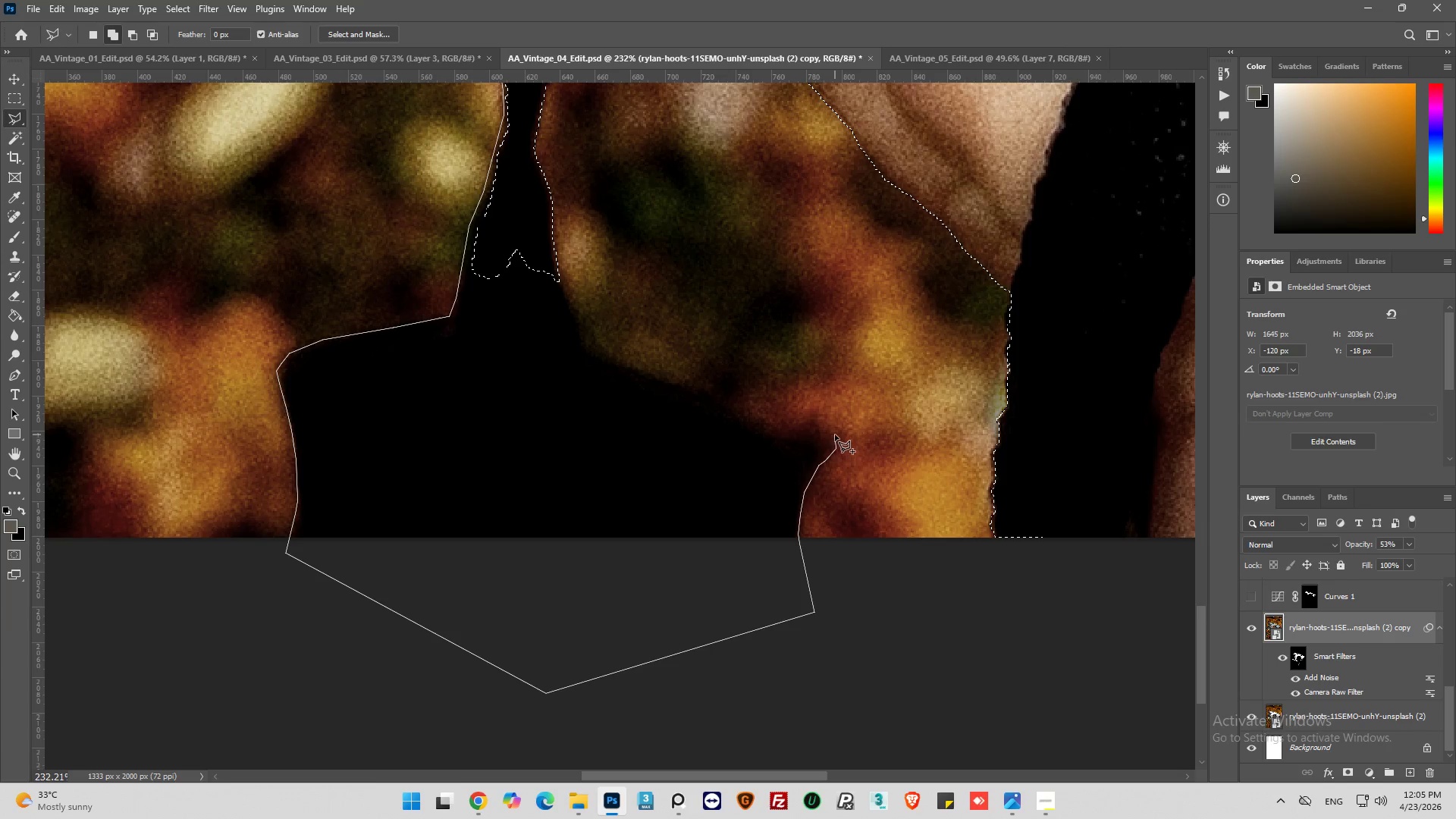 
left_click_drag(start_coordinate=[835, 435], to_coordinate=[822, 432])
 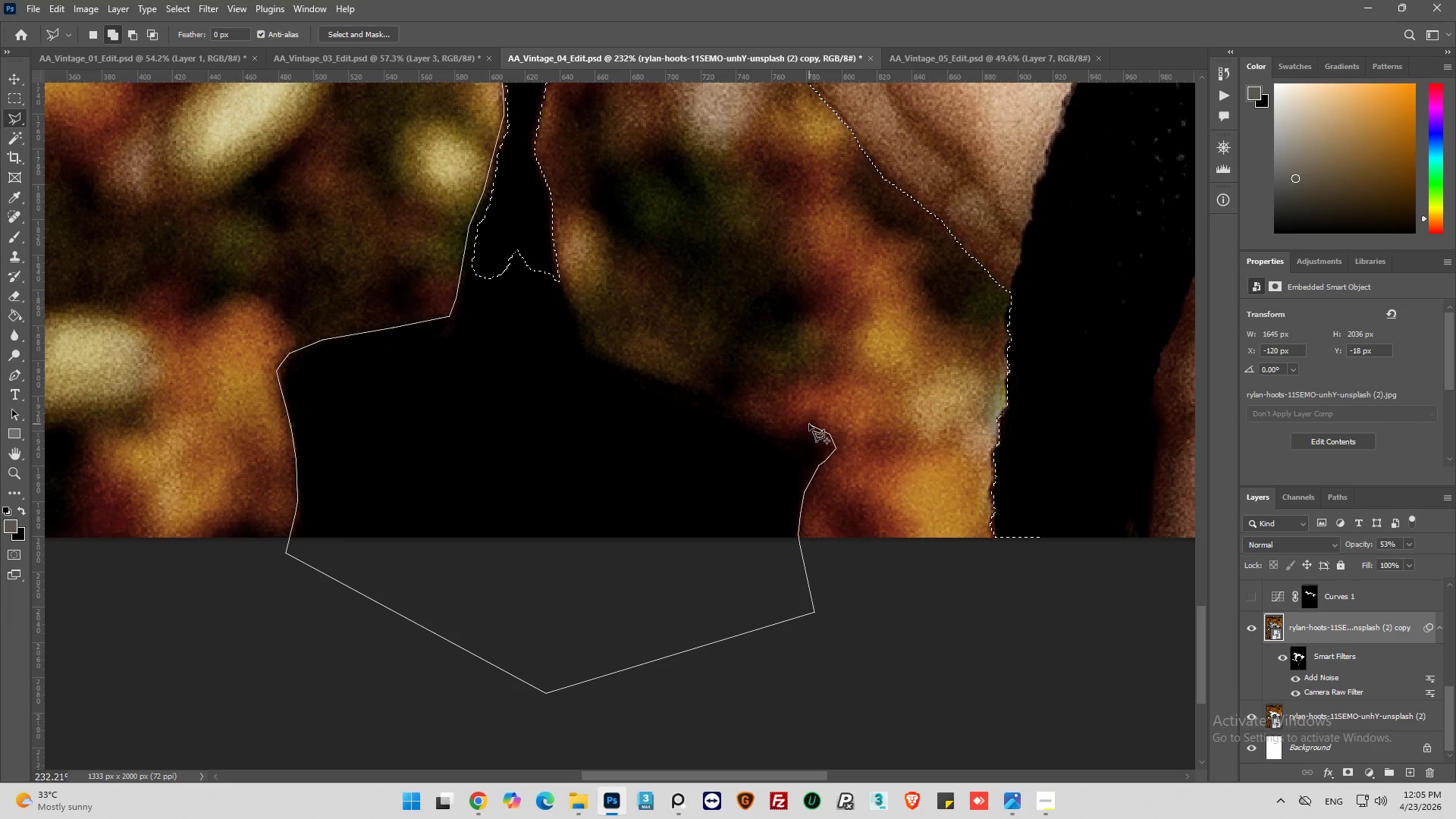 
left_click_drag(start_coordinate=[809, 424], to_coordinate=[794, 431])
 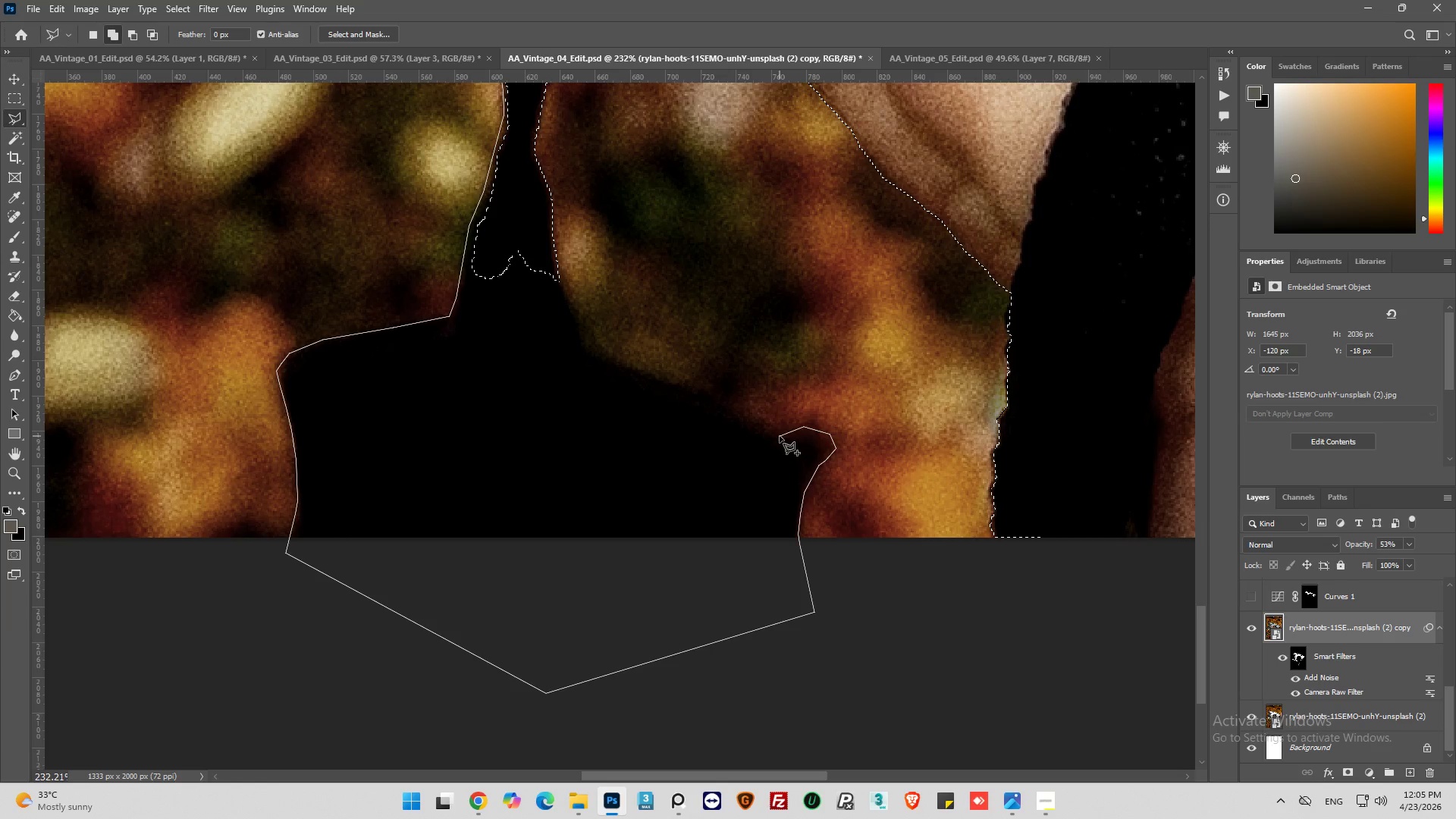 
left_click_drag(start_coordinate=[780, 436], to_coordinate=[771, 432])
 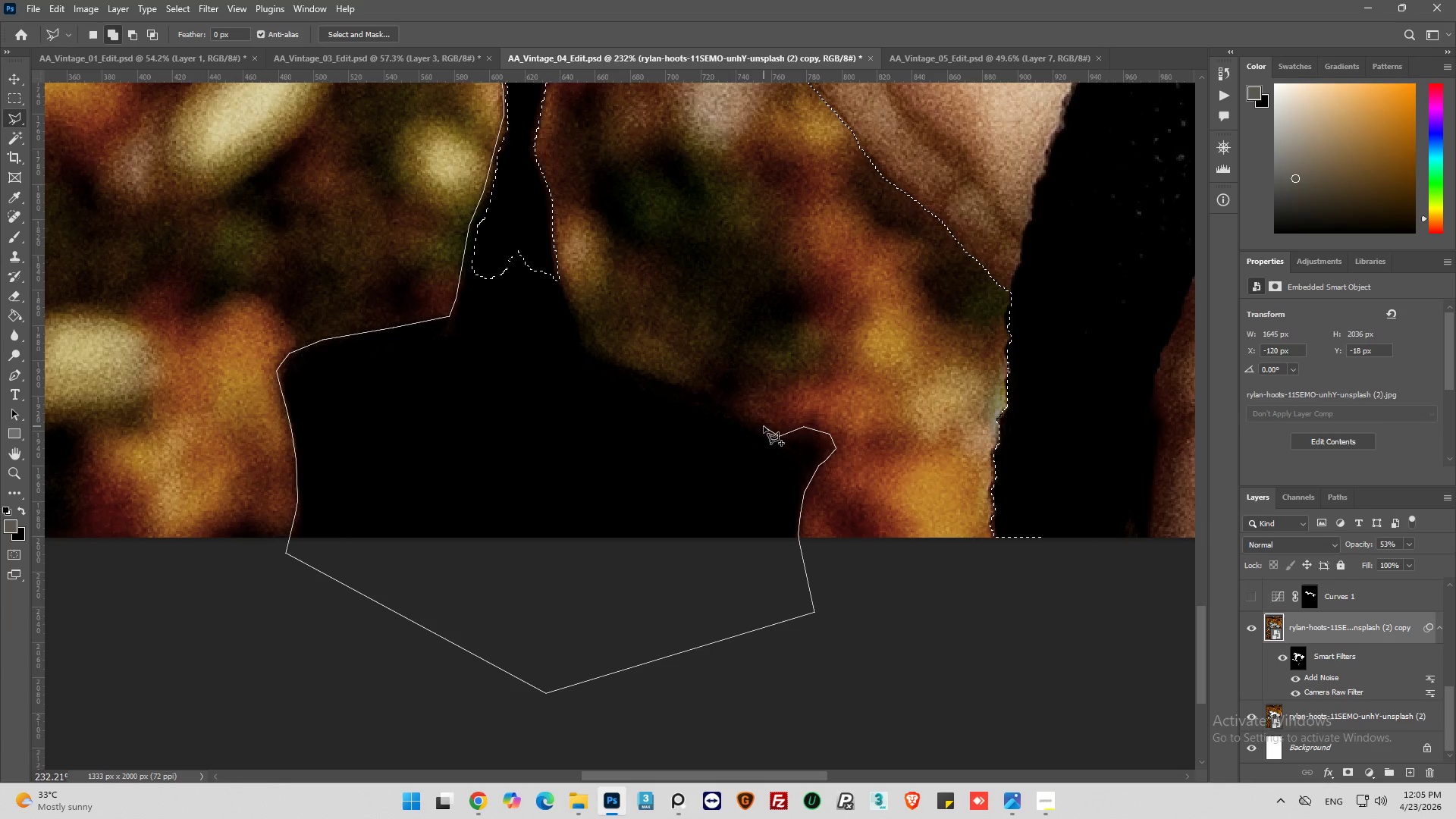 
left_click_drag(start_coordinate=[764, 426], to_coordinate=[758, 424])
 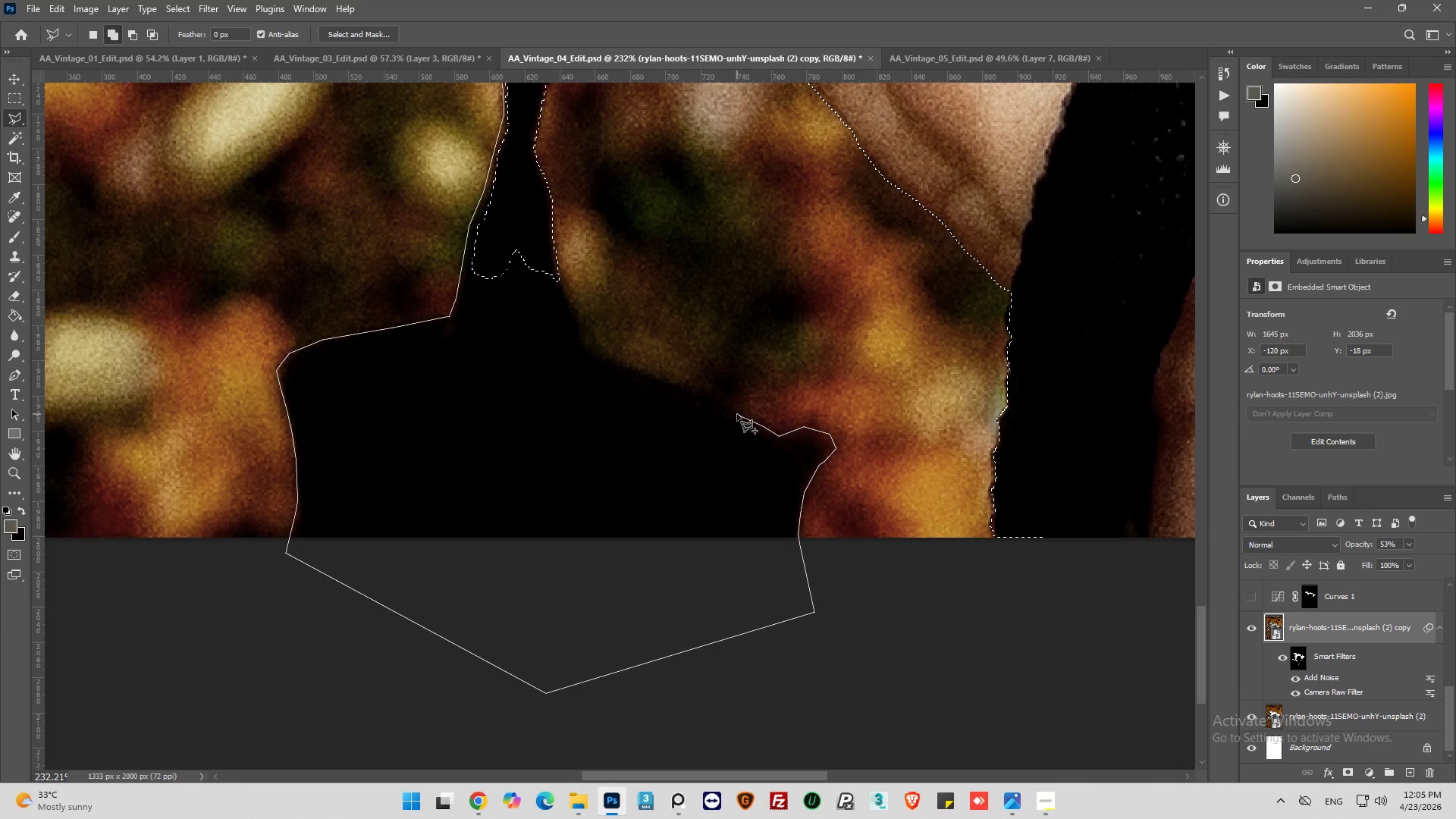 
left_click_drag(start_coordinate=[737, 414], to_coordinate=[726, 406])
 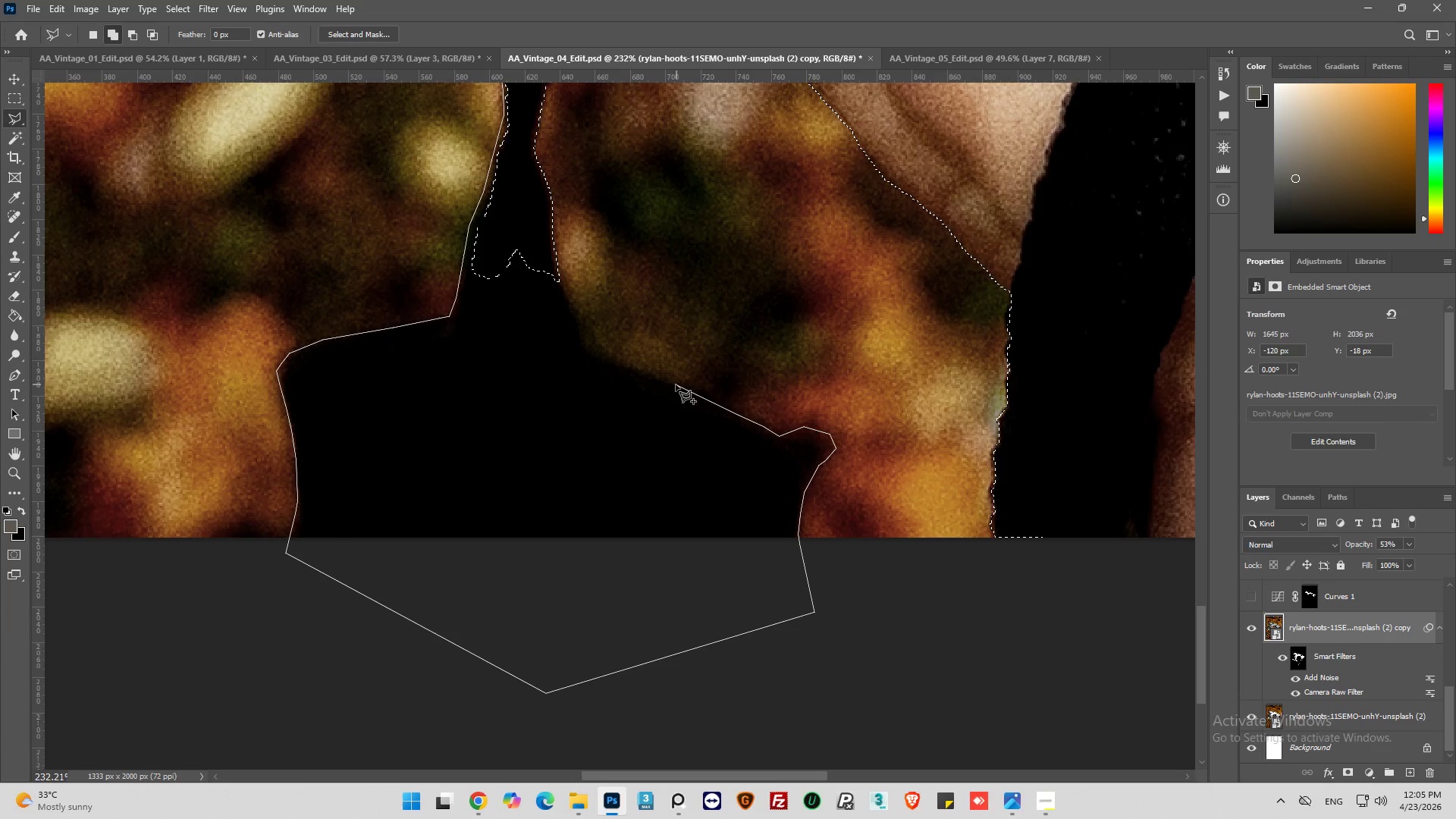 
left_click([676, 384])
 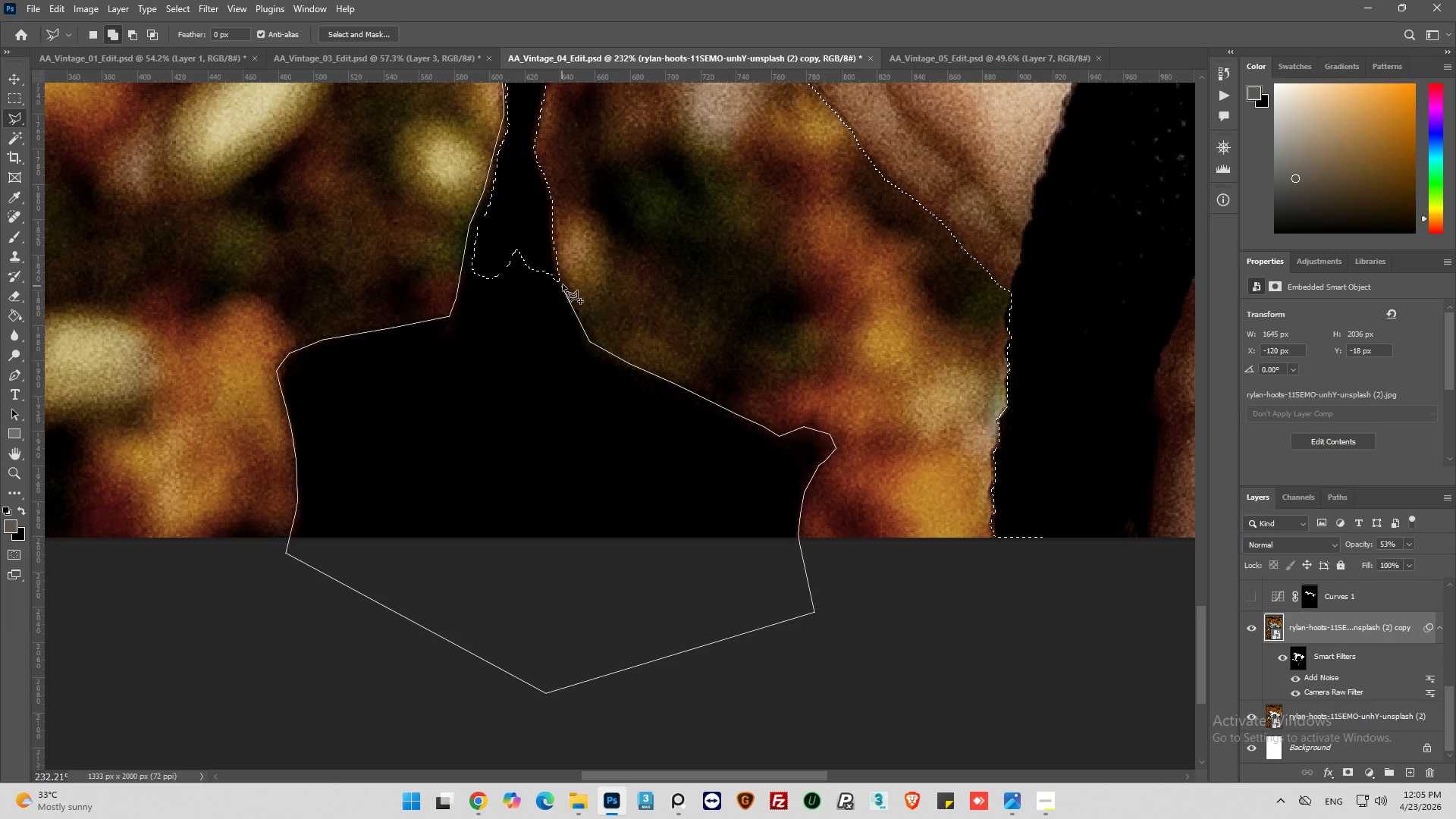 
left_click([550, 250])
 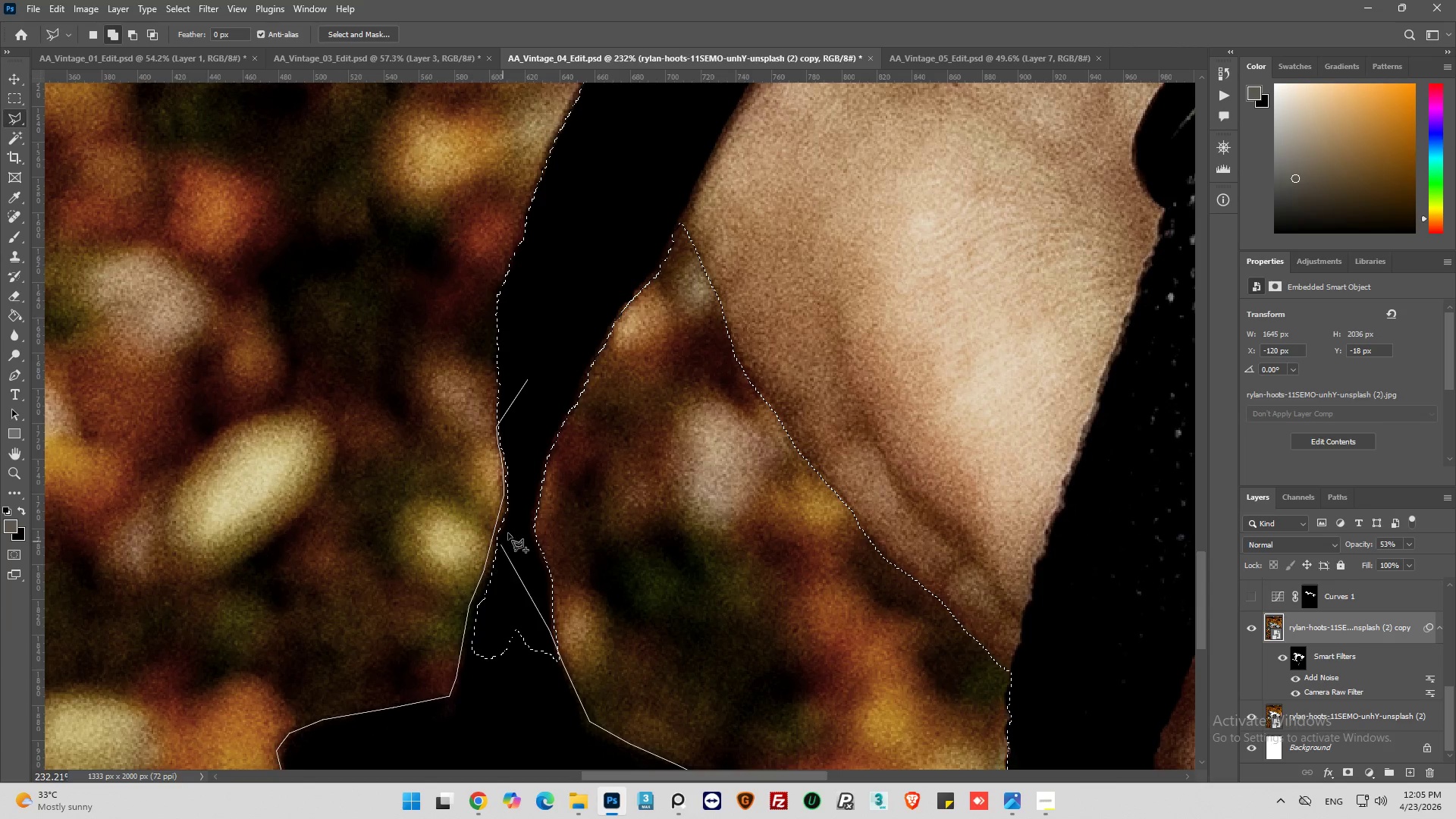 
left_click_drag(start_coordinate=[516, 534], to_coordinate=[522, 516])
 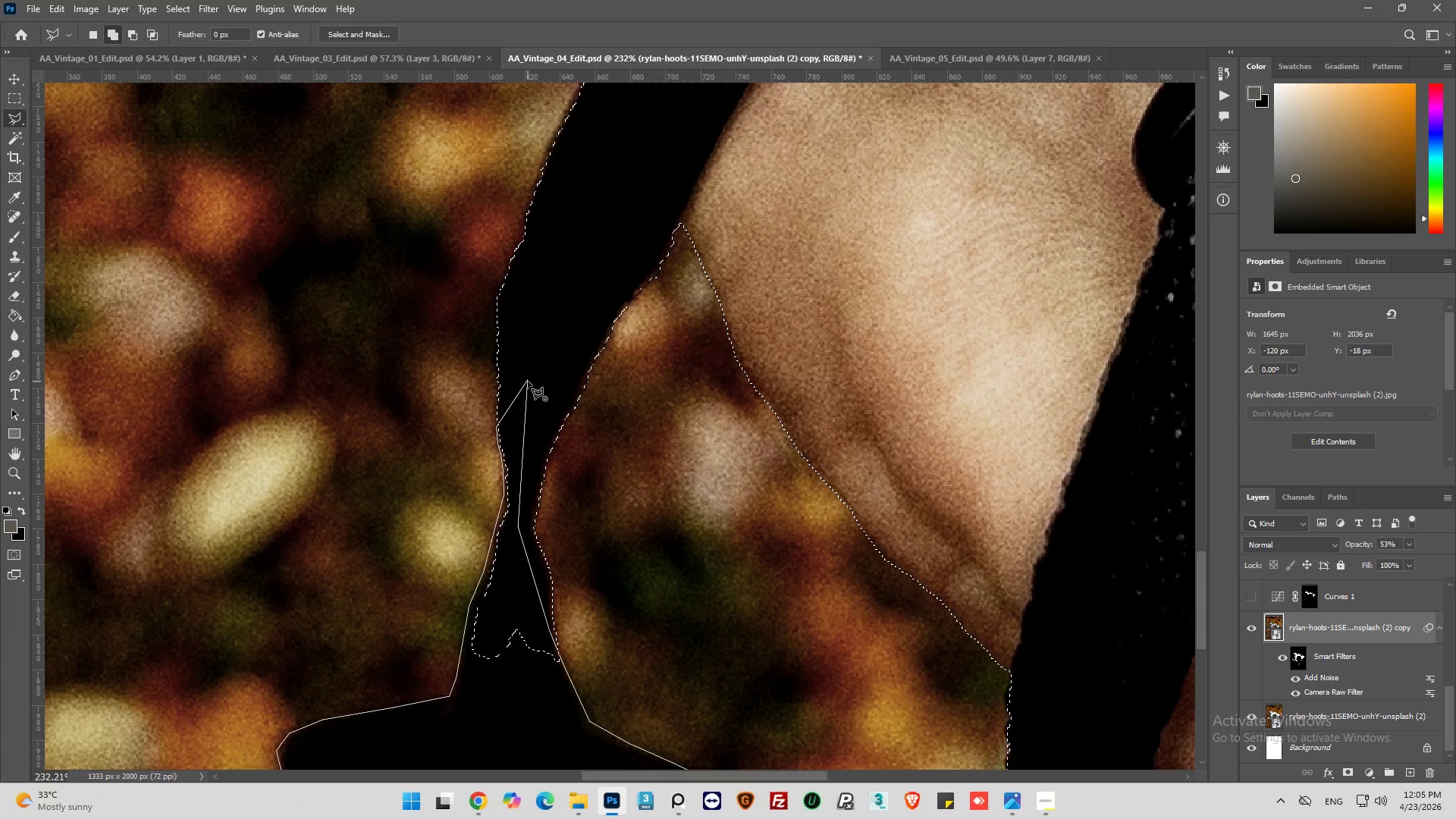 
left_click([528, 381])
 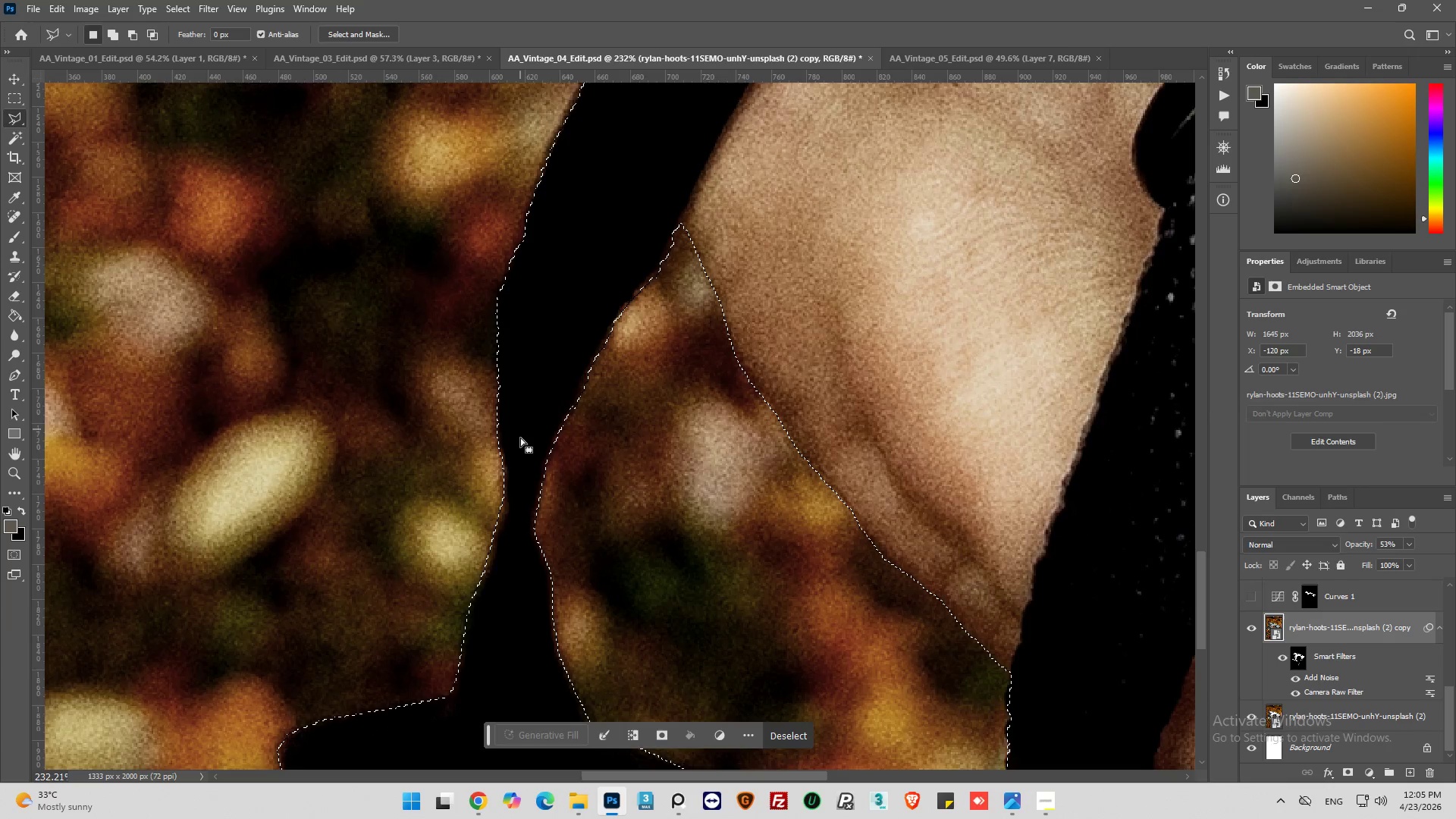 
hold_key(key=AltLeft, duration=0.61)
hold_key(key=AltLeft, duration=0.36)
scroll: coordinate [498, 534], scroll_direction: down, amount: 17.0
 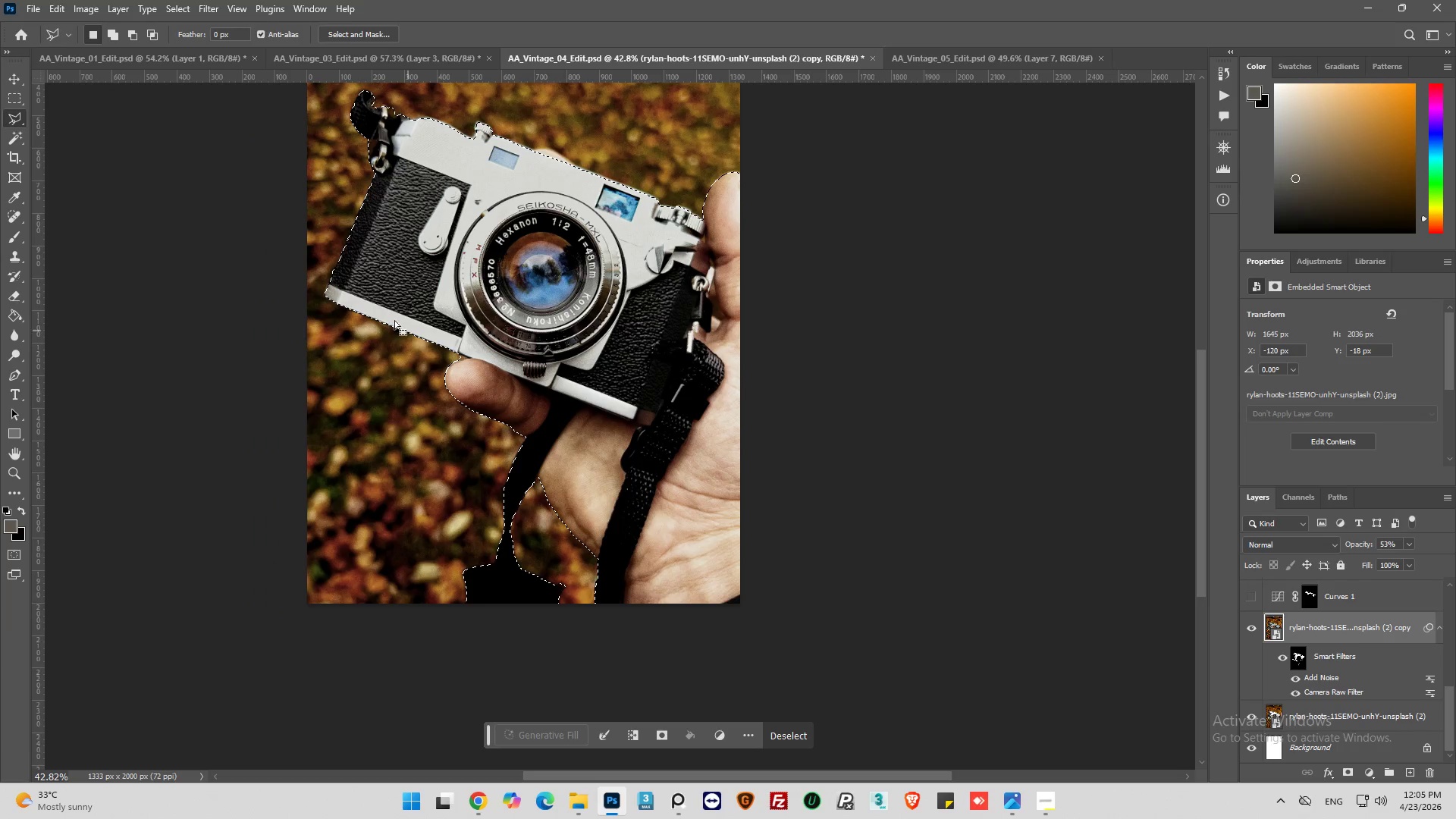 
hold_key(key=AltLeft, duration=1.17)
hold_key(key=AltLeft, duration=0.44)
scroll: coordinate [551, 573], scroll_direction: up, amount: 23.0
 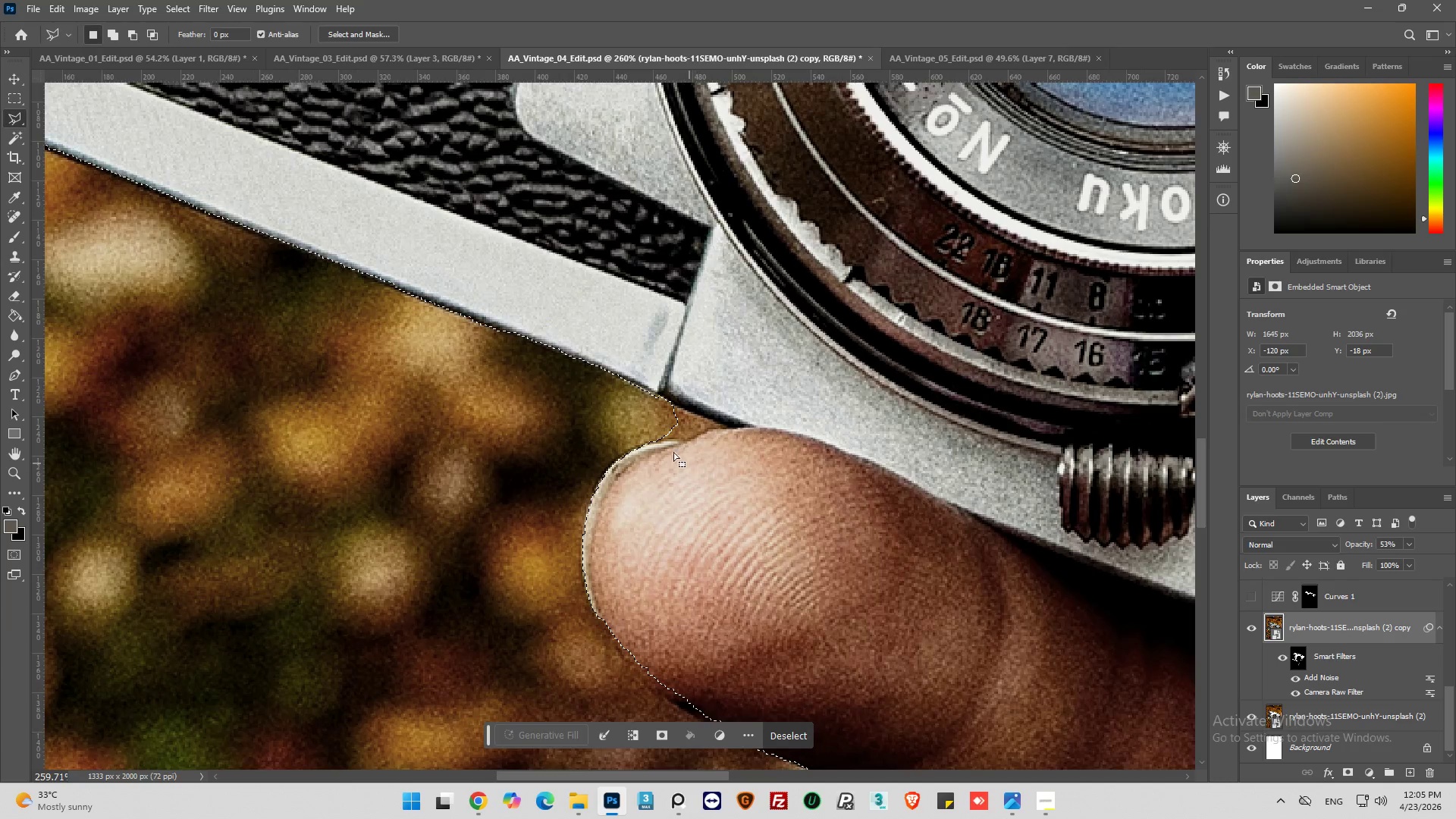 
hold_key(key=ShiftLeft, duration=0.64)
 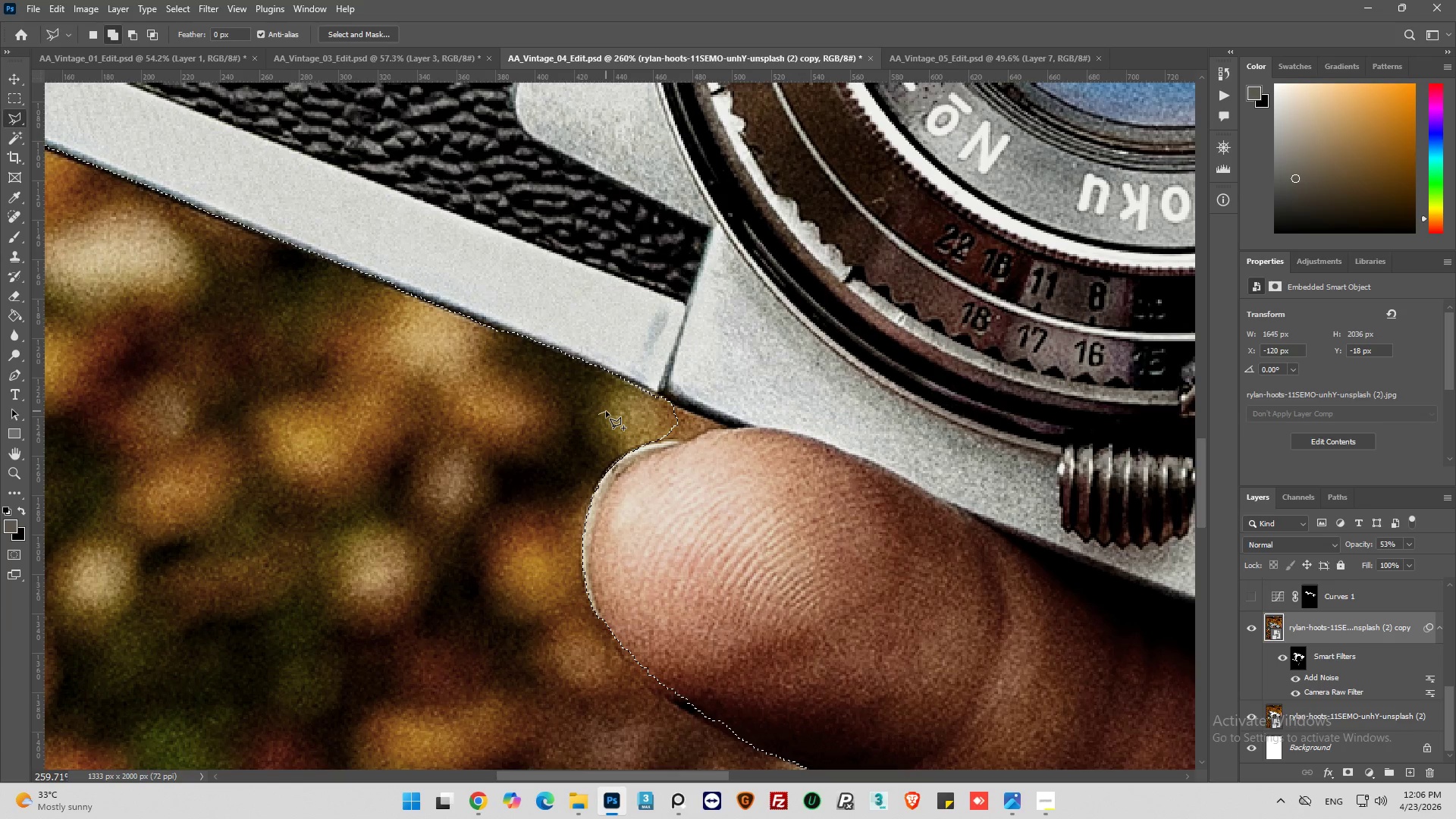 
key(Control+ControlLeft)
 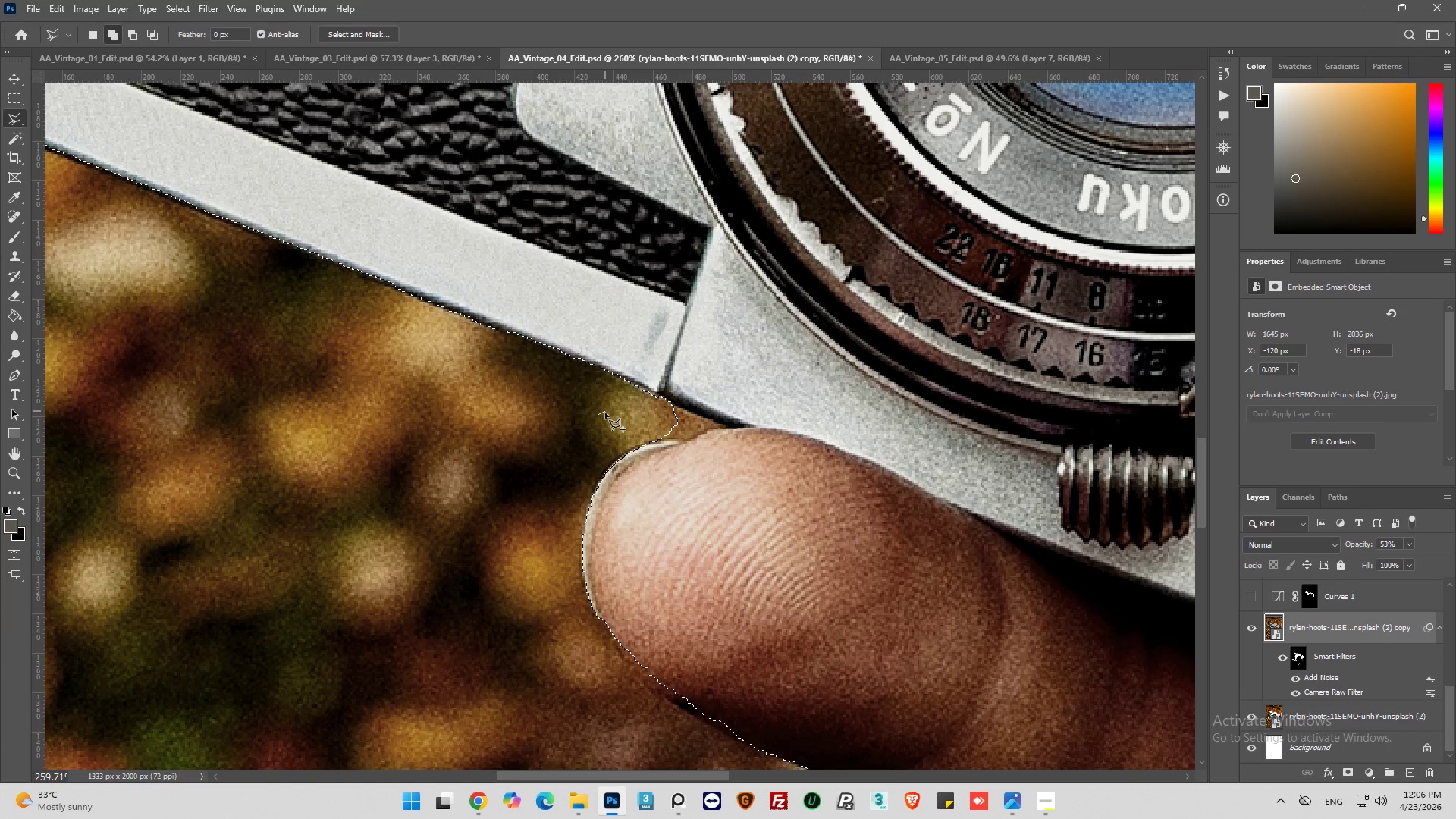 
left_click([605, 419])
 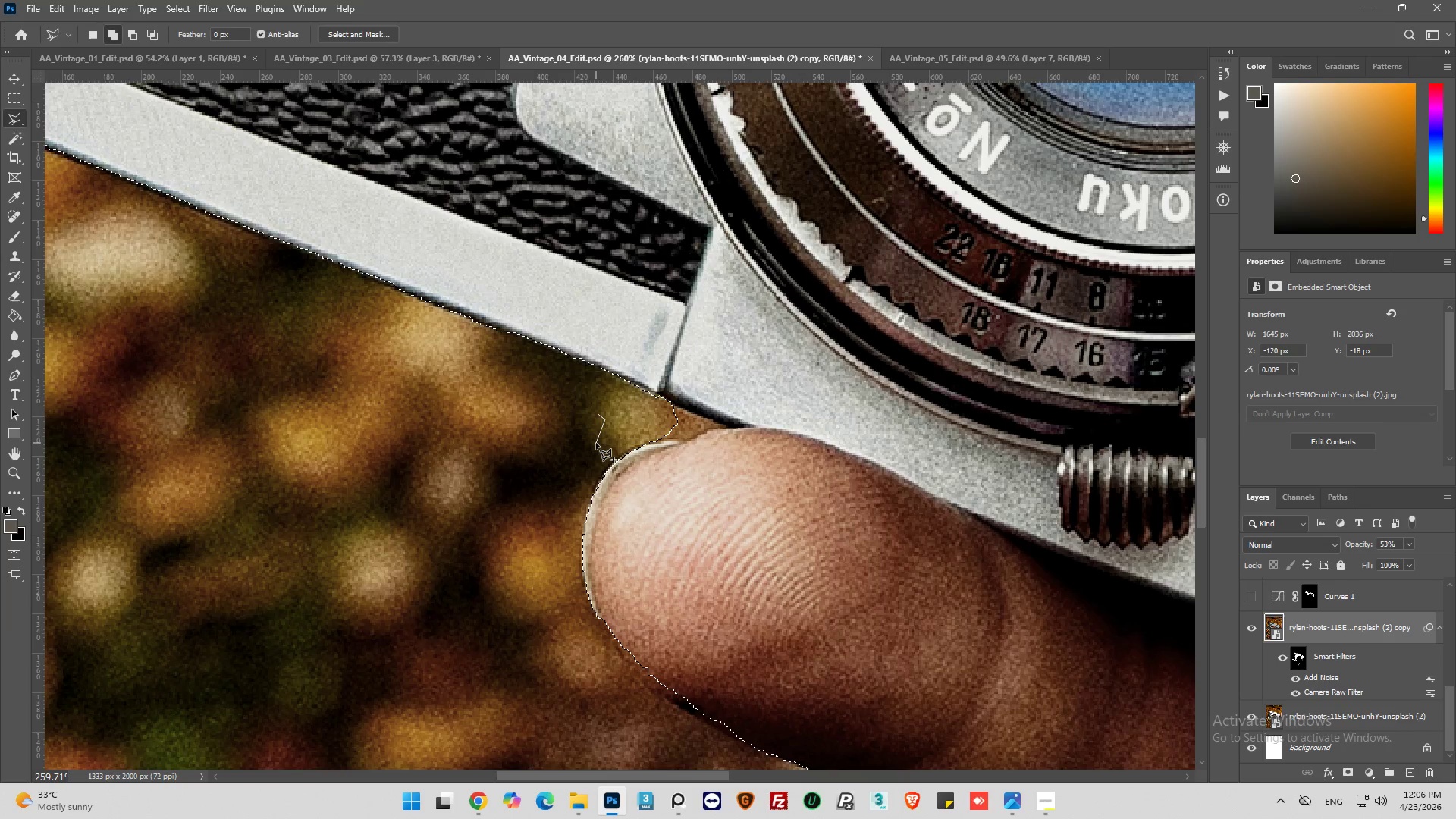 
left_click_drag(start_coordinate=[596, 443], to_coordinate=[585, 444])
 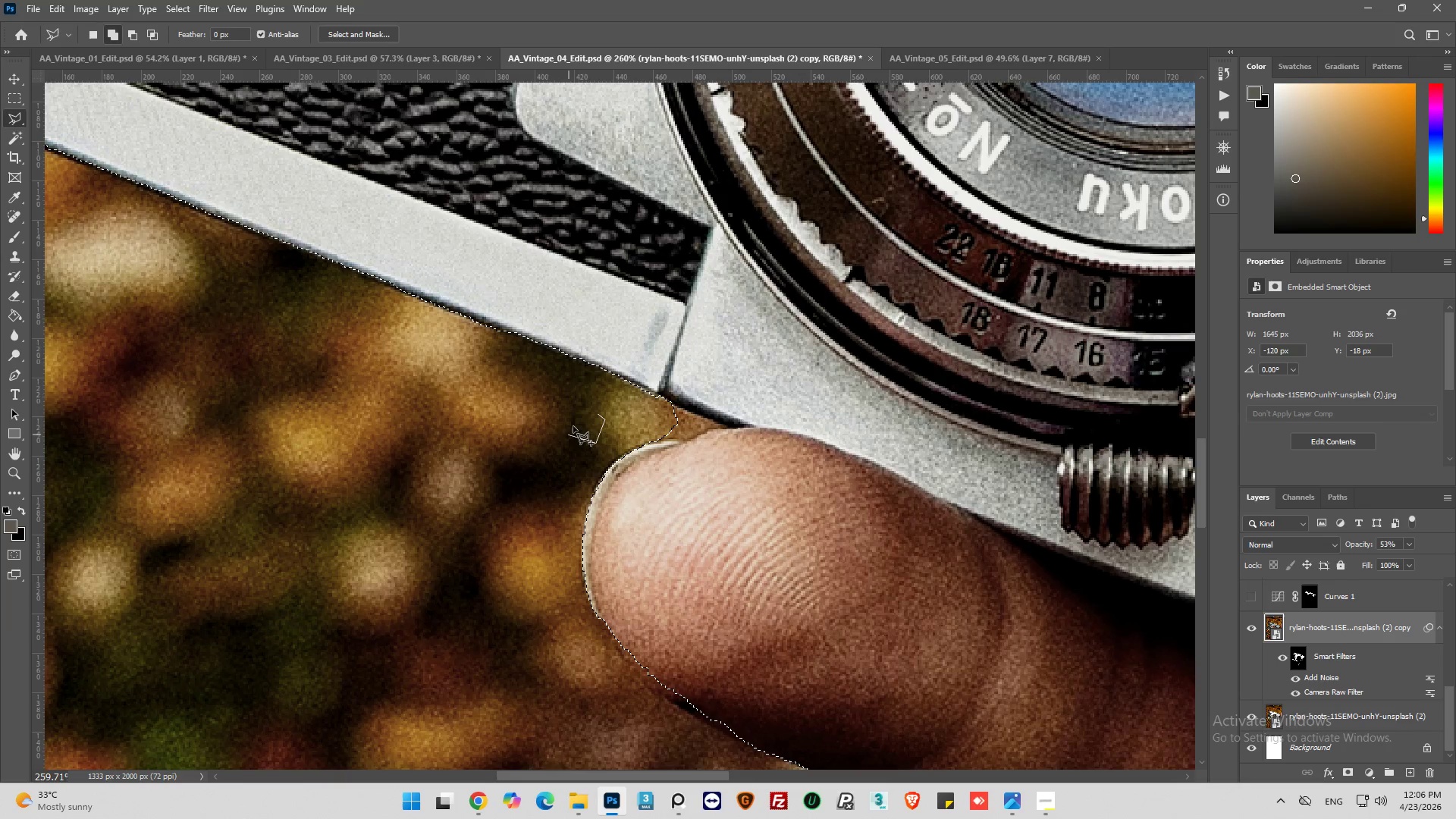 
left_click_drag(start_coordinate=[574, 425], to_coordinate=[579, 423])
 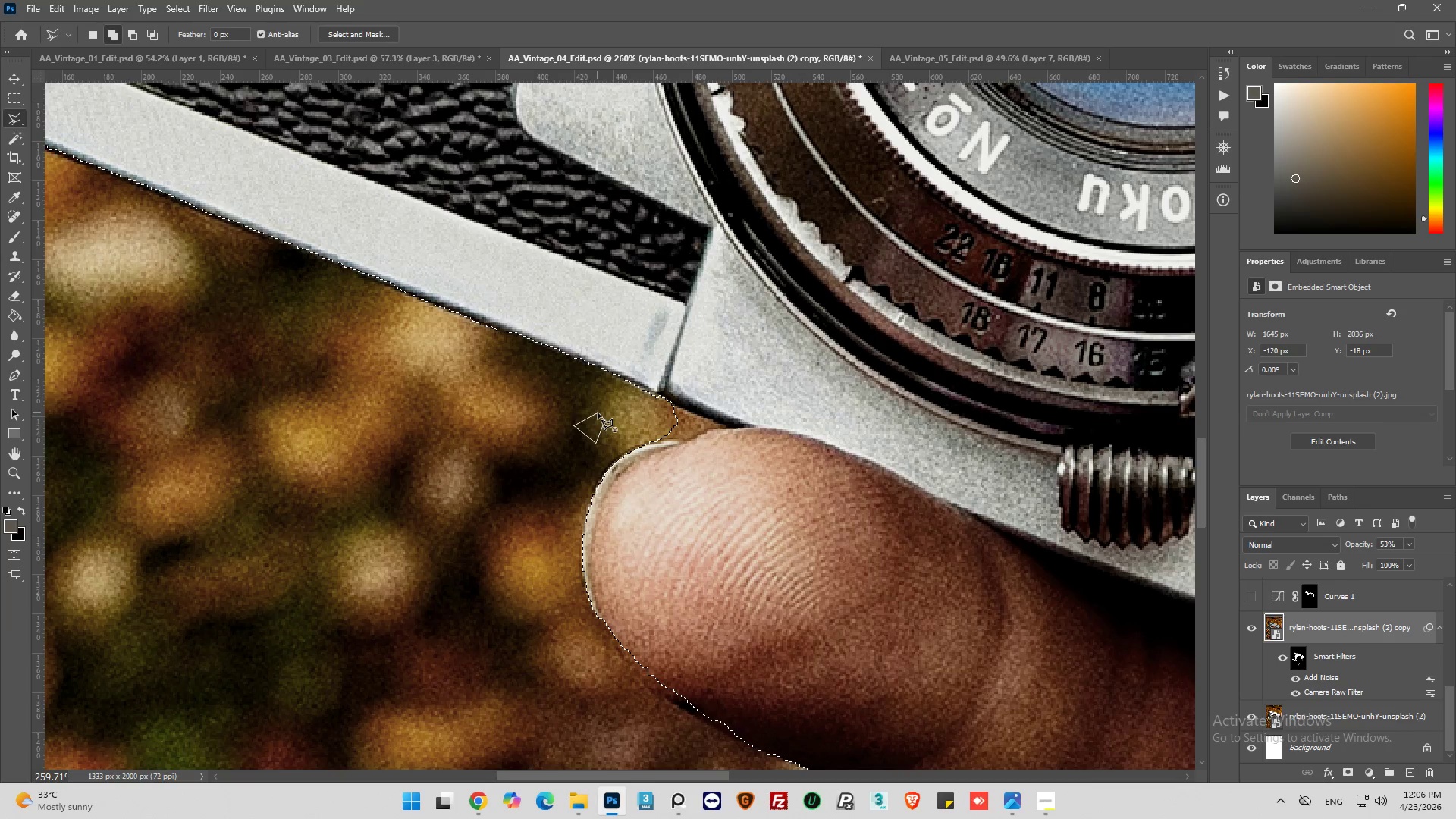 
left_click([598, 413])
 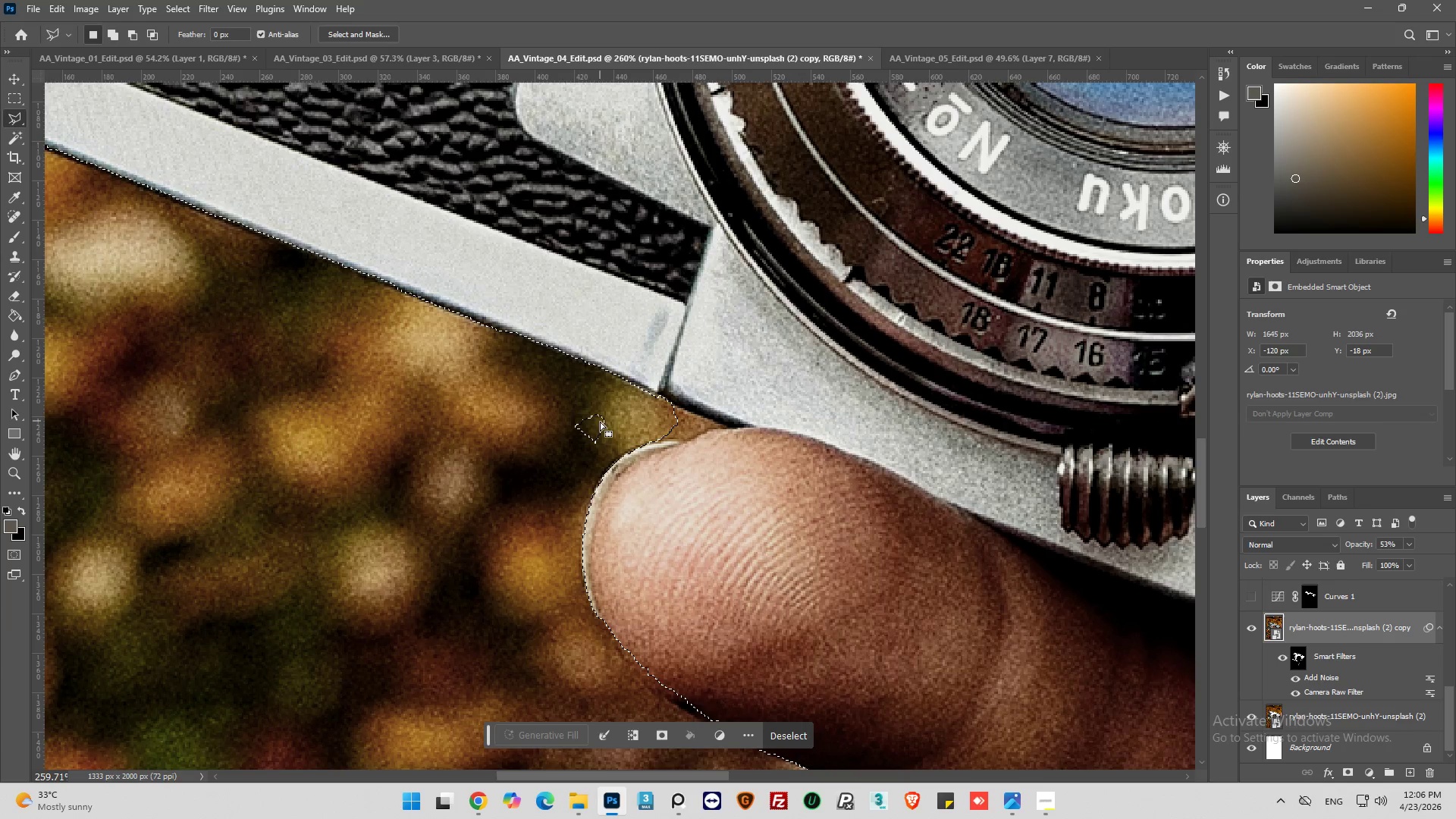 
key(Control+Z)
 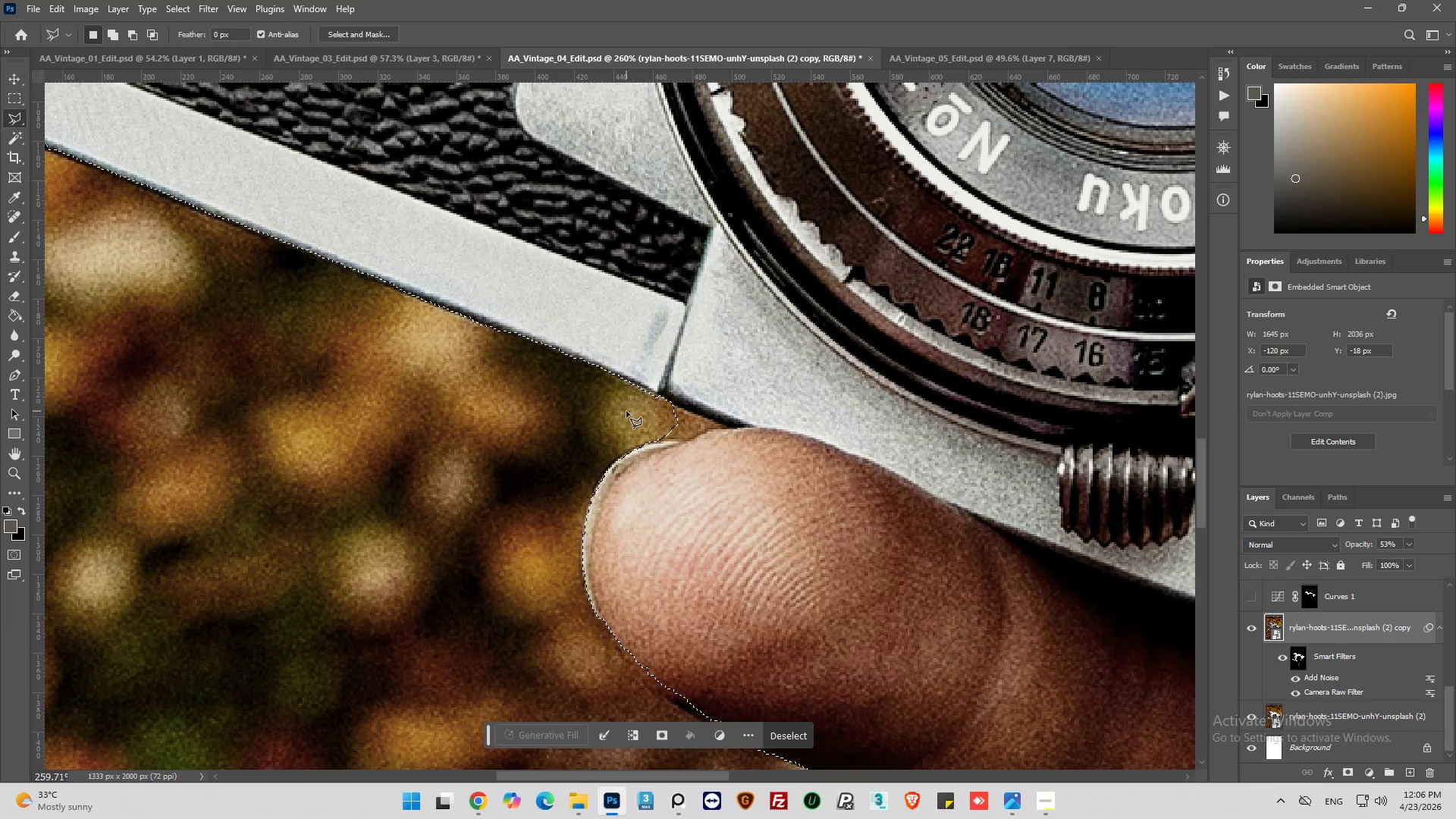 
hold_key(key=AltLeft, duration=0.39)
 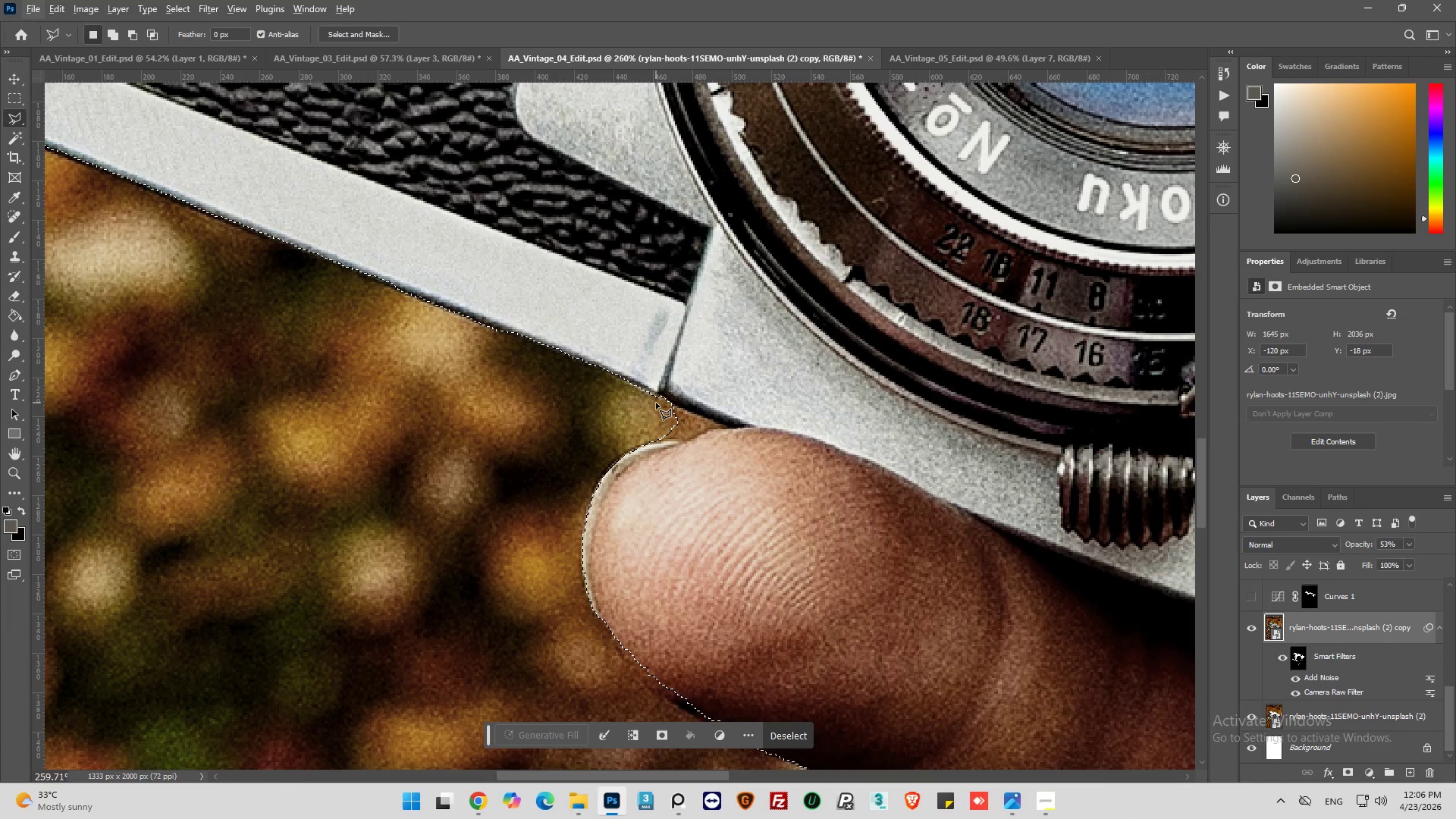 
hold_key(key=AltLeft, duration=0.59)
left_click_drag(start_coordinate=[657, 401], to_coordinate=[661, 401])
 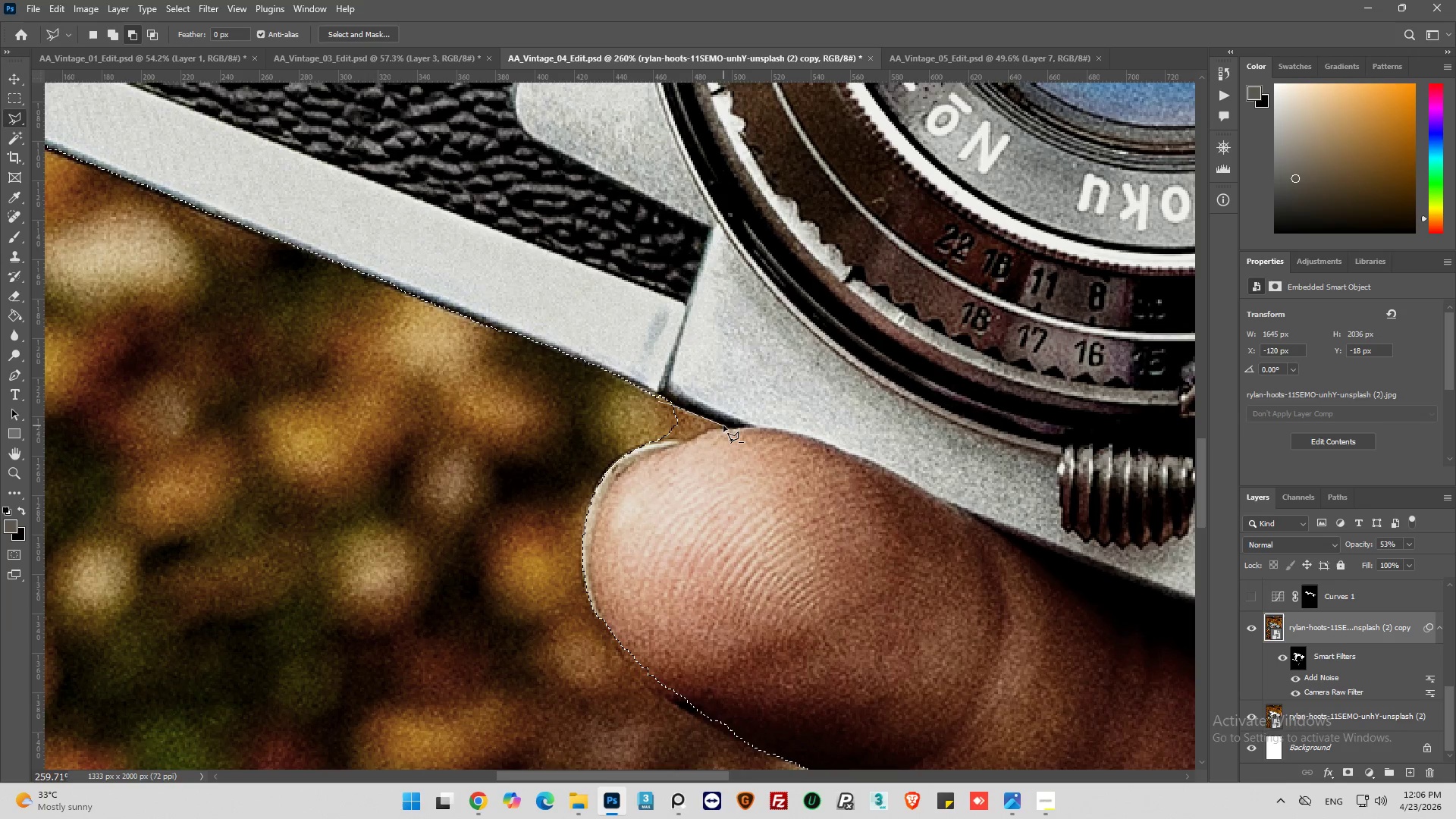 
left_click([728, 428])
 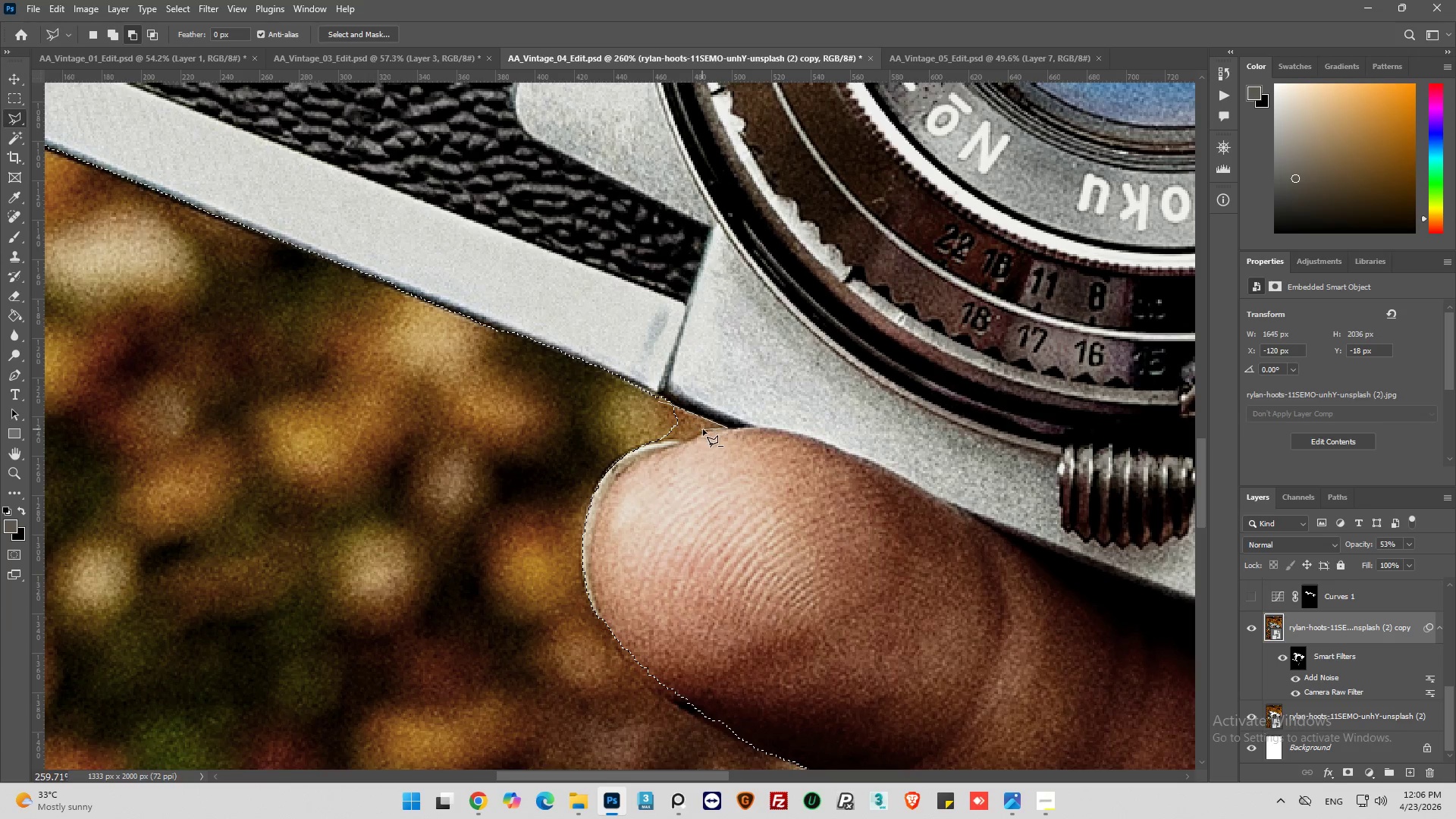 
left_click([707, 428])
 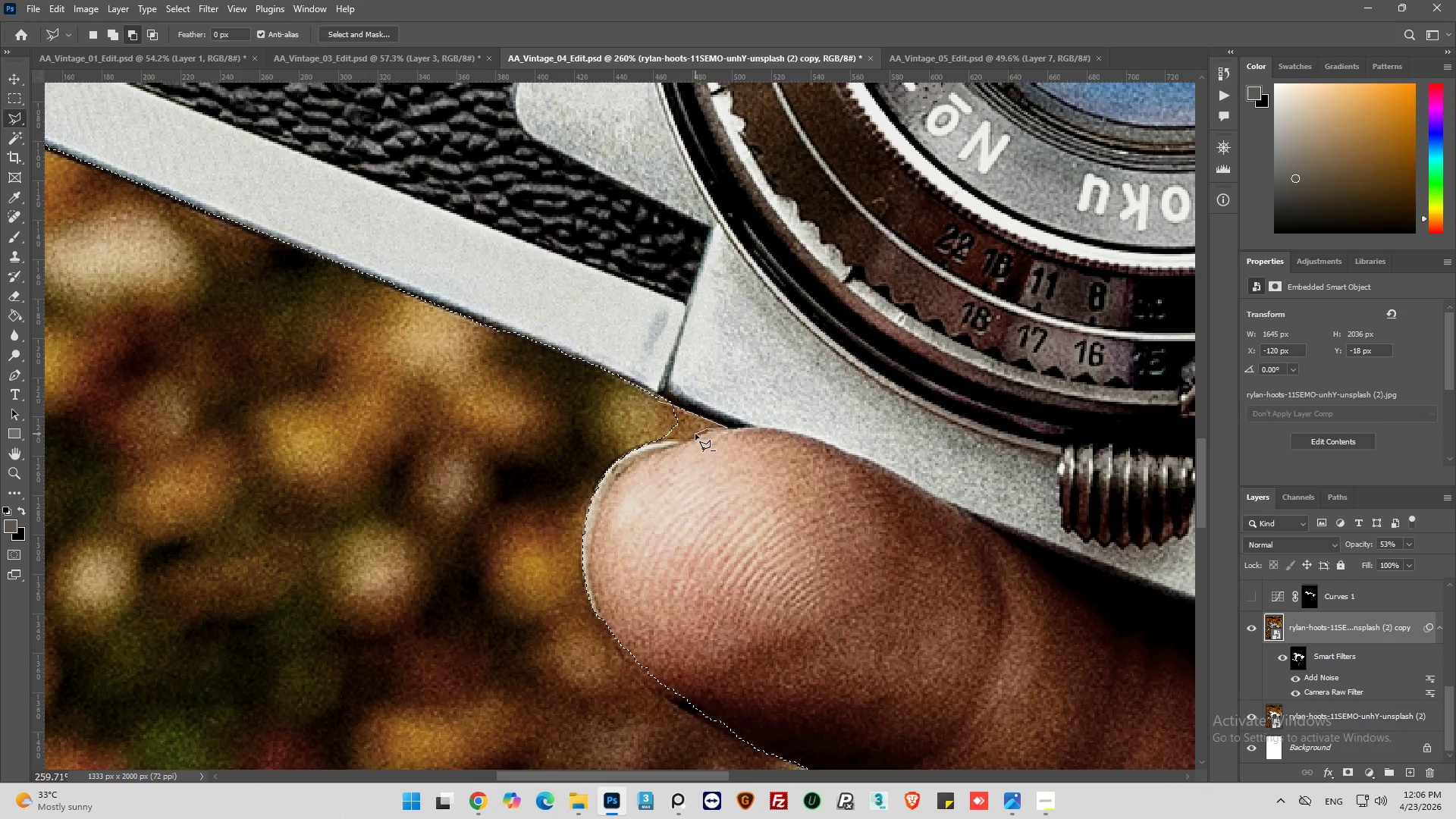 
left_click([695, 434])
 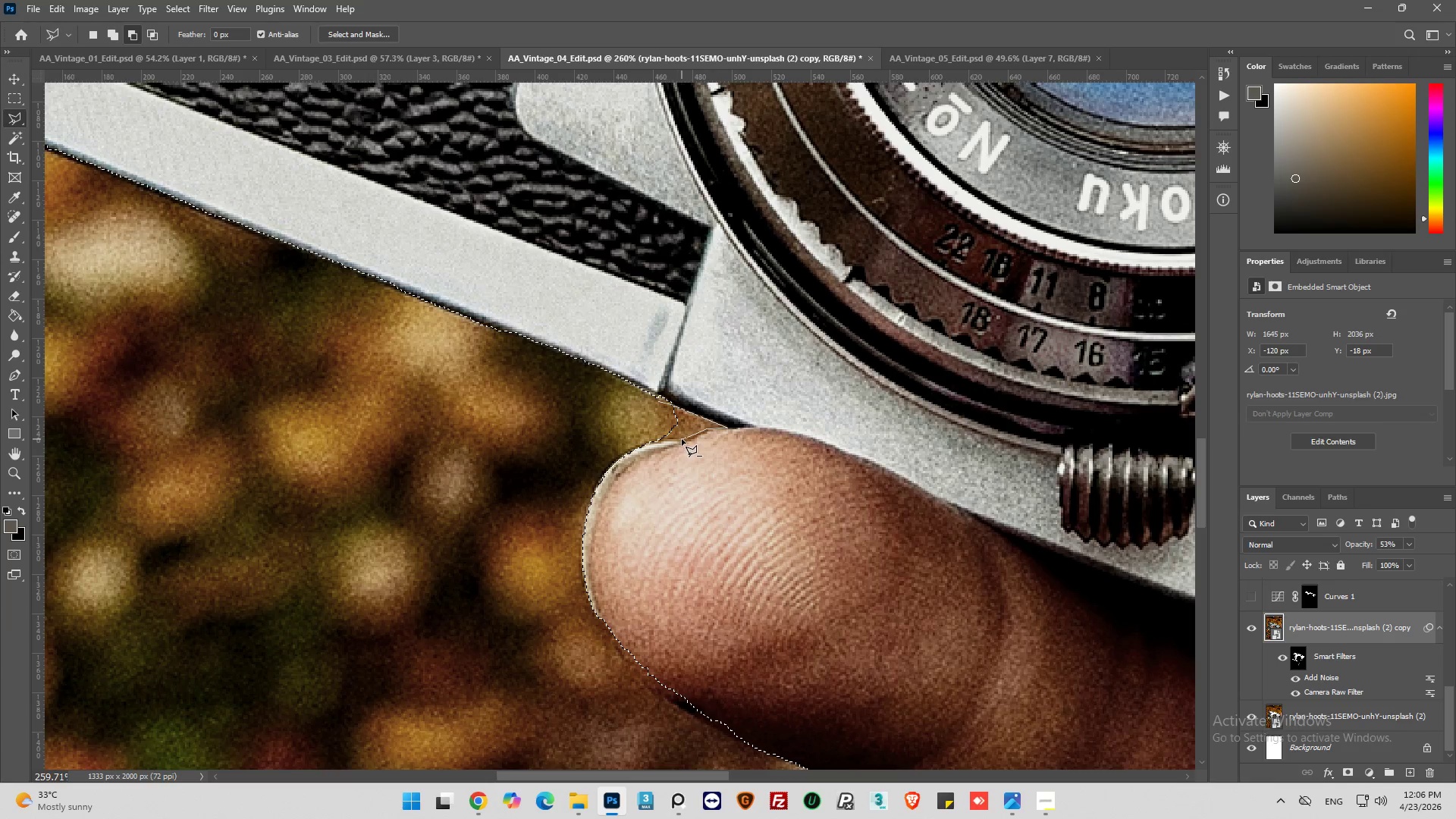 
left_click([683, 438])
 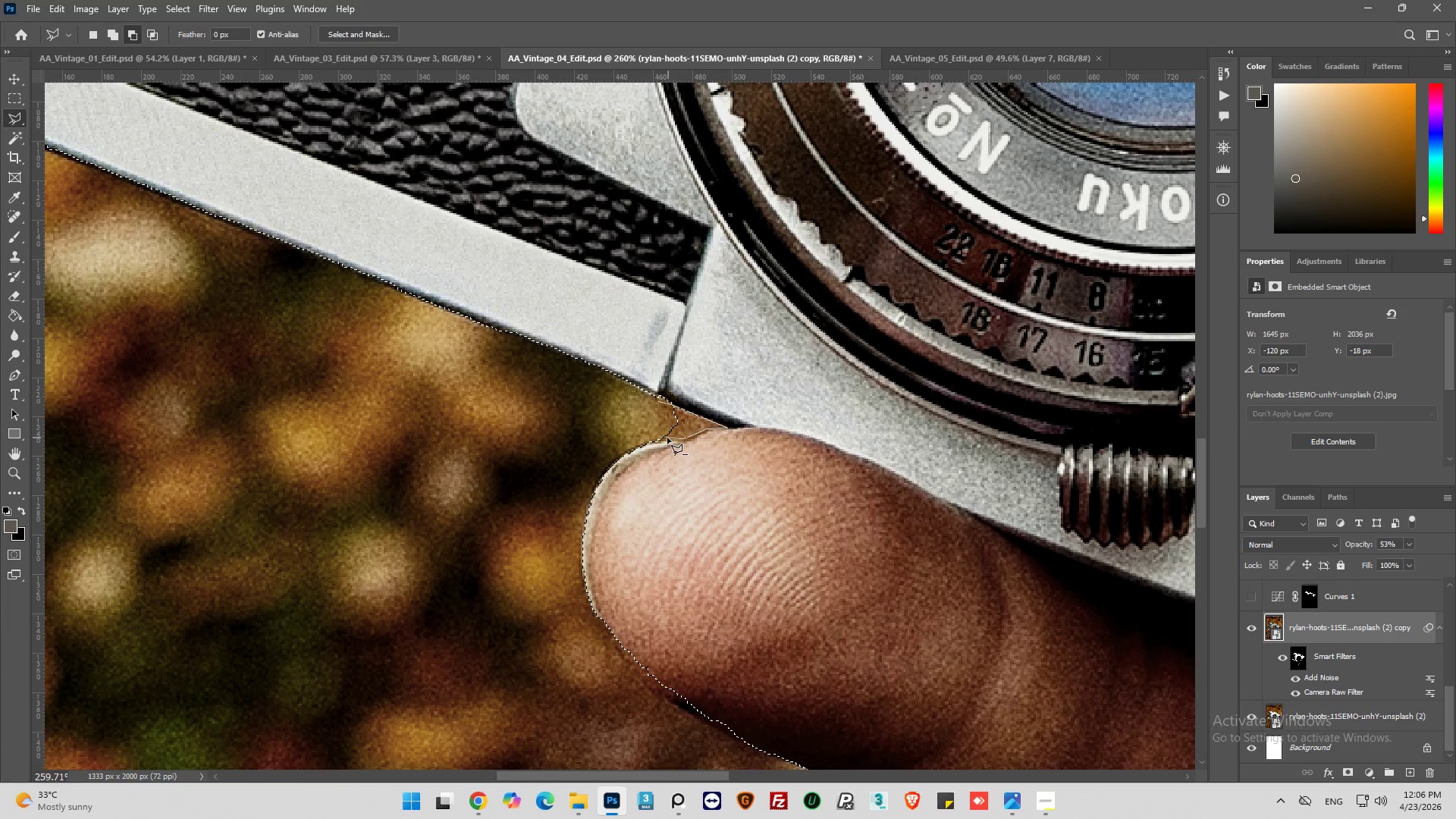 
left_click([667, 438])
 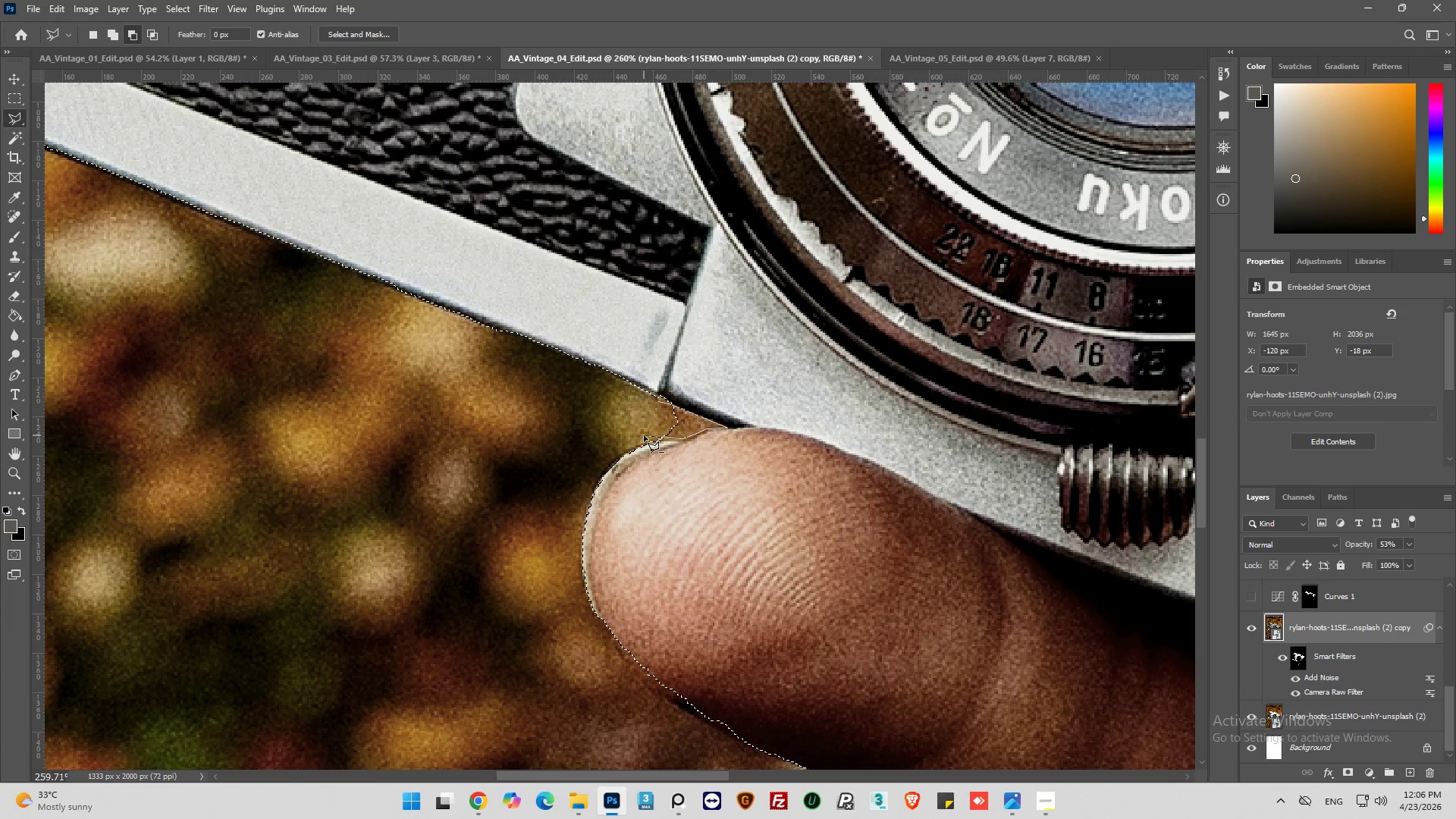 
left_click_drag(start_coordinate=[644, 435], to_coordinate=[639, 433])
 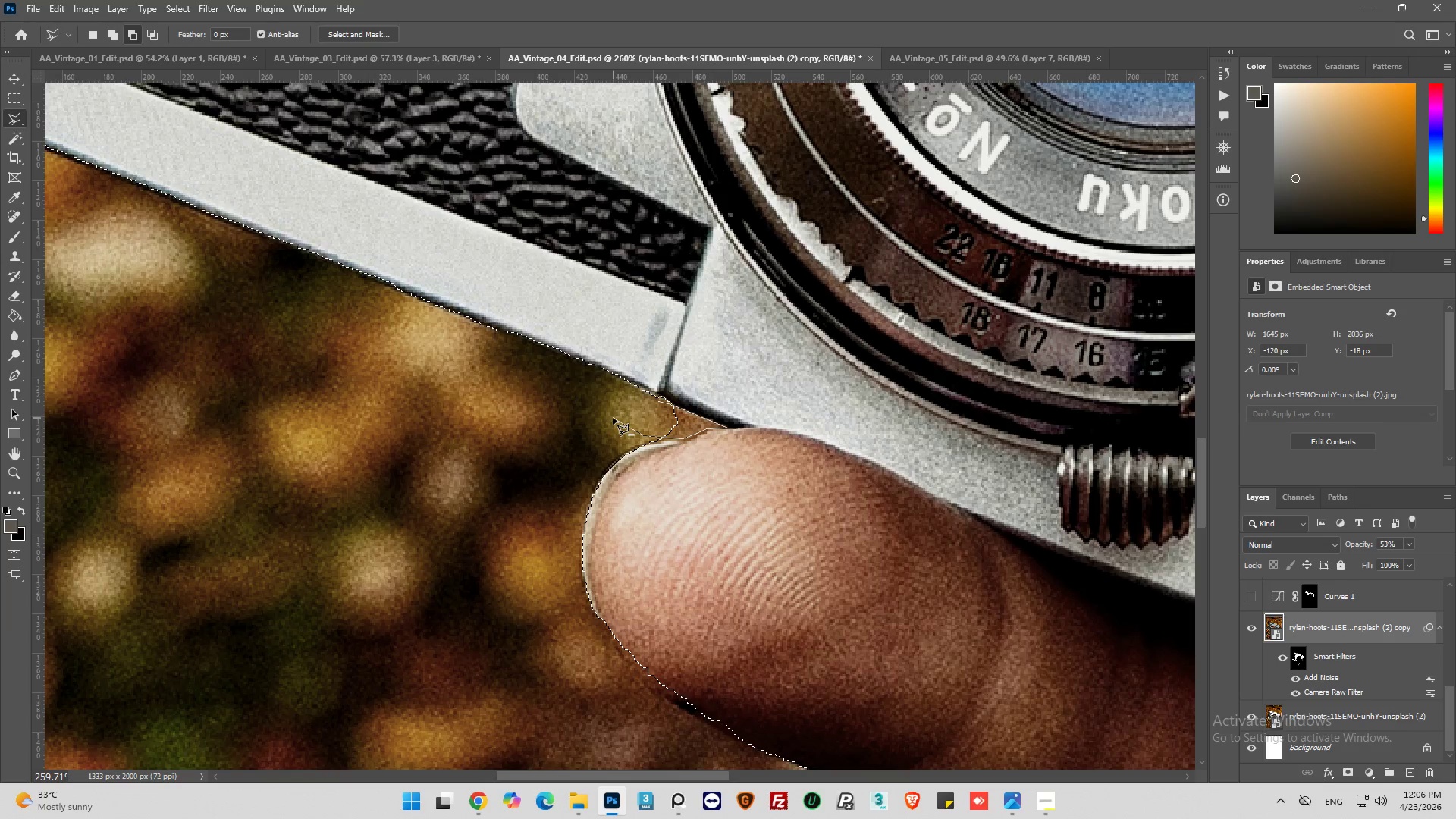 
left_click_drag(start_coordinate=[613, 418], to_coordinate=[625, 410])
 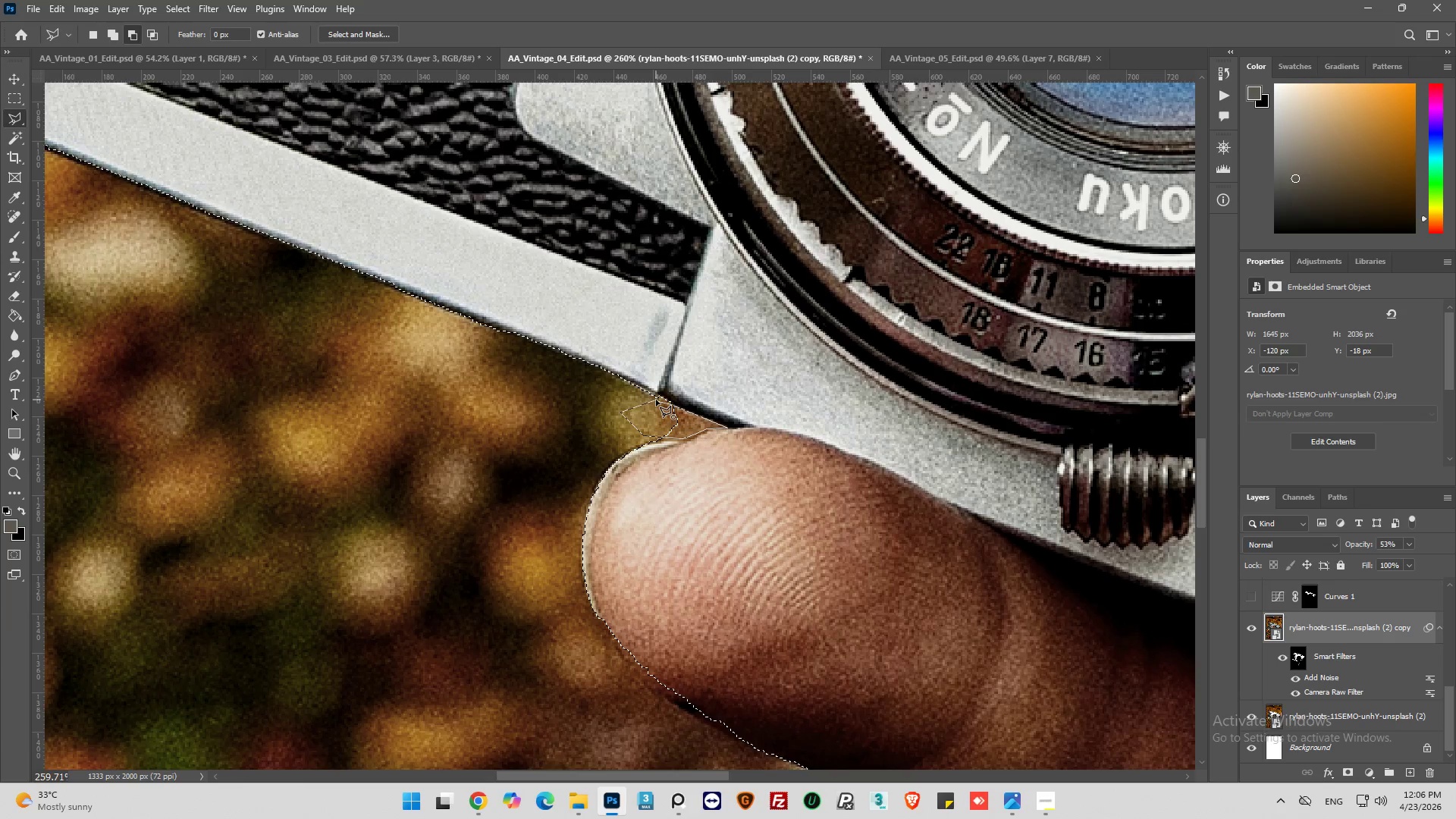 
left_click([656, 400])
 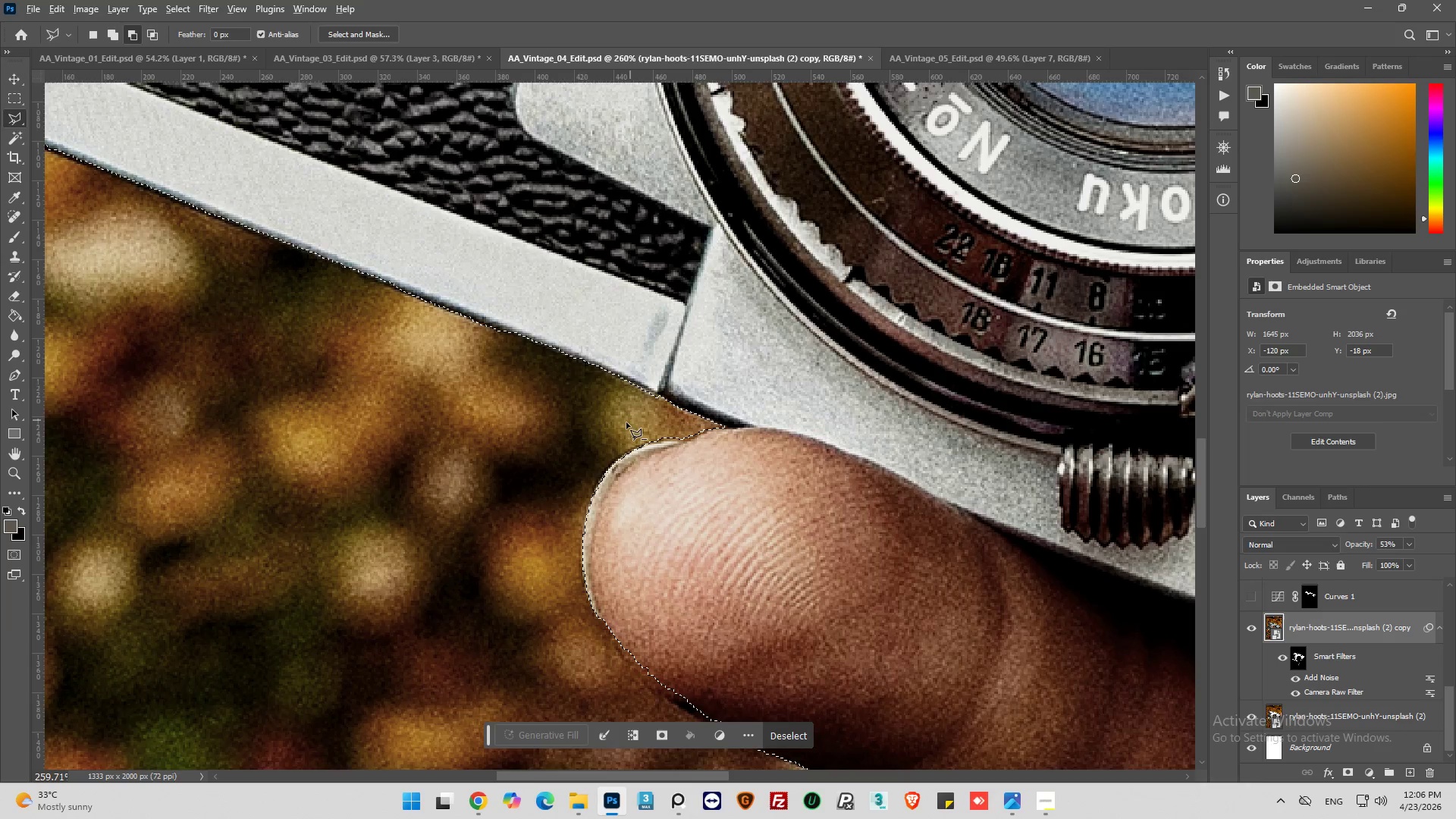 
hold_key(key=AltLeft, duration=0.77)
scroll: coordinate [622, 436], scroll_direction: down, amount: 13.0
 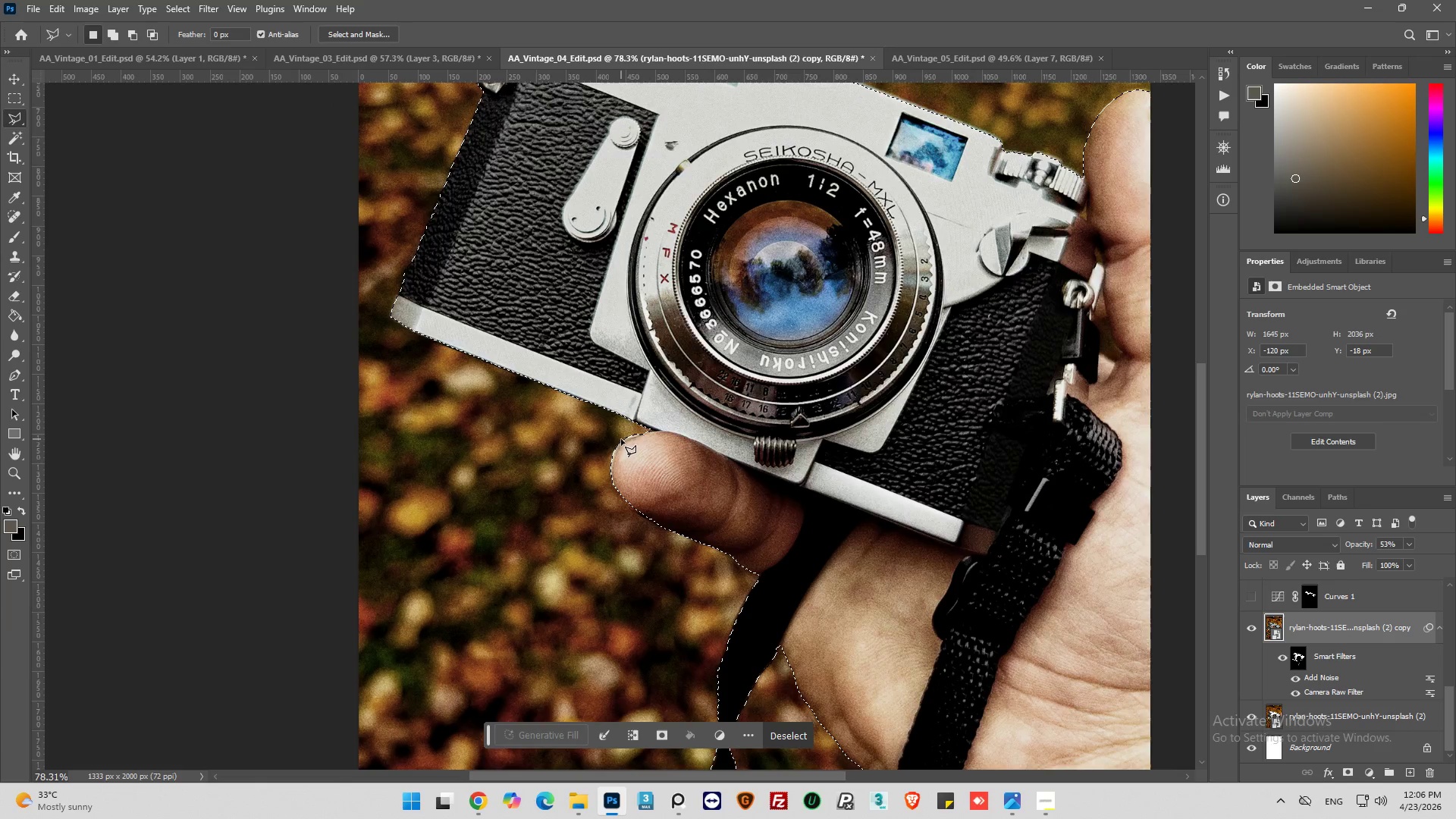 
hold_key(key=AltLeft, duration=0.42)
hold_key(key=AltLeft, duration=1.2)
scroll: coordinate [535, 176], scroll_direction: up, amount: 10.0
 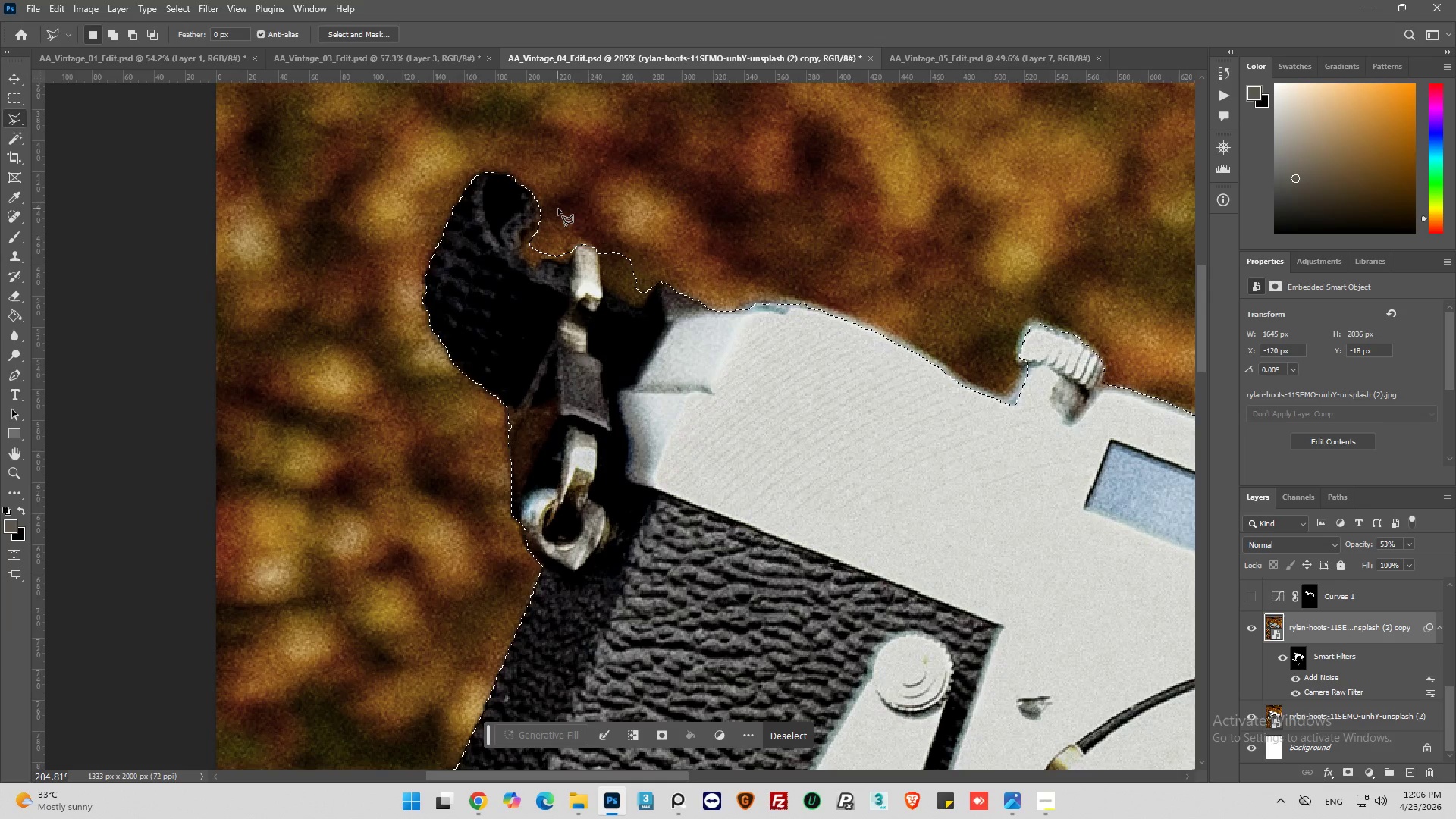 
hold_key(key=AltLeft, duration=0.56)
 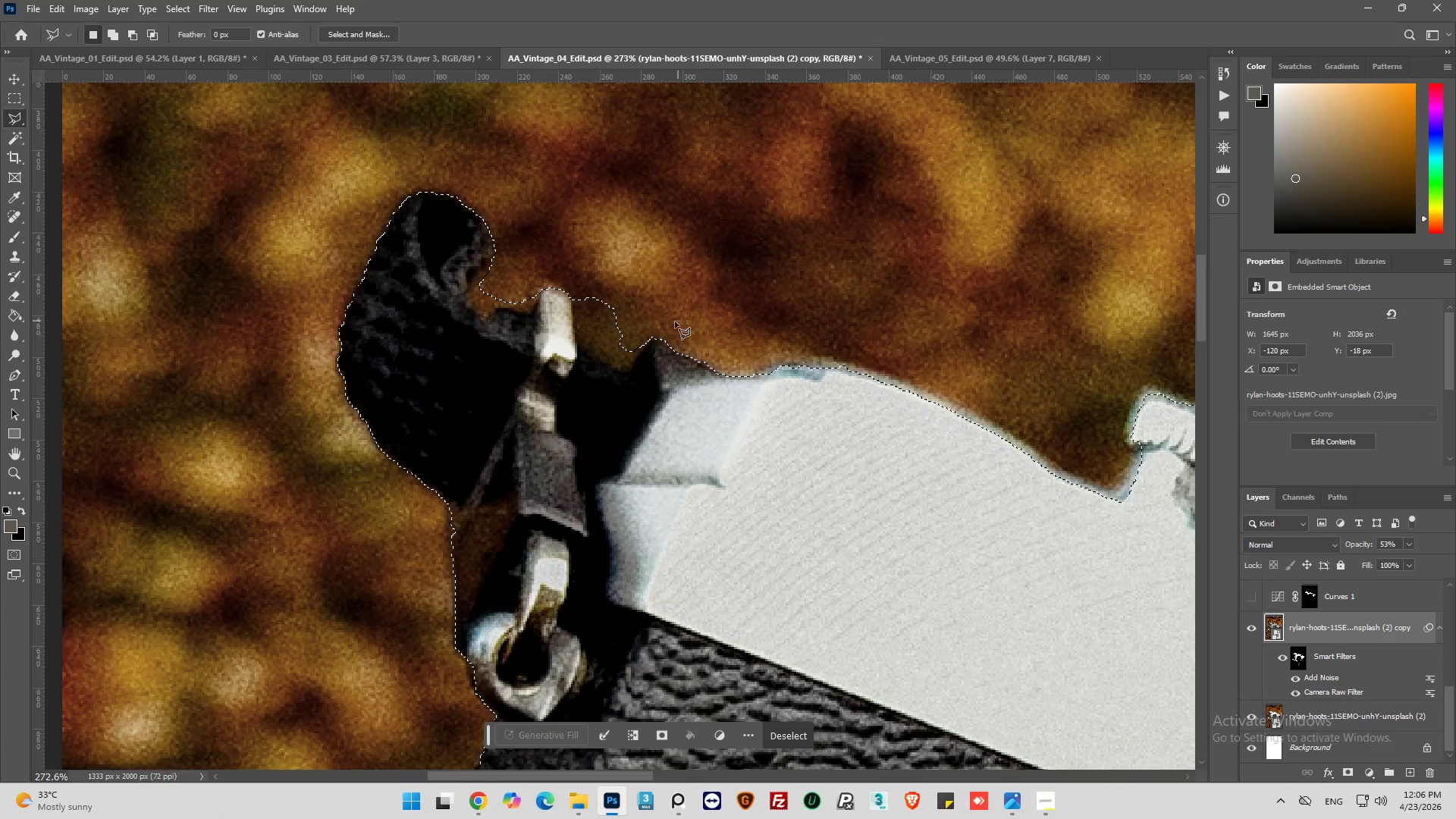 
hold_key(key=AltLeft, duration=0.59)
 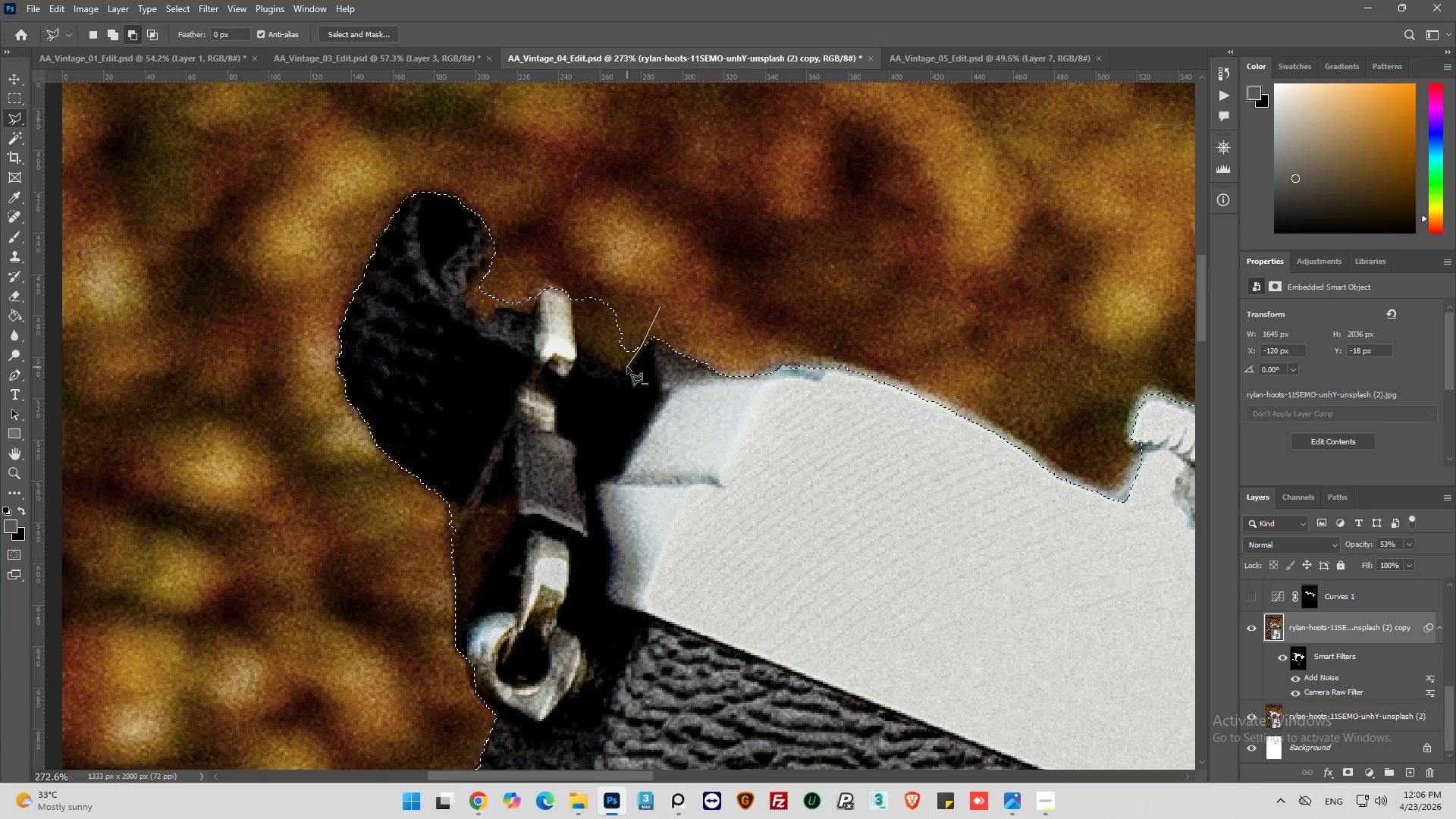 
scroll: coordinate [682, 308], scroll_direction: up, amount: 7.0
 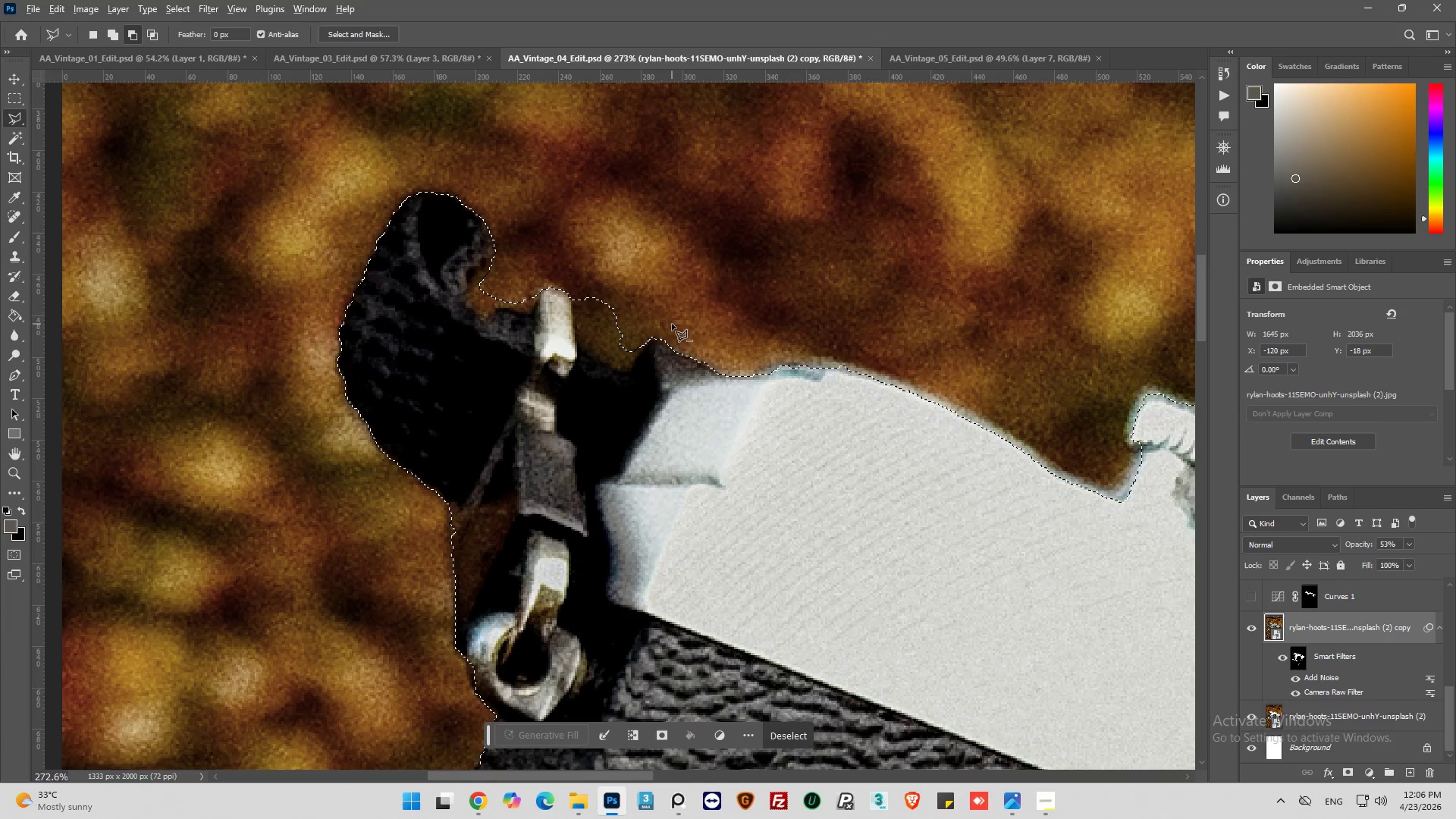 
left_click_drag(start_coordinate=[606, 366], to_coordinate=[602, 363])
 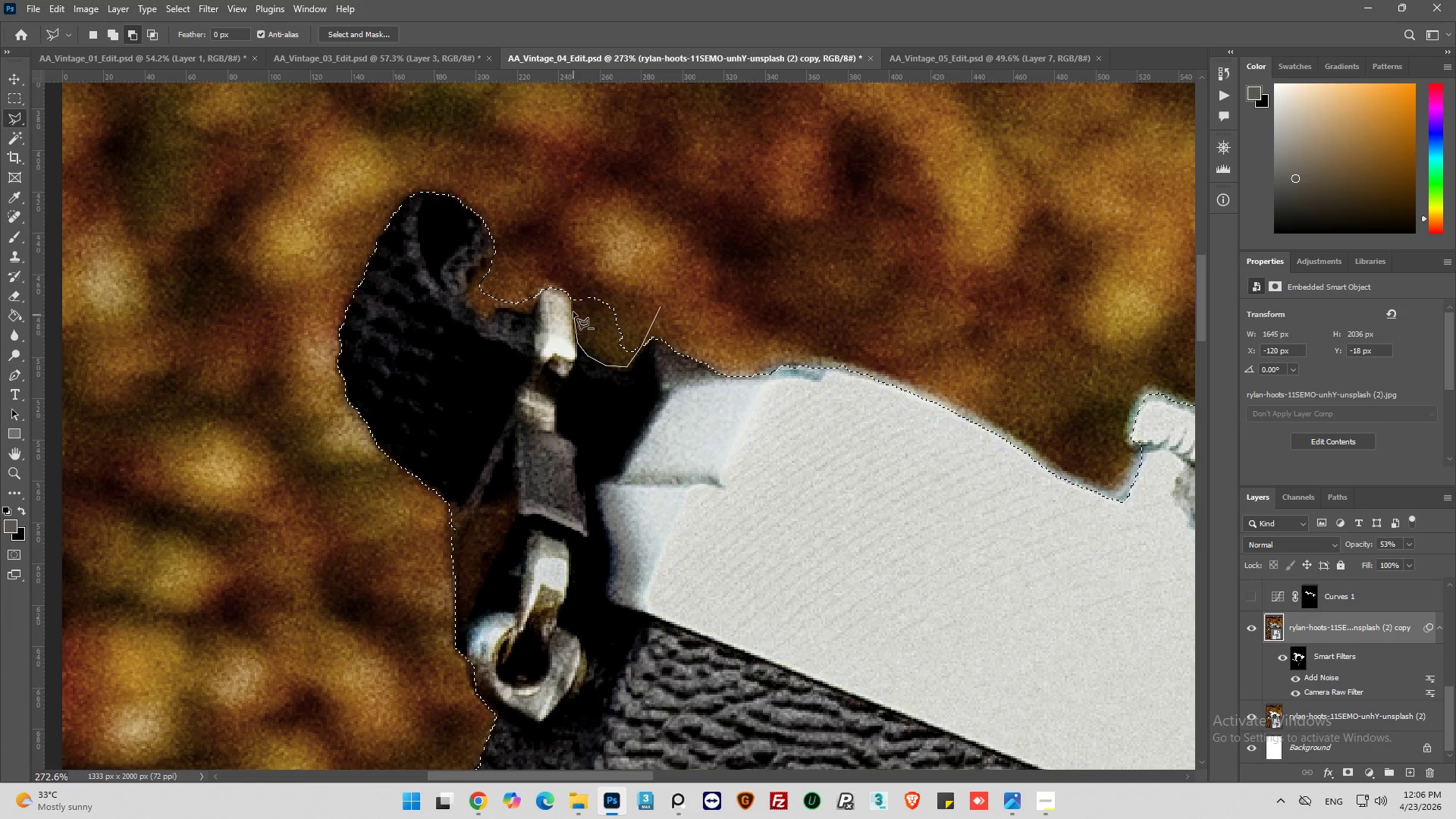 
left_click_drag(start_coordinate=[574, 279], to_coordinate=[576, 275])
 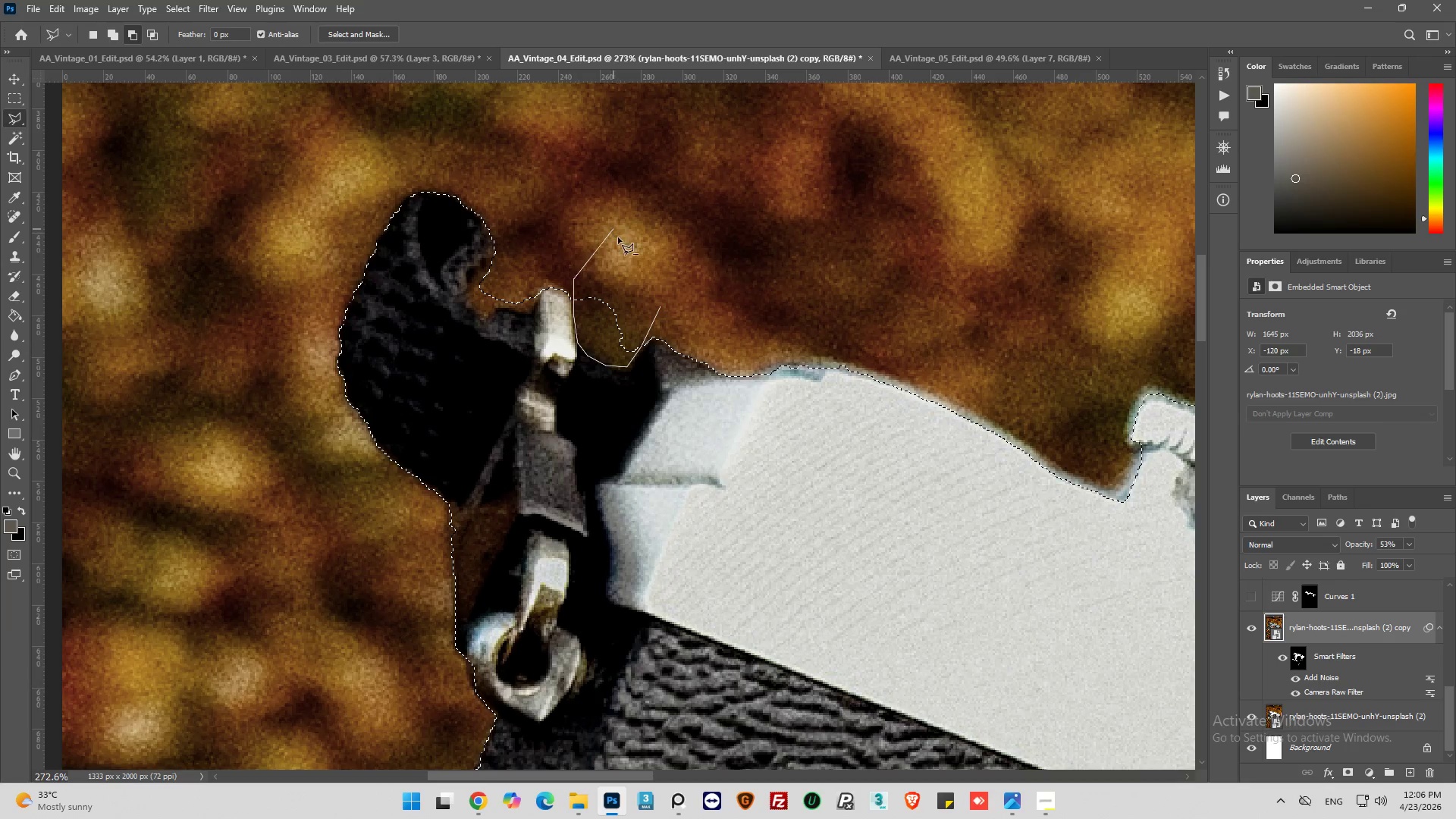 
left_click_drag(start_coordinate=[620, 242], to_coordinate=[635, 265])
 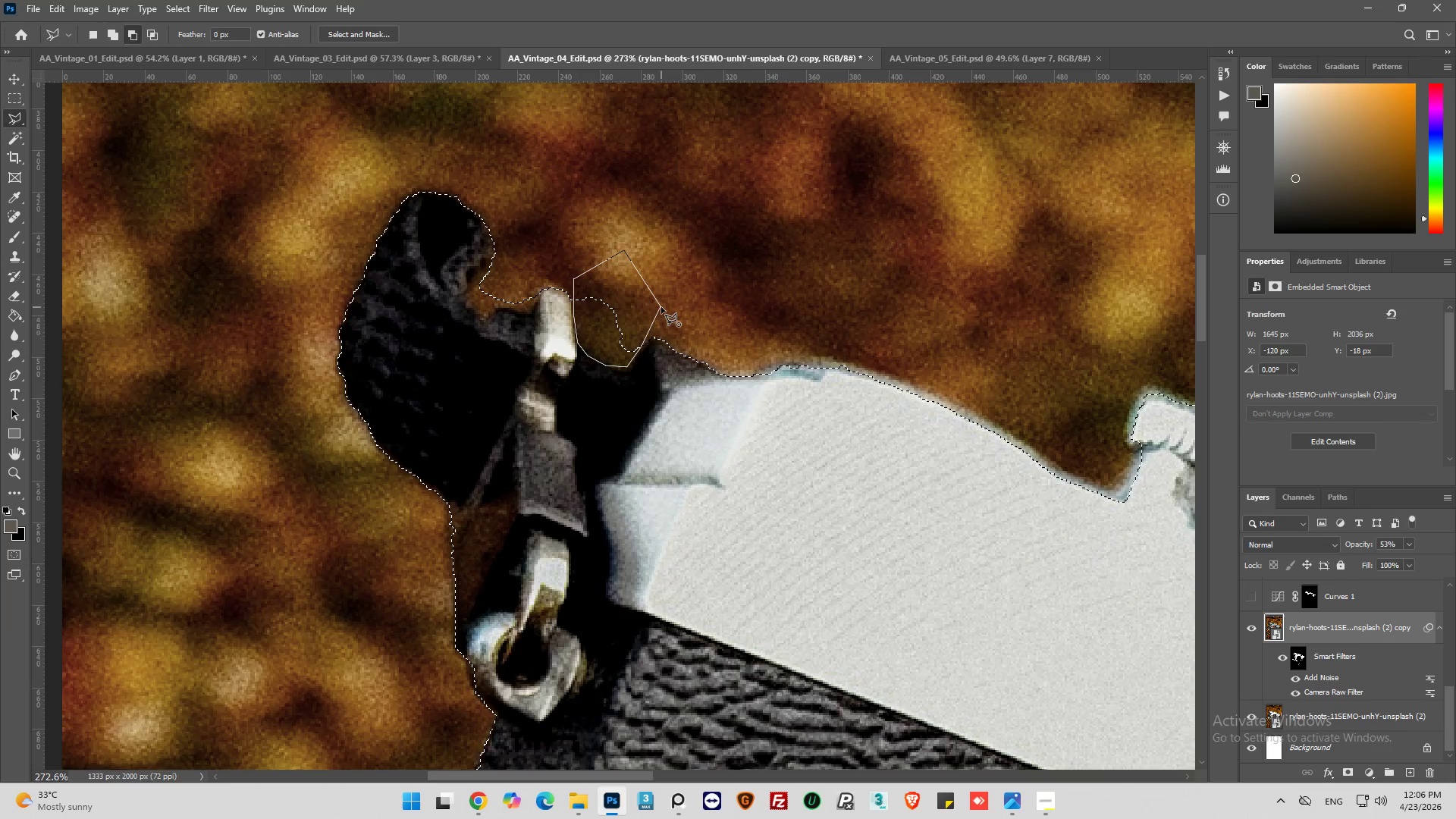 
left_click([661, 307])
 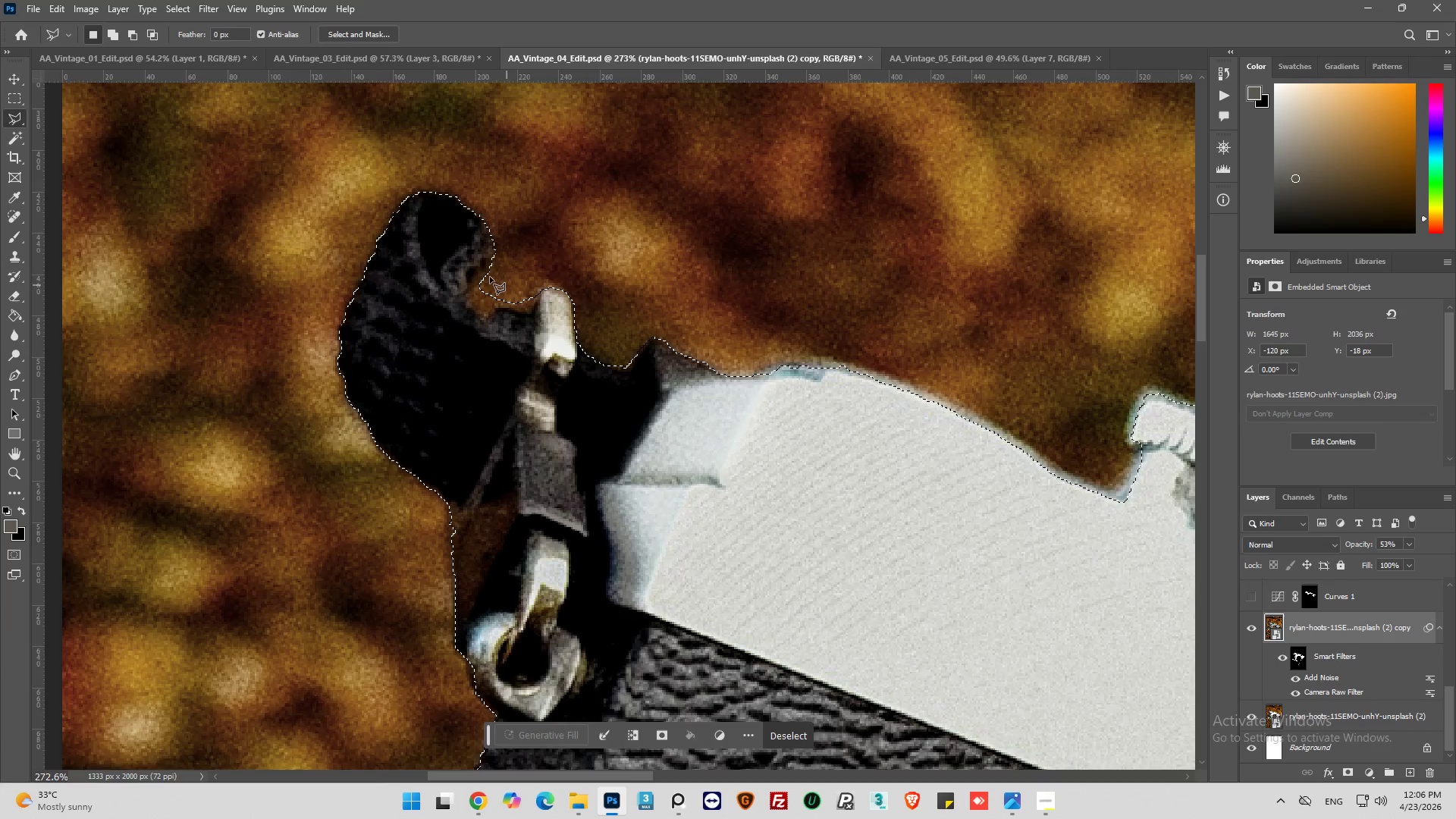 
key(Alt+AltLeft)
 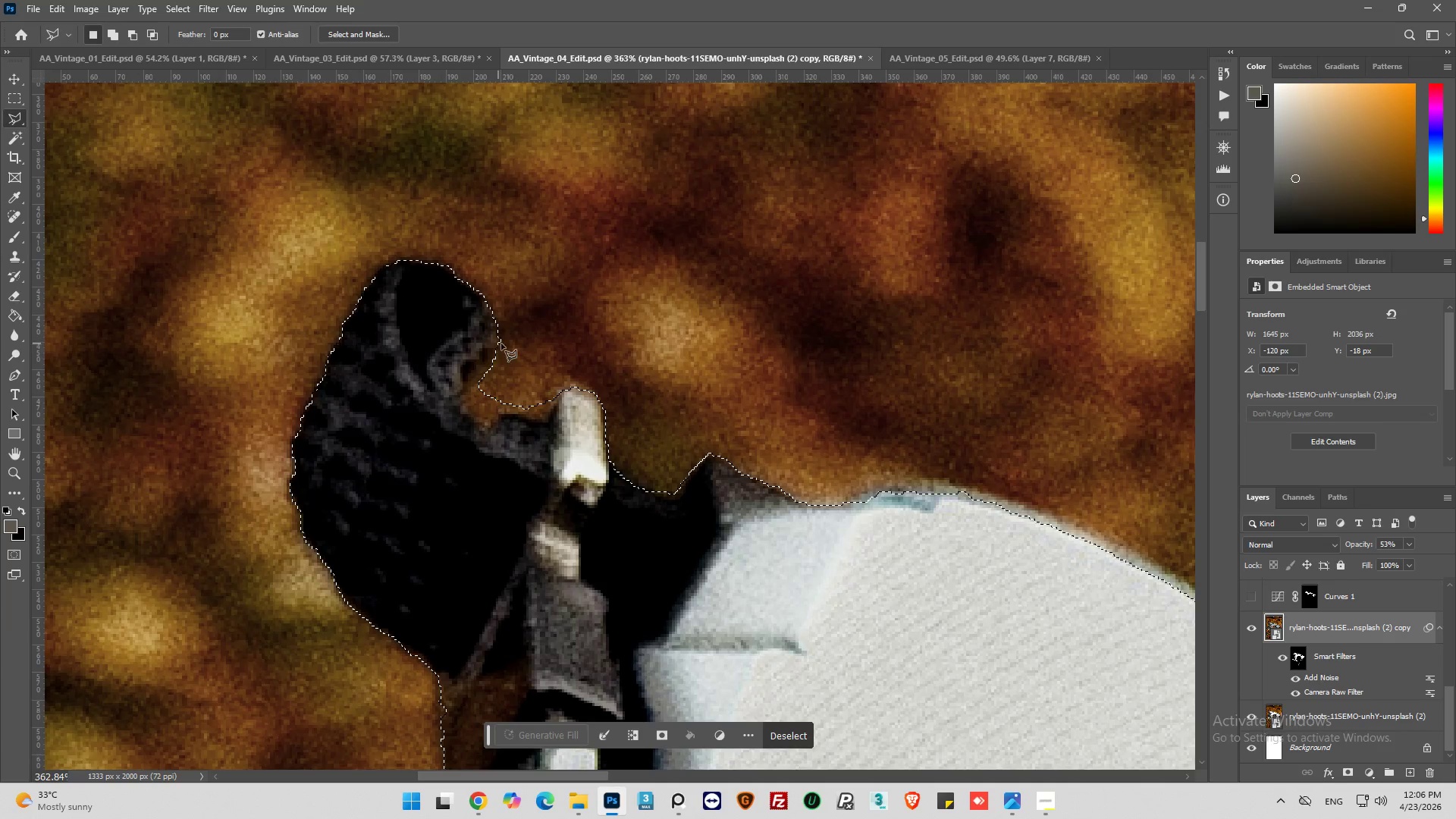 
hold_key(key=AltLeft, duration=0.38)
 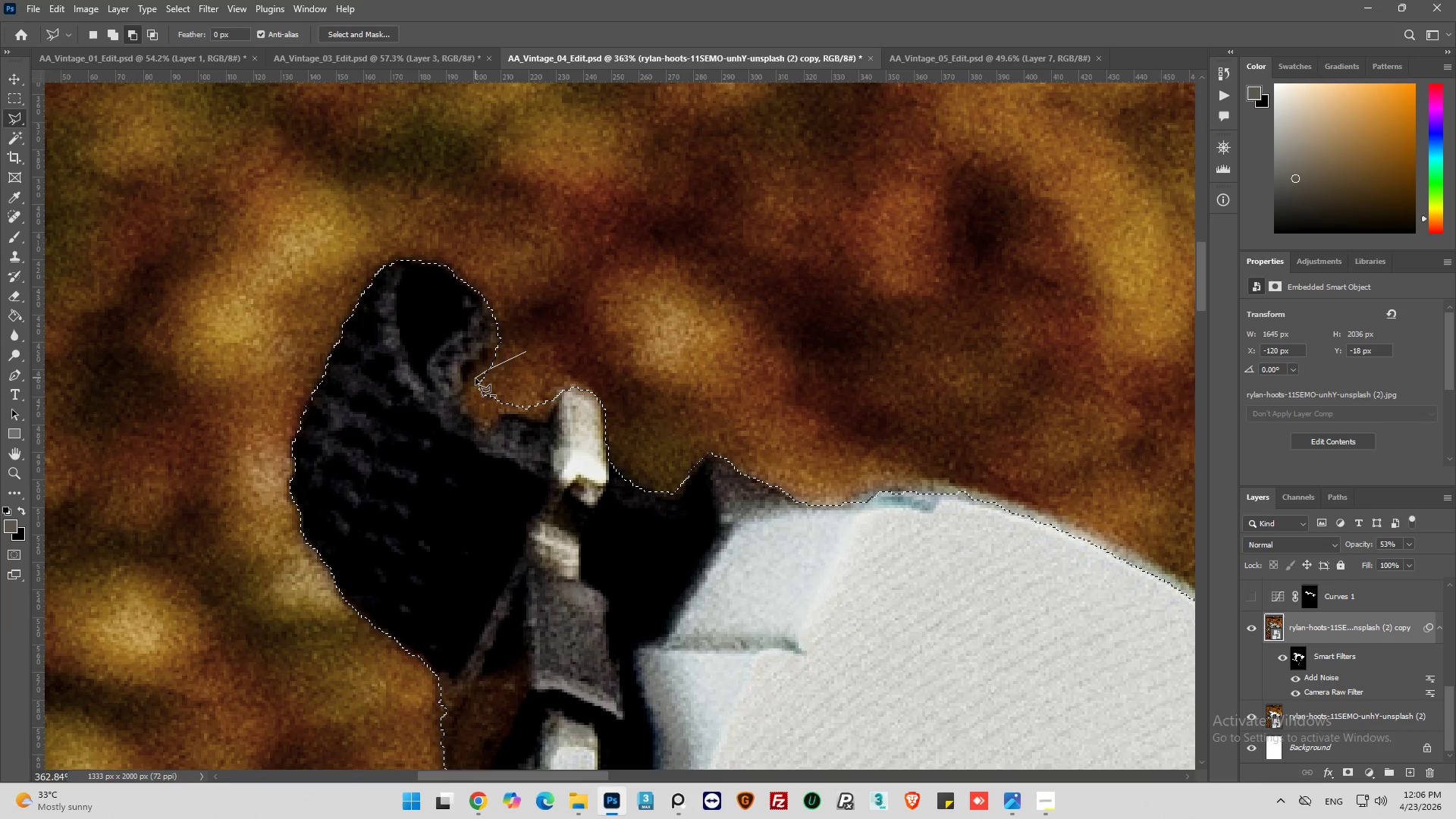 
scroll: coordinate [482, 330], scroll_direction: up, amount: 10.0
 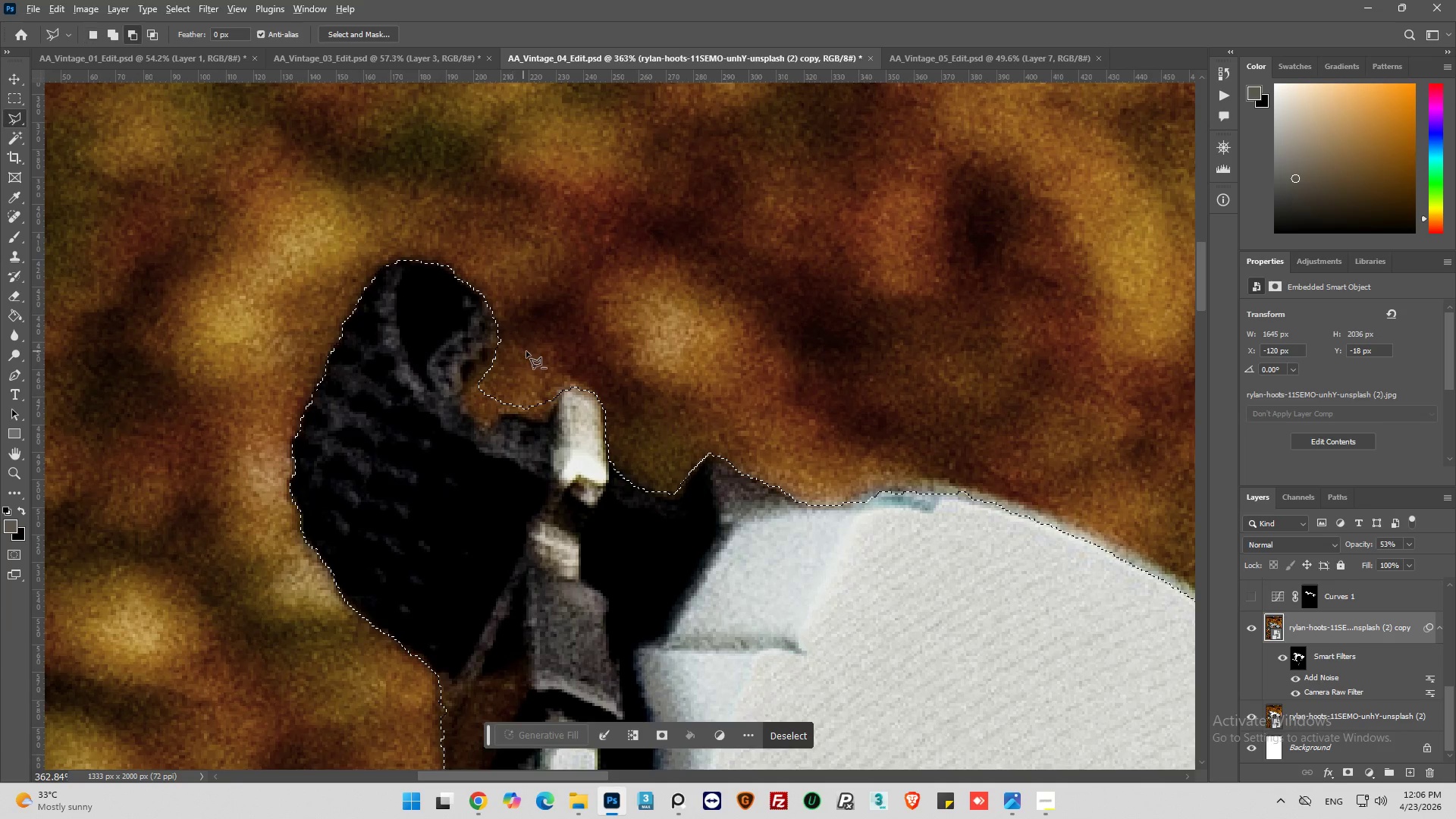 
left_click([471, 385])
 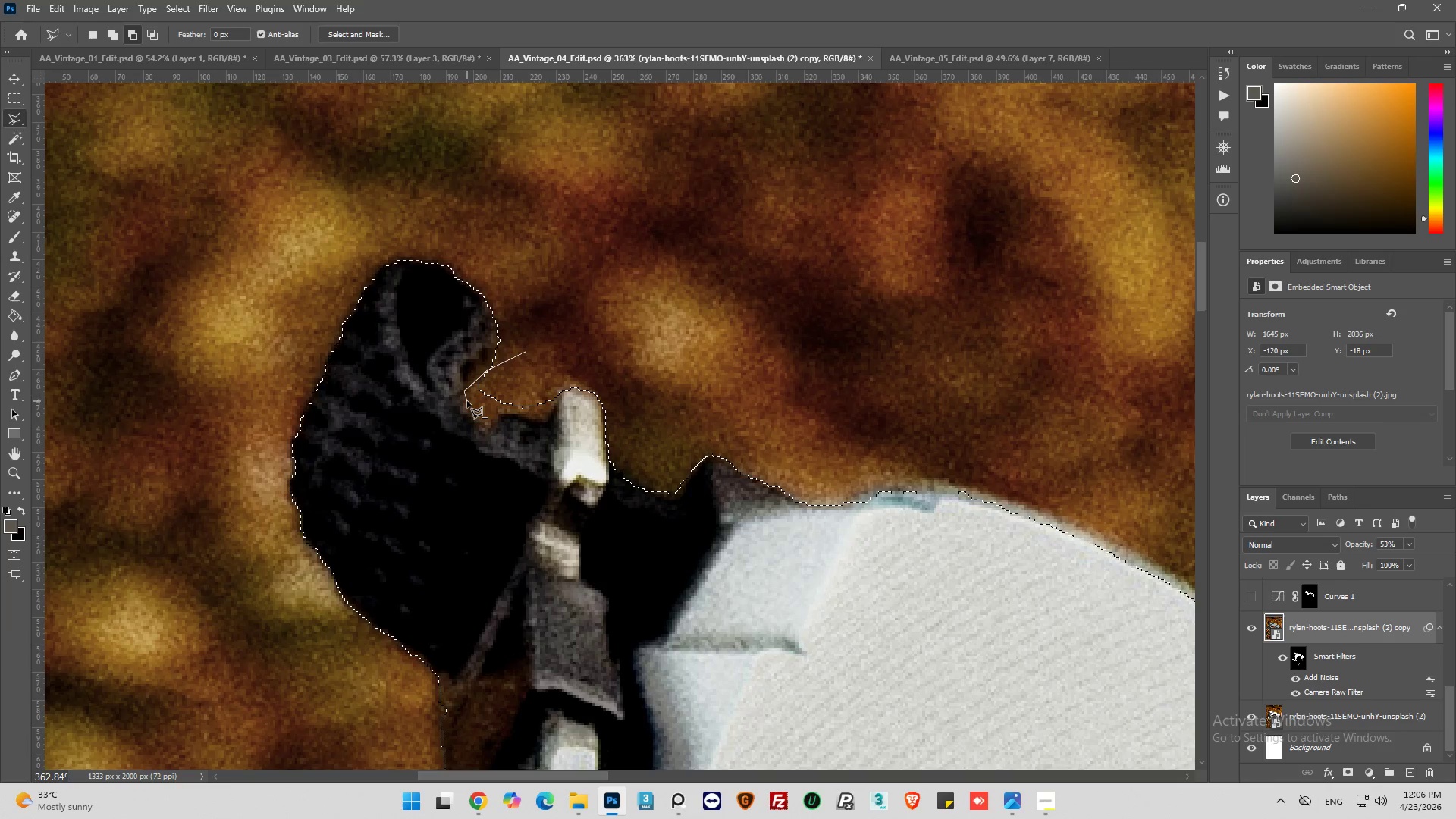 
left_click([466, 403])
 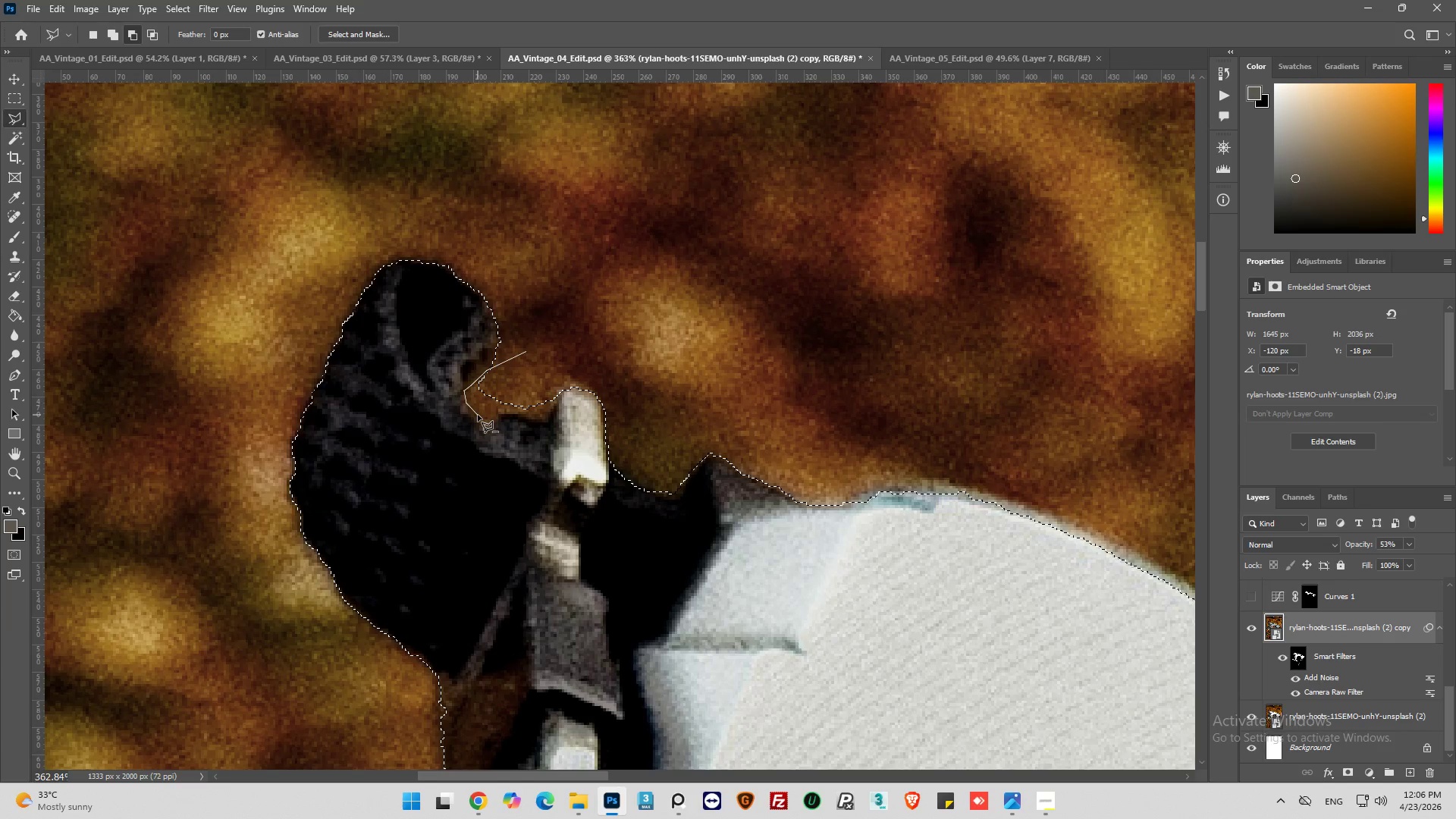 
left_click([477, 415])
 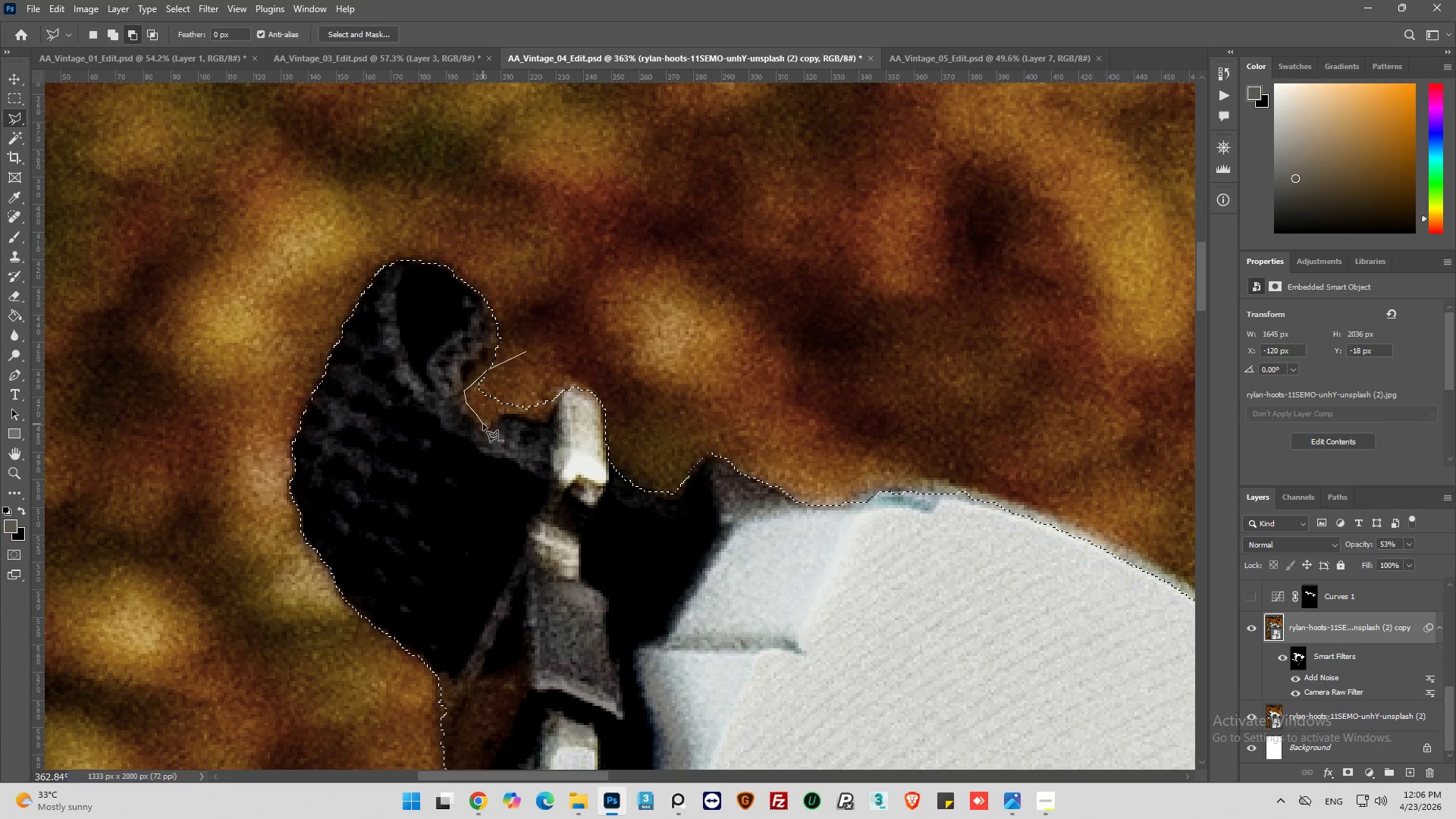 
left_click([485, 424])
 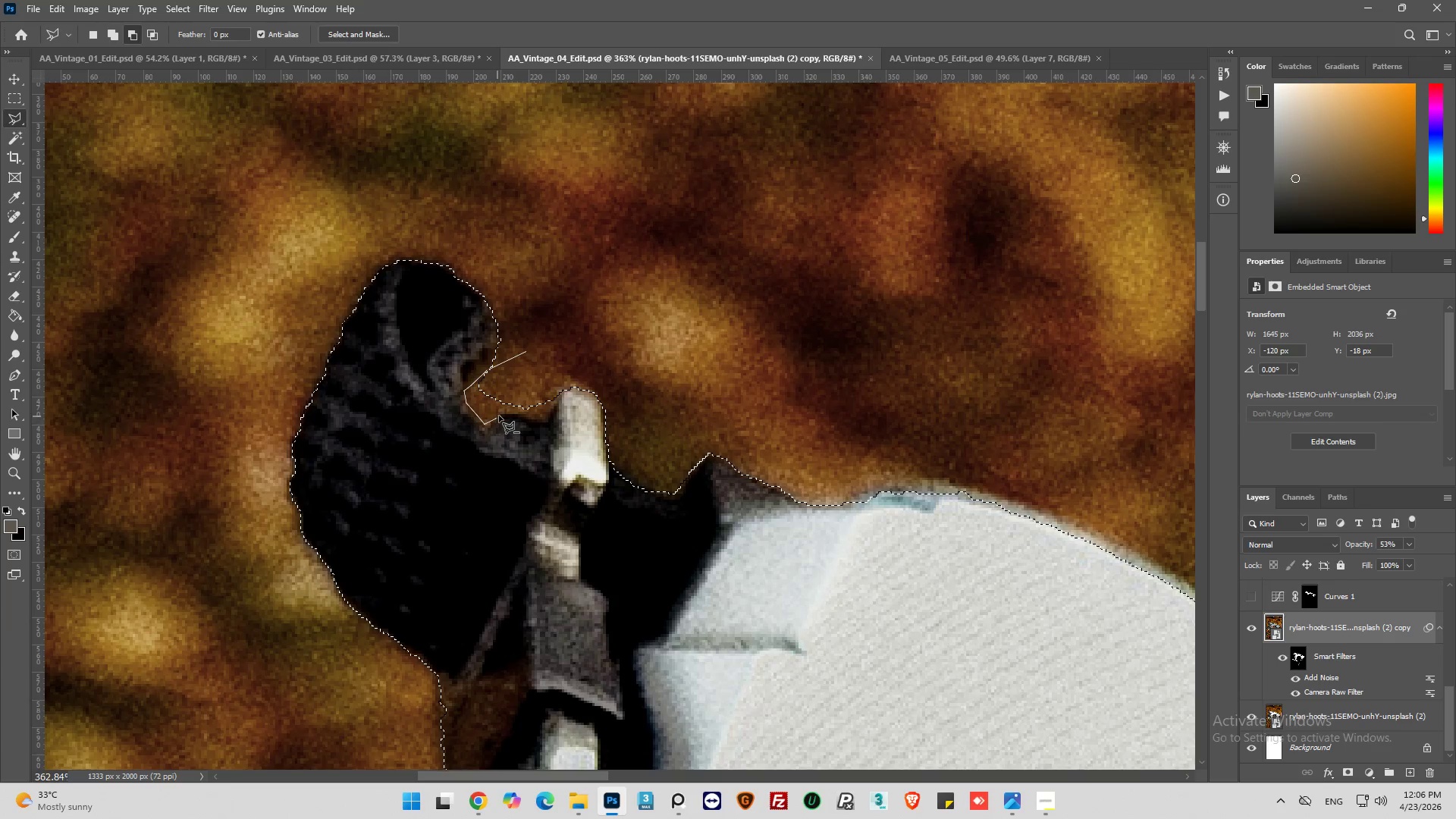 
double_click([500, 413])
 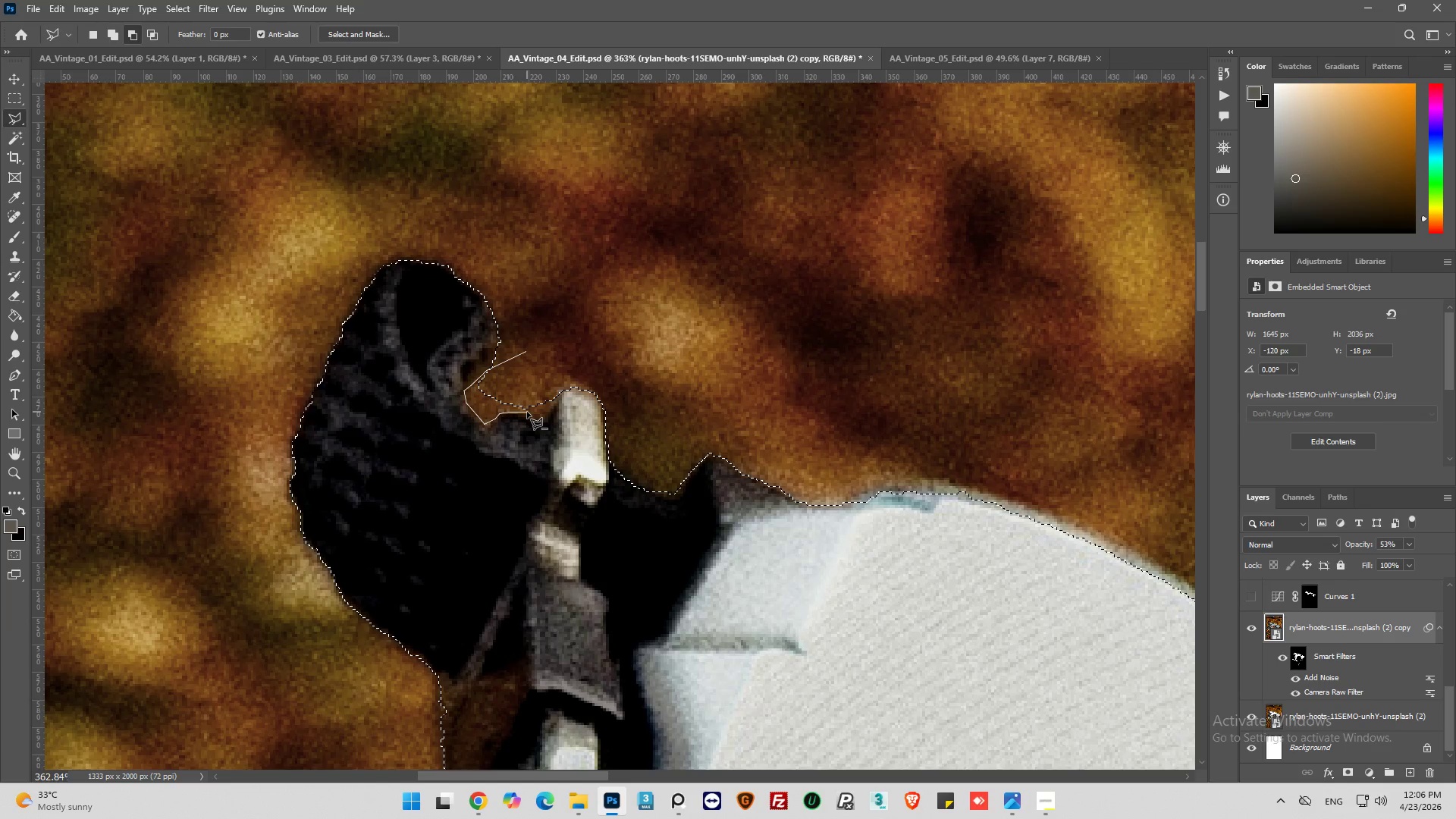 
left_click([527, 412])
 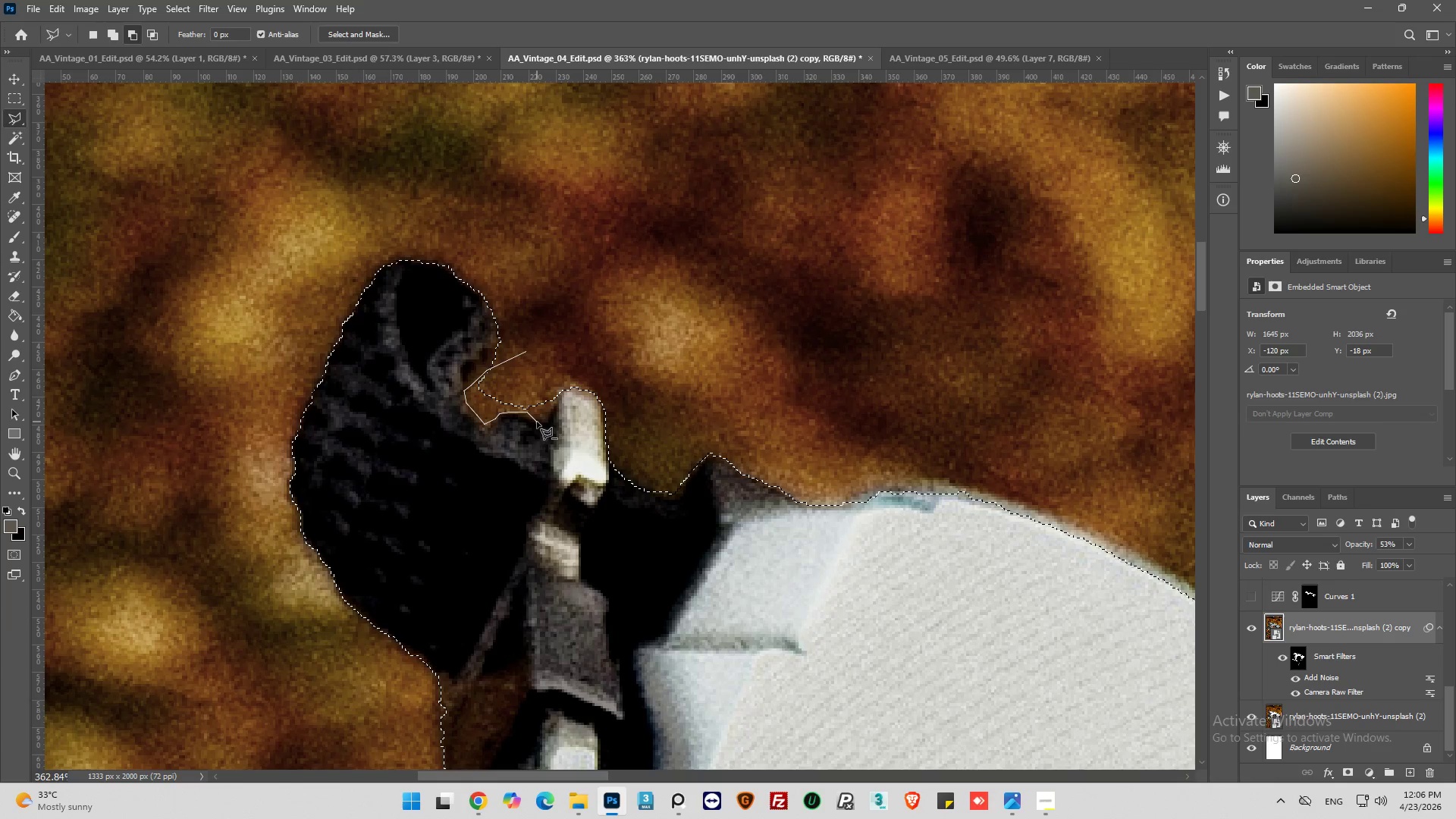 
left_click([541, 419])
 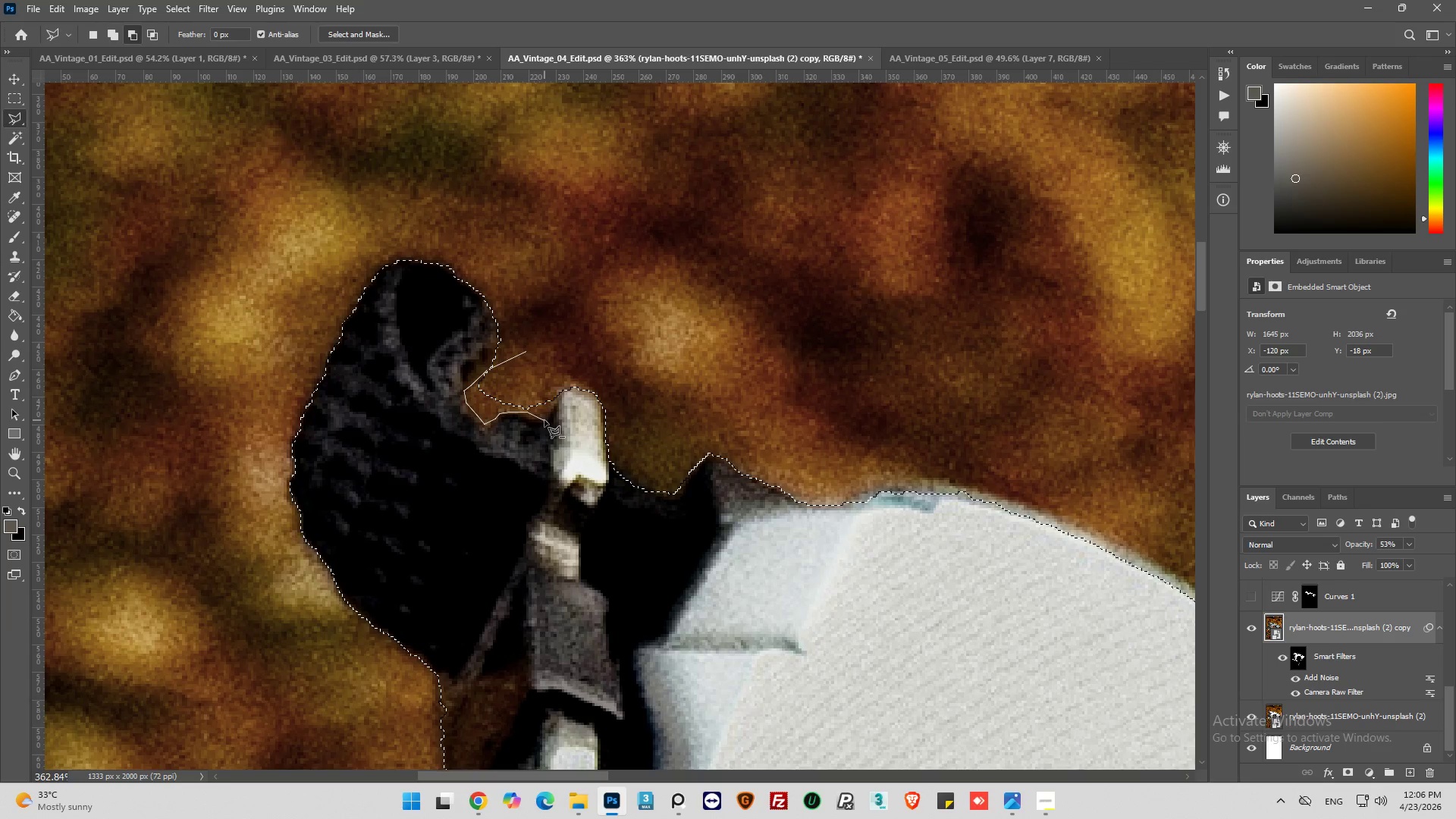 
left_click([544, 420])
 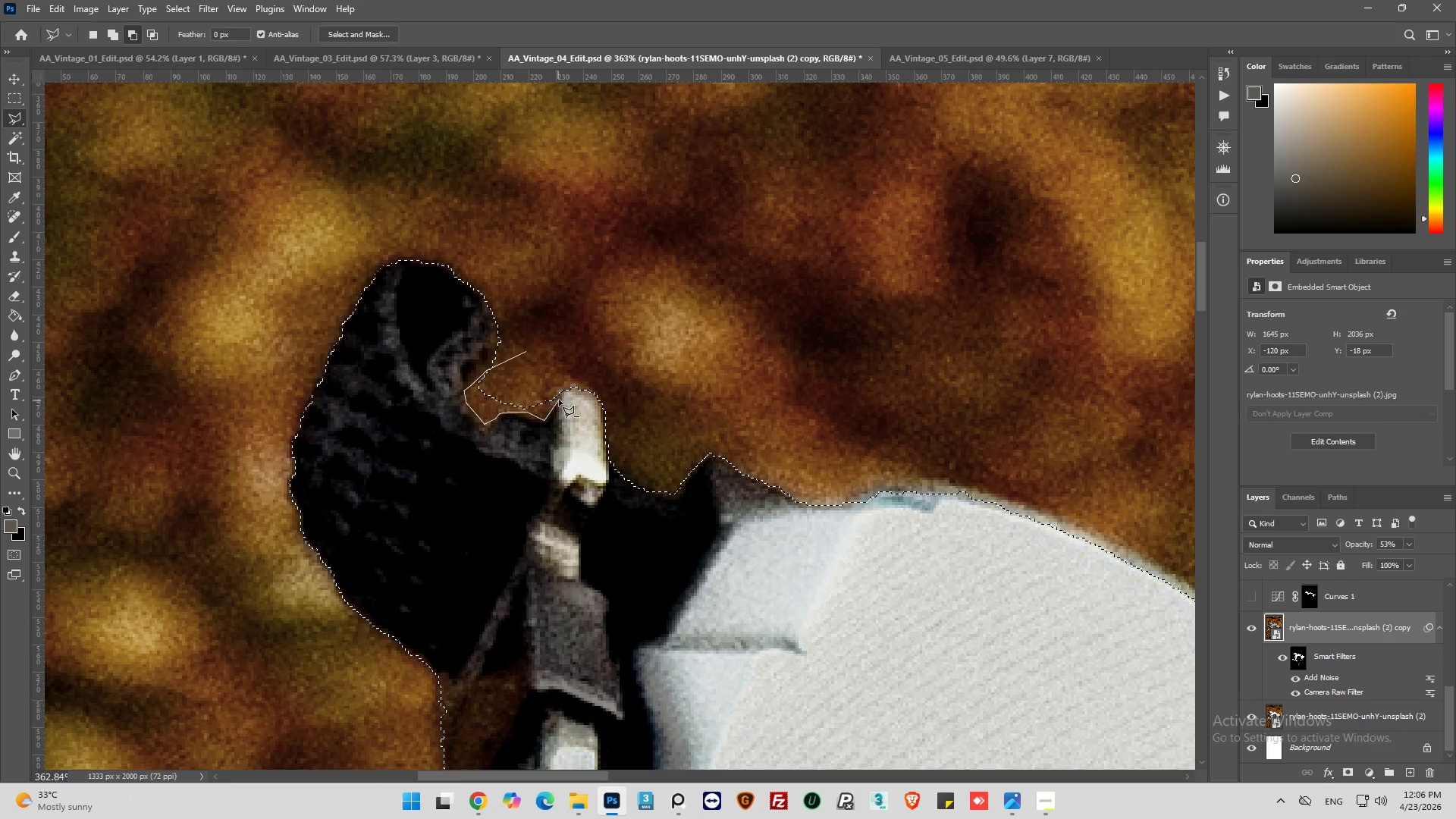 
left_click_drag(start_coordinate=[559, 400], to_coordinate=[562, 396])
 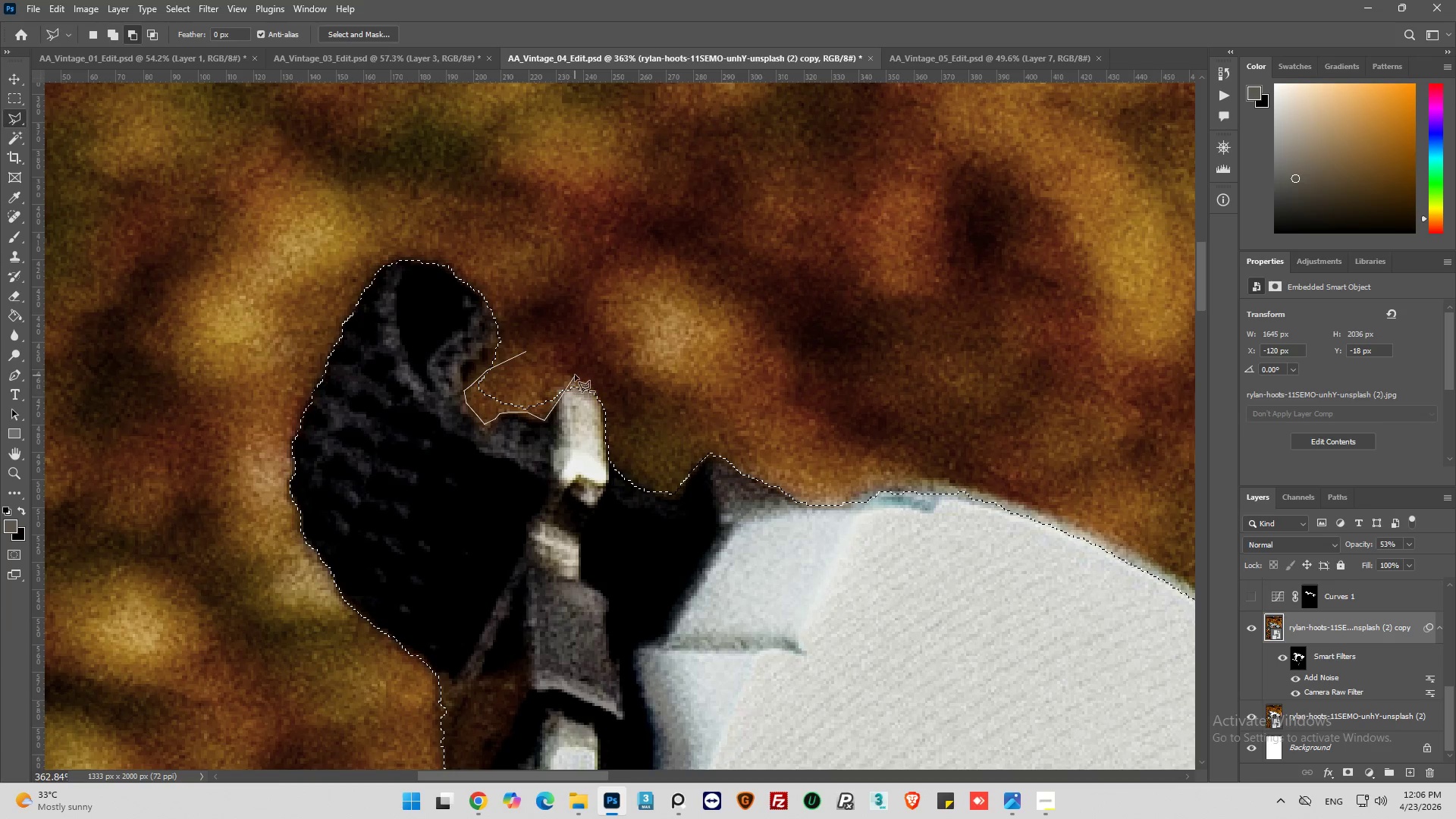 
left_click_drag(start_coordinate=[575, 375], to_coordinate=[581, 366])
 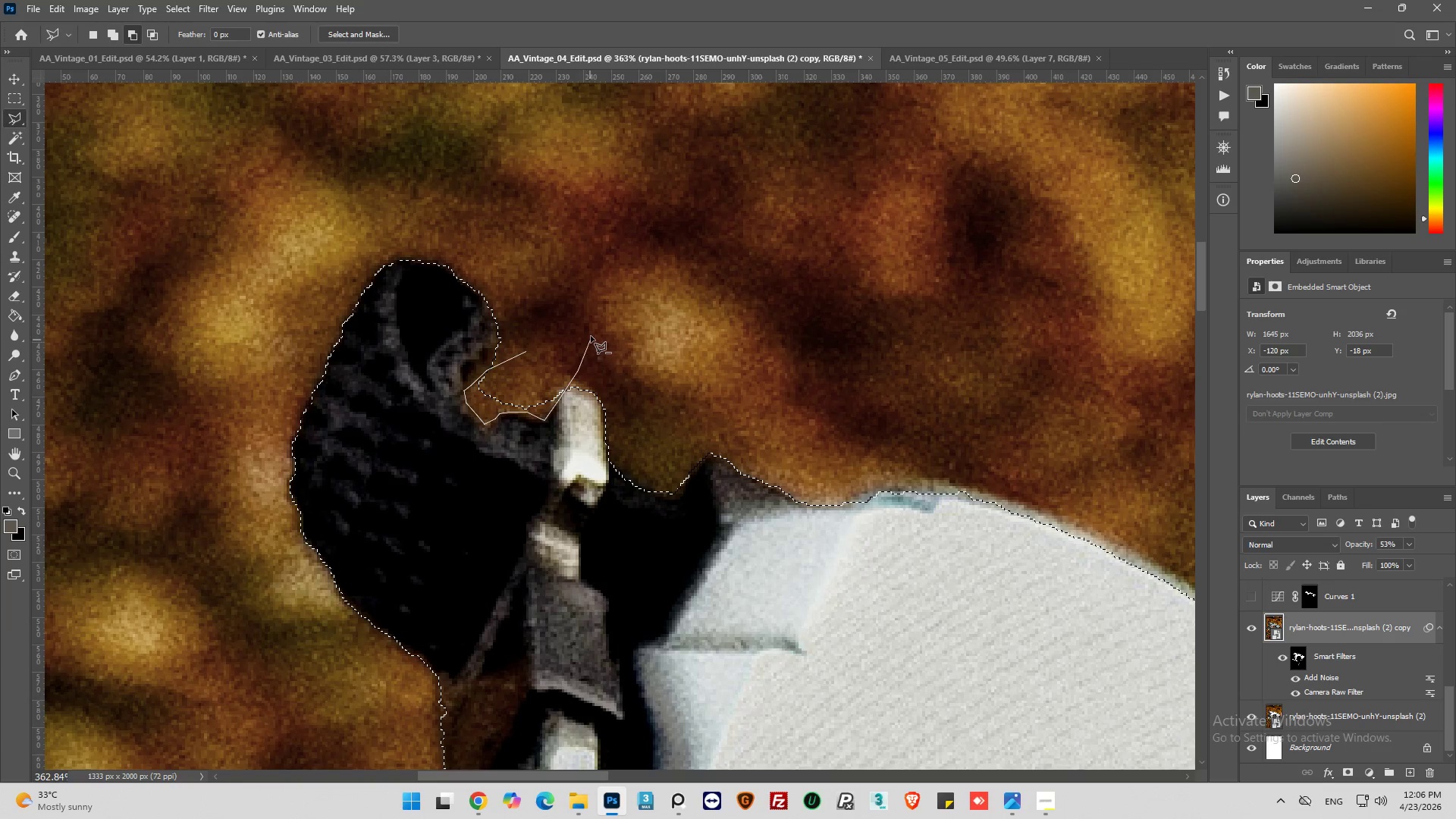 
left_click_drag(start_coordinate=[591, 336], to_coordinate=[585, 335])
 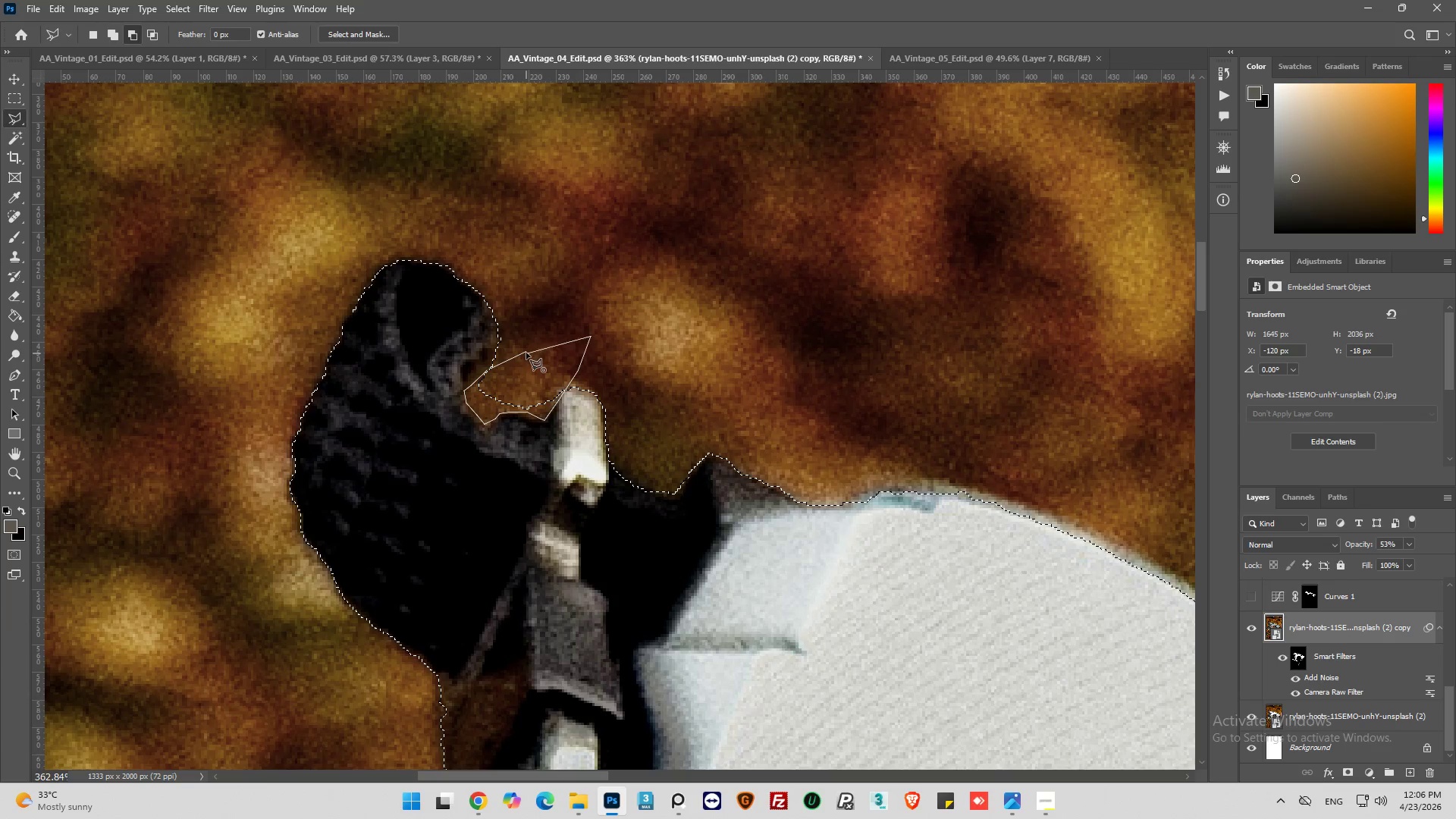 
left_click([526, 353])
 